 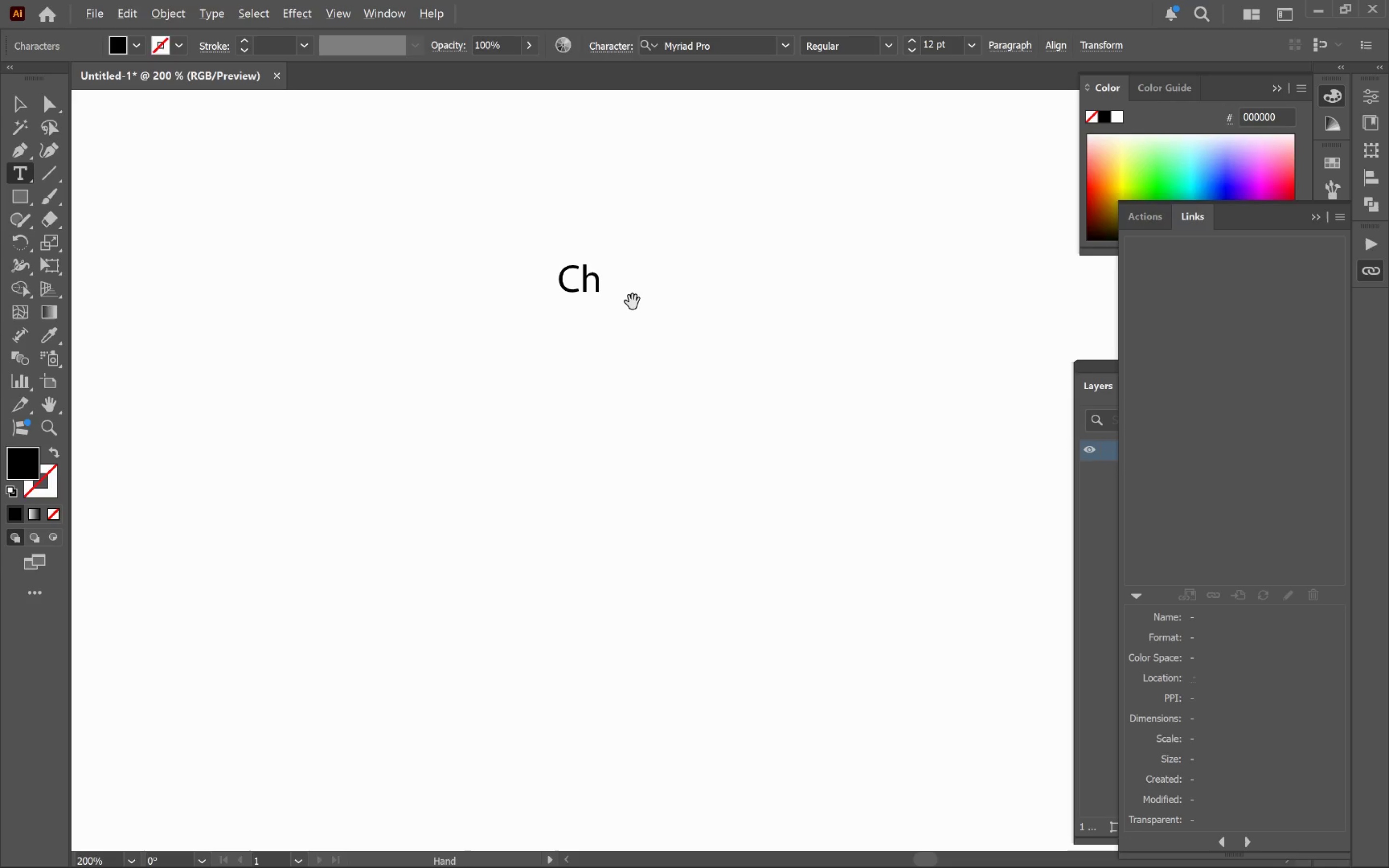 
left_click([599, 283])
 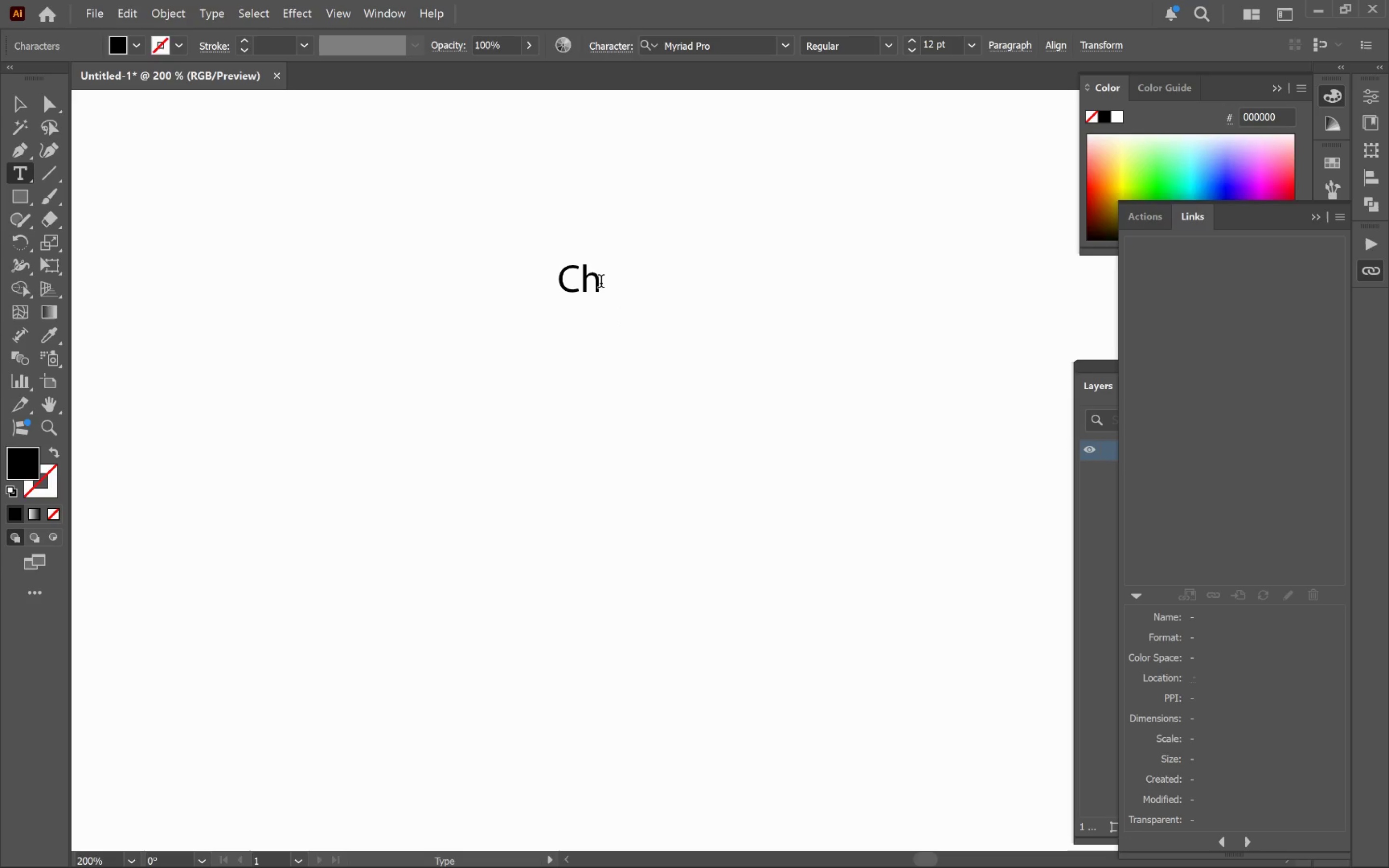 
type(emical peel )
 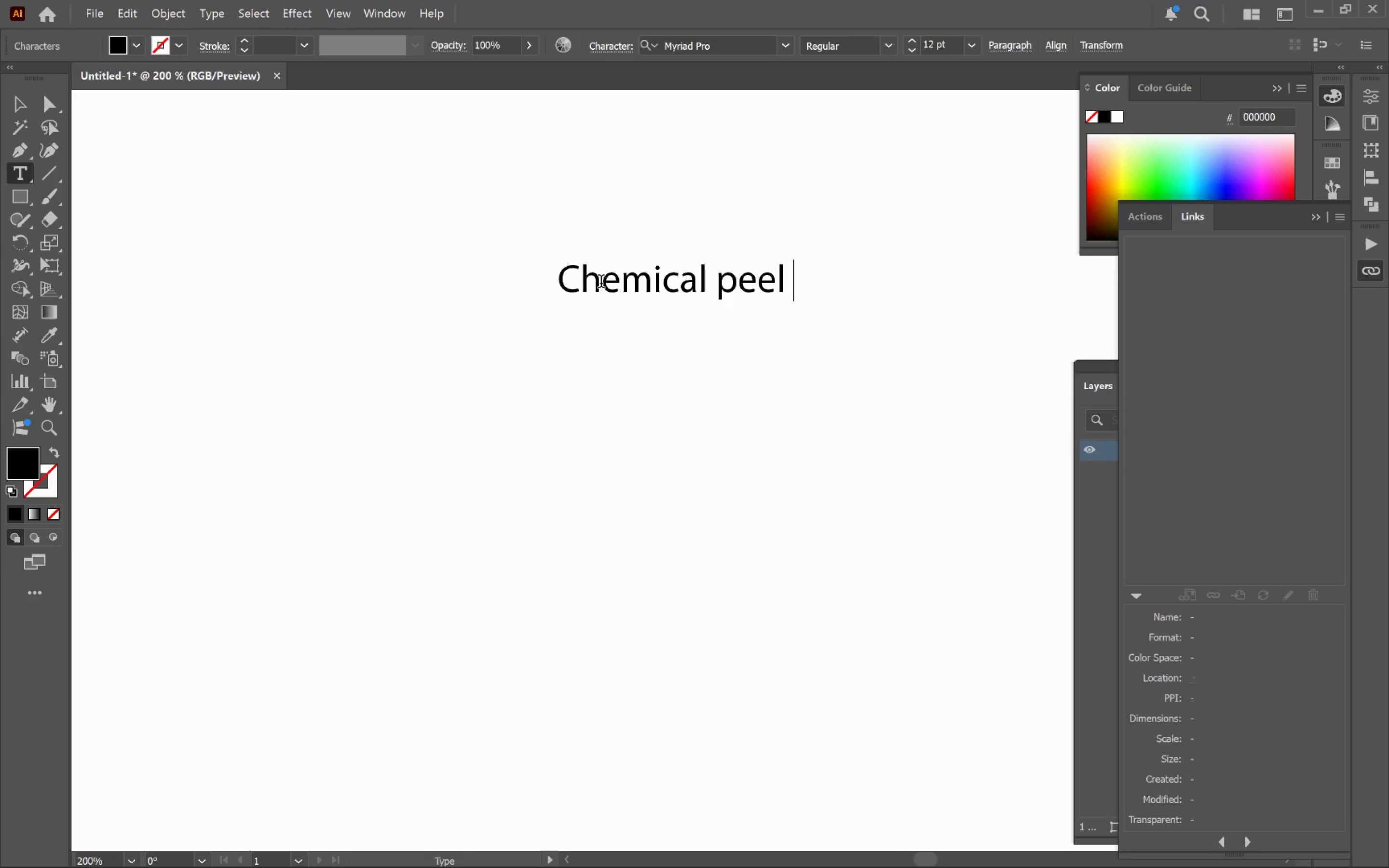 
key(Control+ControlLeft)
 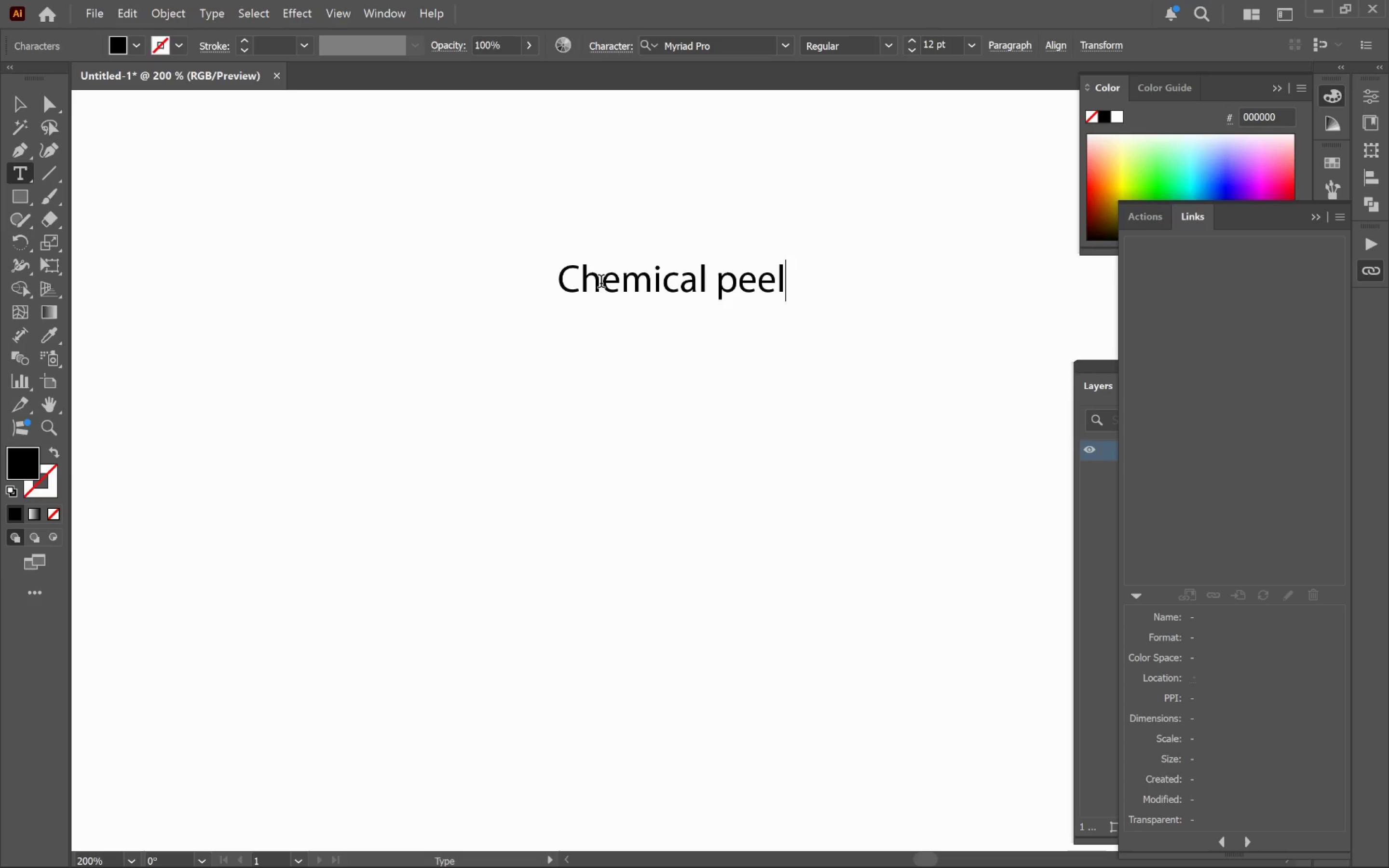 
key(Control+Shift+ShiftLeft)
 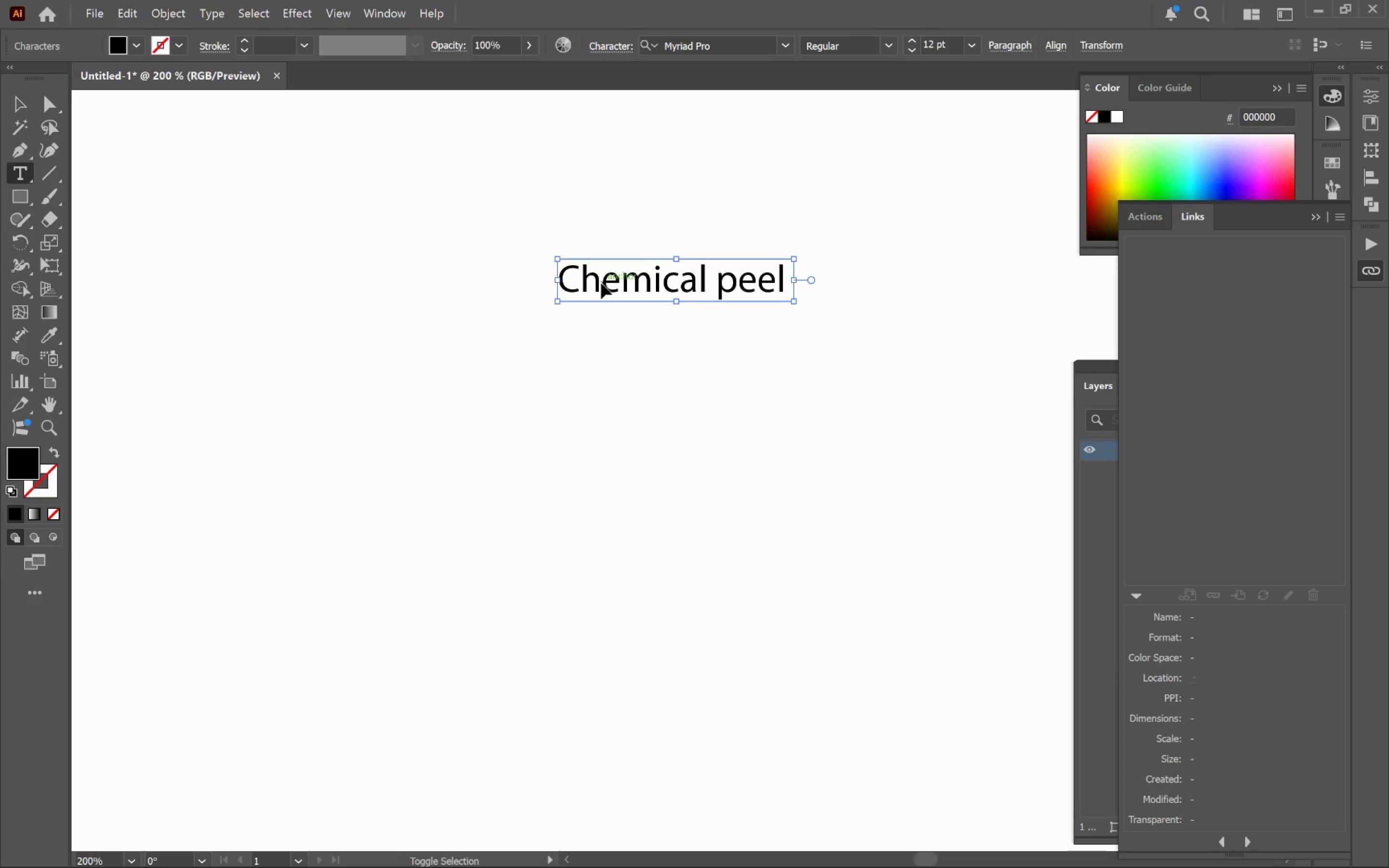 
key(Control+Shift+Backspace)
 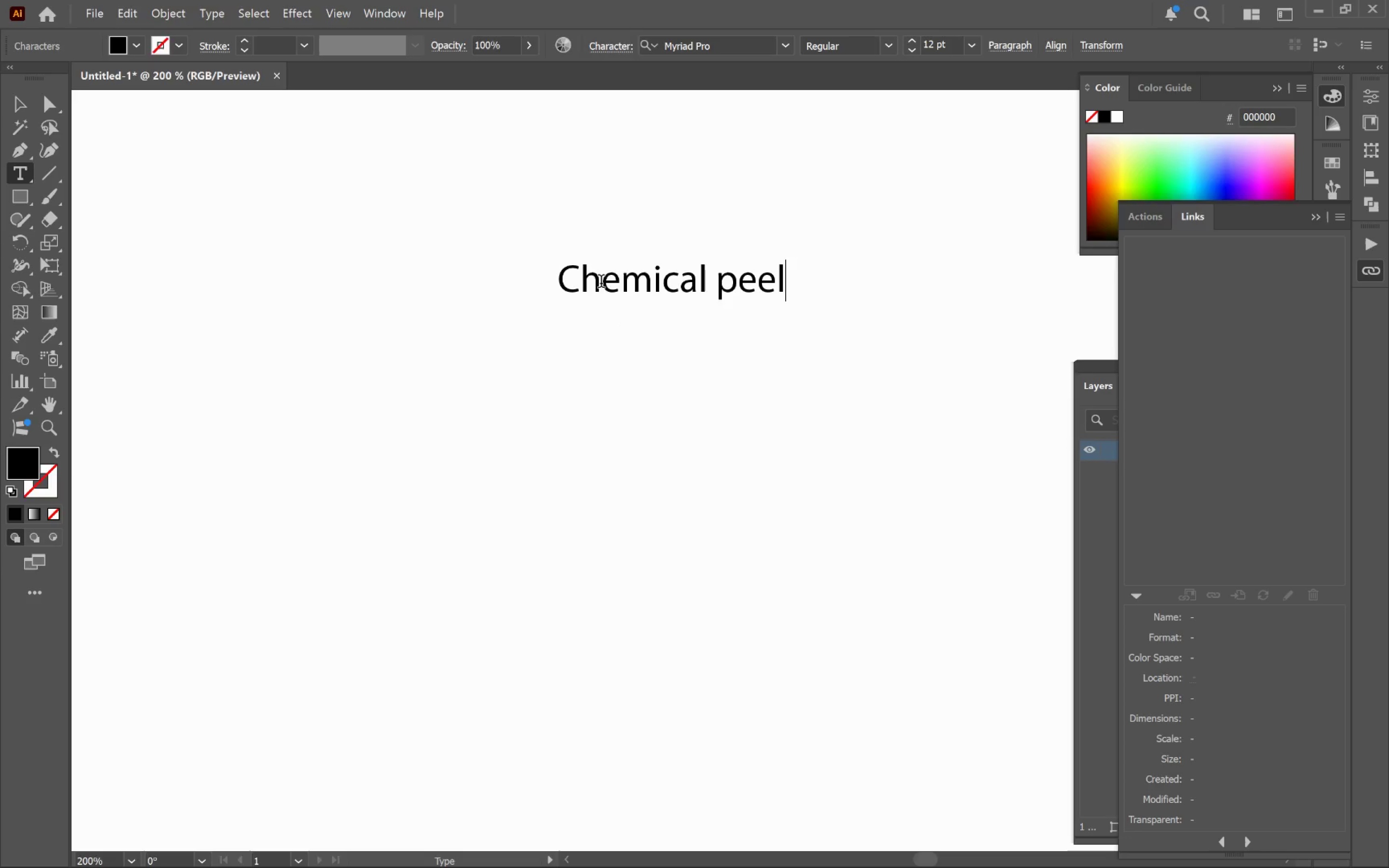 
key(Backspace)
key(Backspace)
key(Backspace)
key(Backspace)
key(Backspace)
type(Peel Intensity & Downtime Scale)
 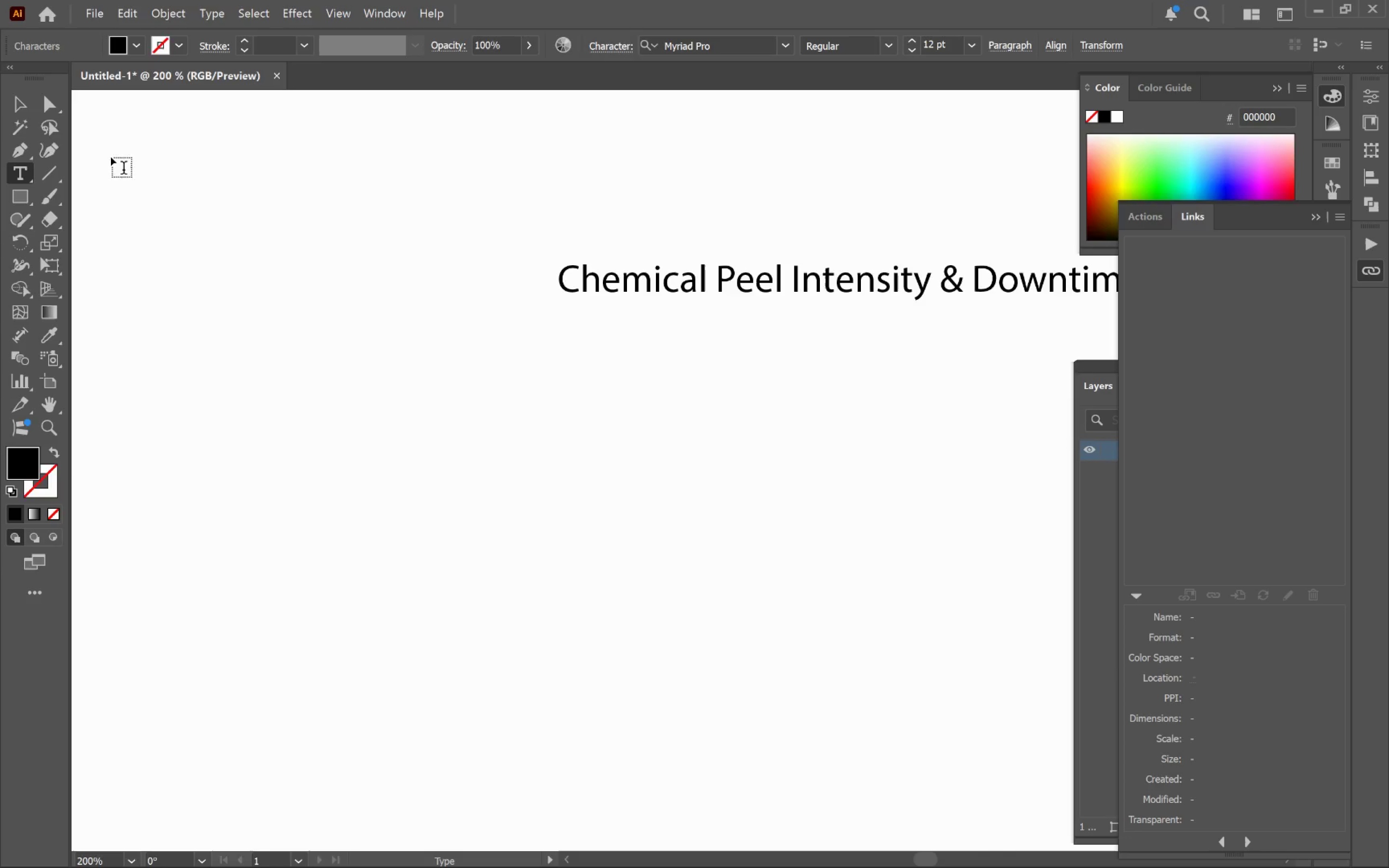 
left_click([27, 106])
 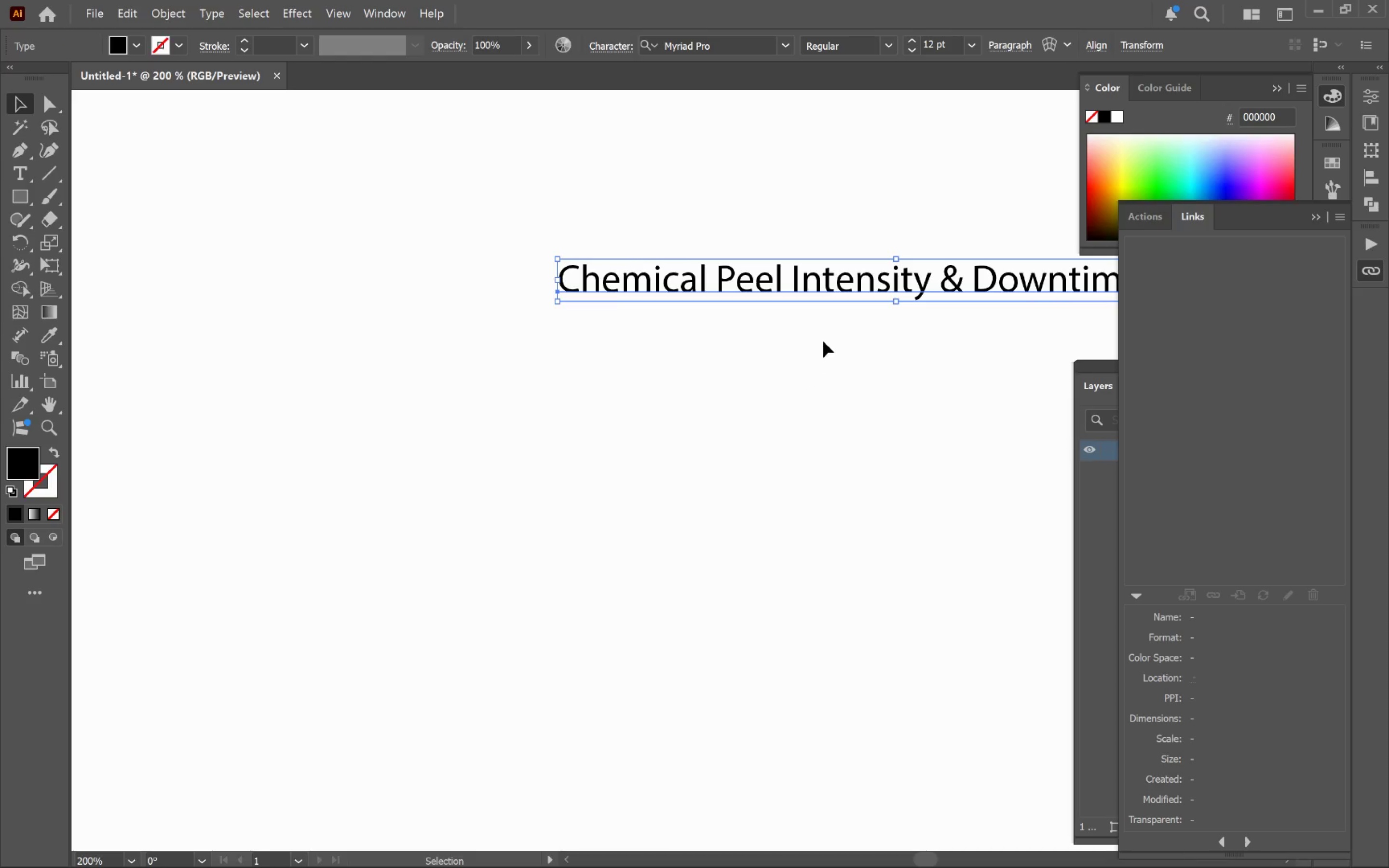 
hold_key(key=AltLeft, duration=0.48)
 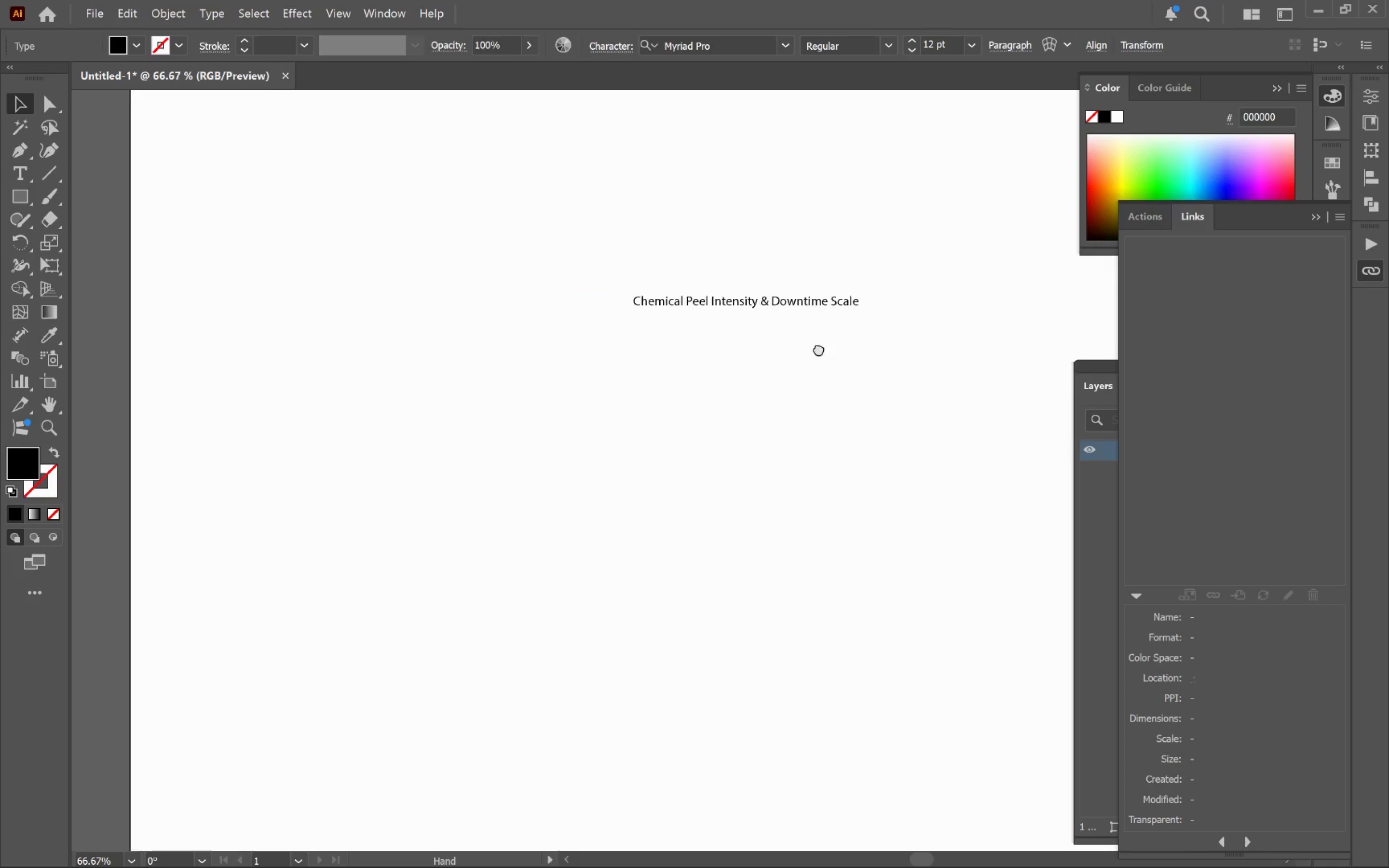 
hold_key(key=Space, duration=0.55)
 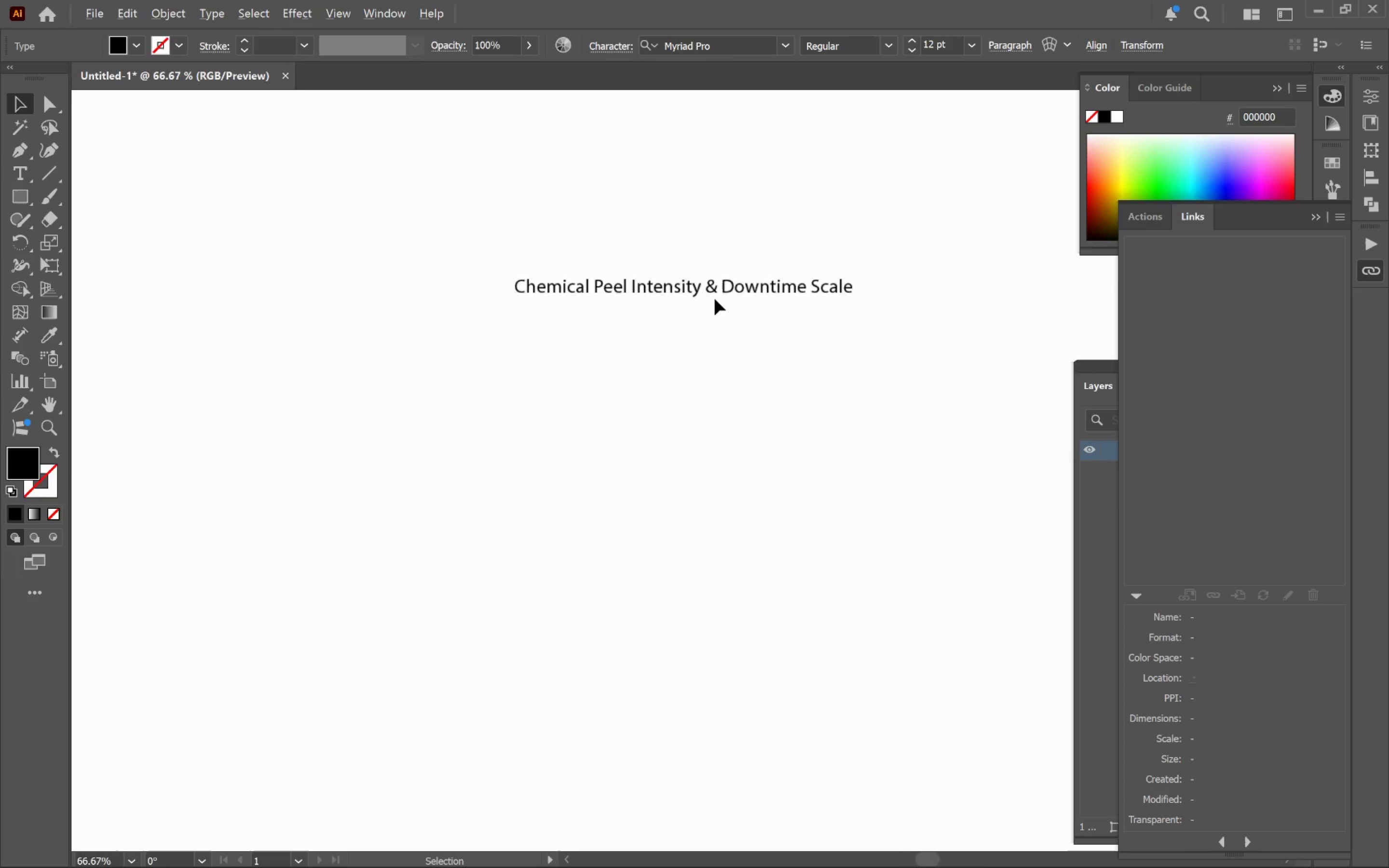 
left_click_drag(start_coordinate=[935, 367], to_coordinate=[781, 337])
 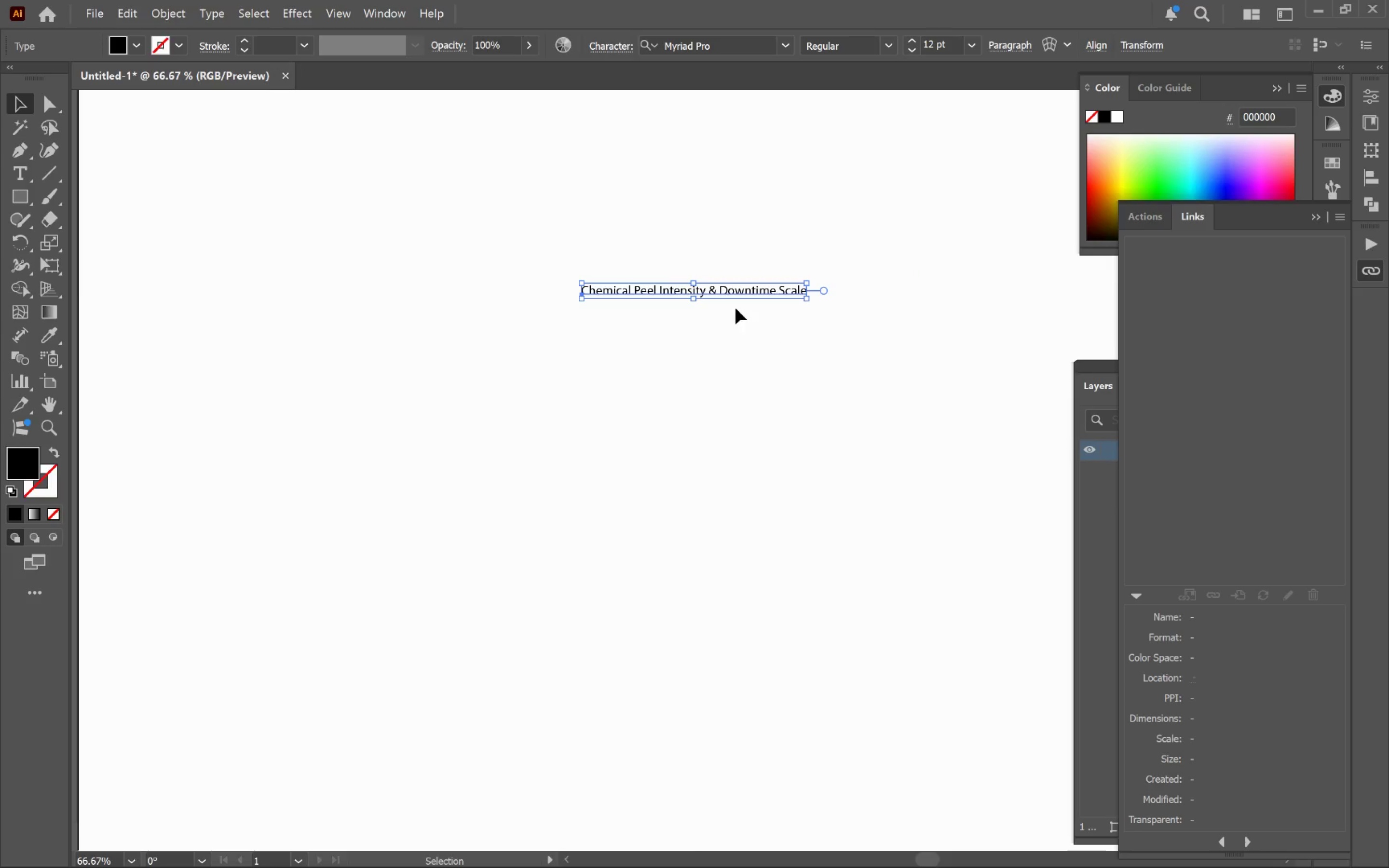 
scroll: coordinate [824, 340], scroll_direction: down, amount: 3.0
 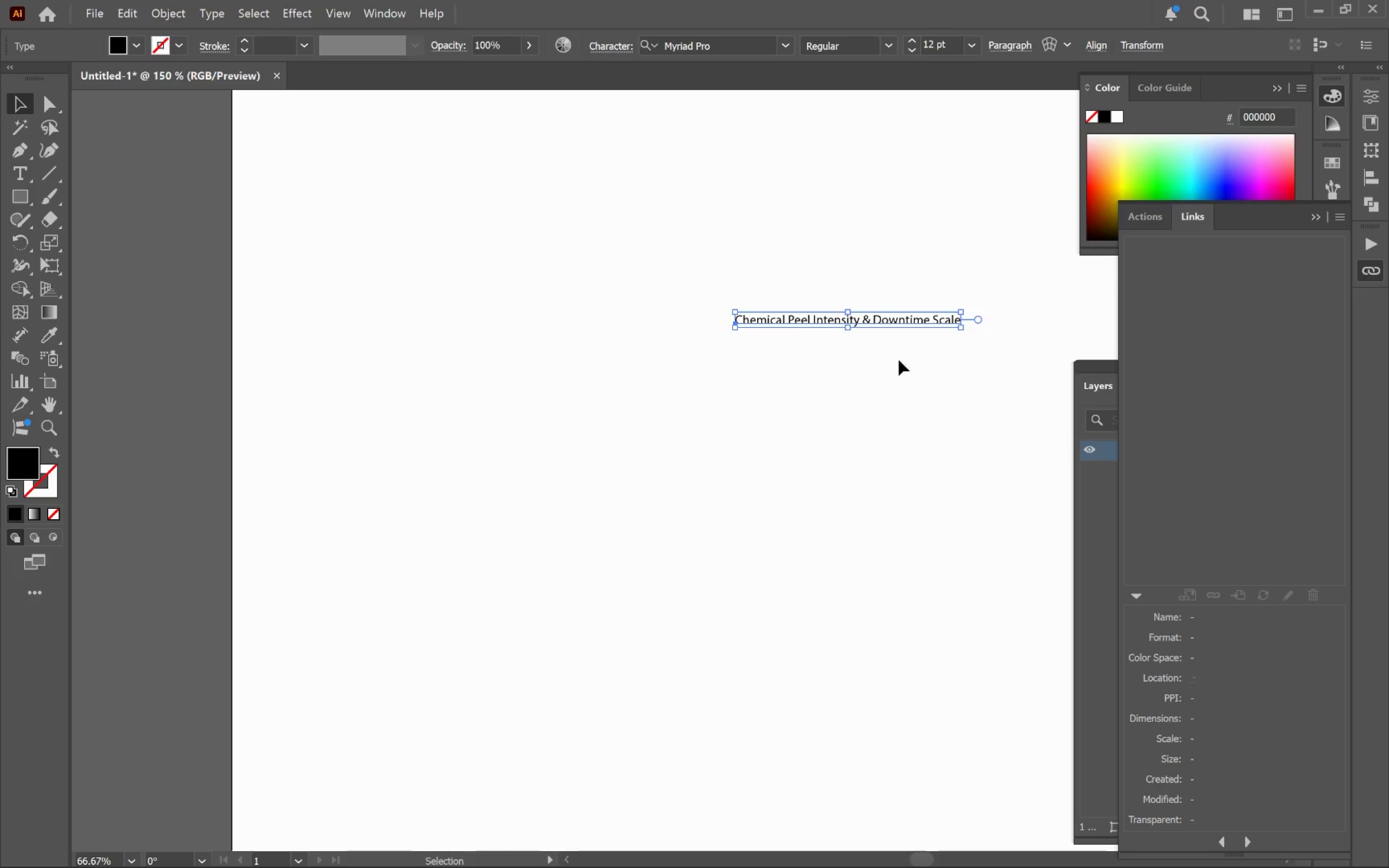 
hold_key(key=AltLeft, duration=0.52)
scroll: coordinate [715, 299], scroll_direction: up, amount: 4.0
 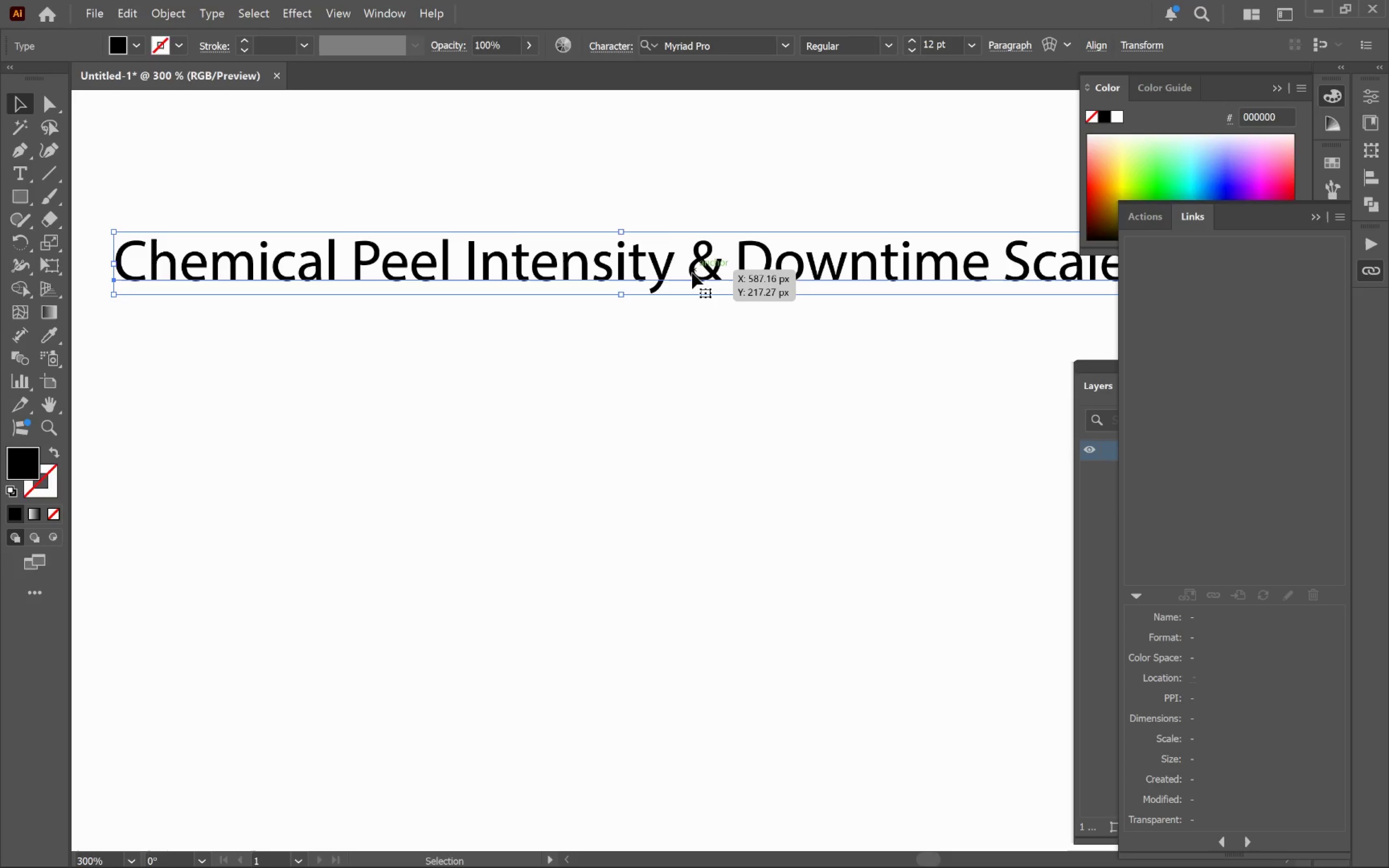 
double_click([692, 272])
 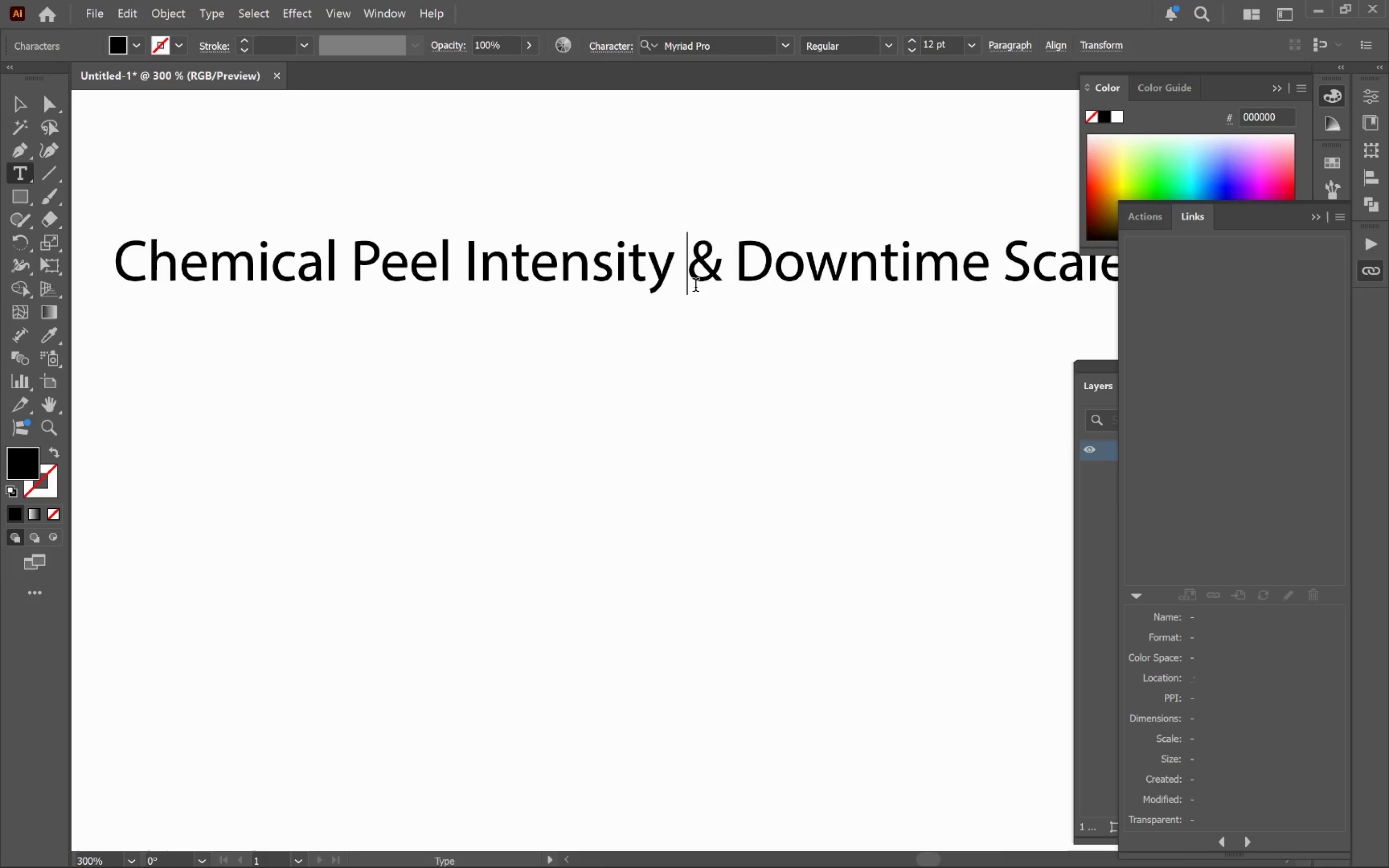 
key(Backspace)
 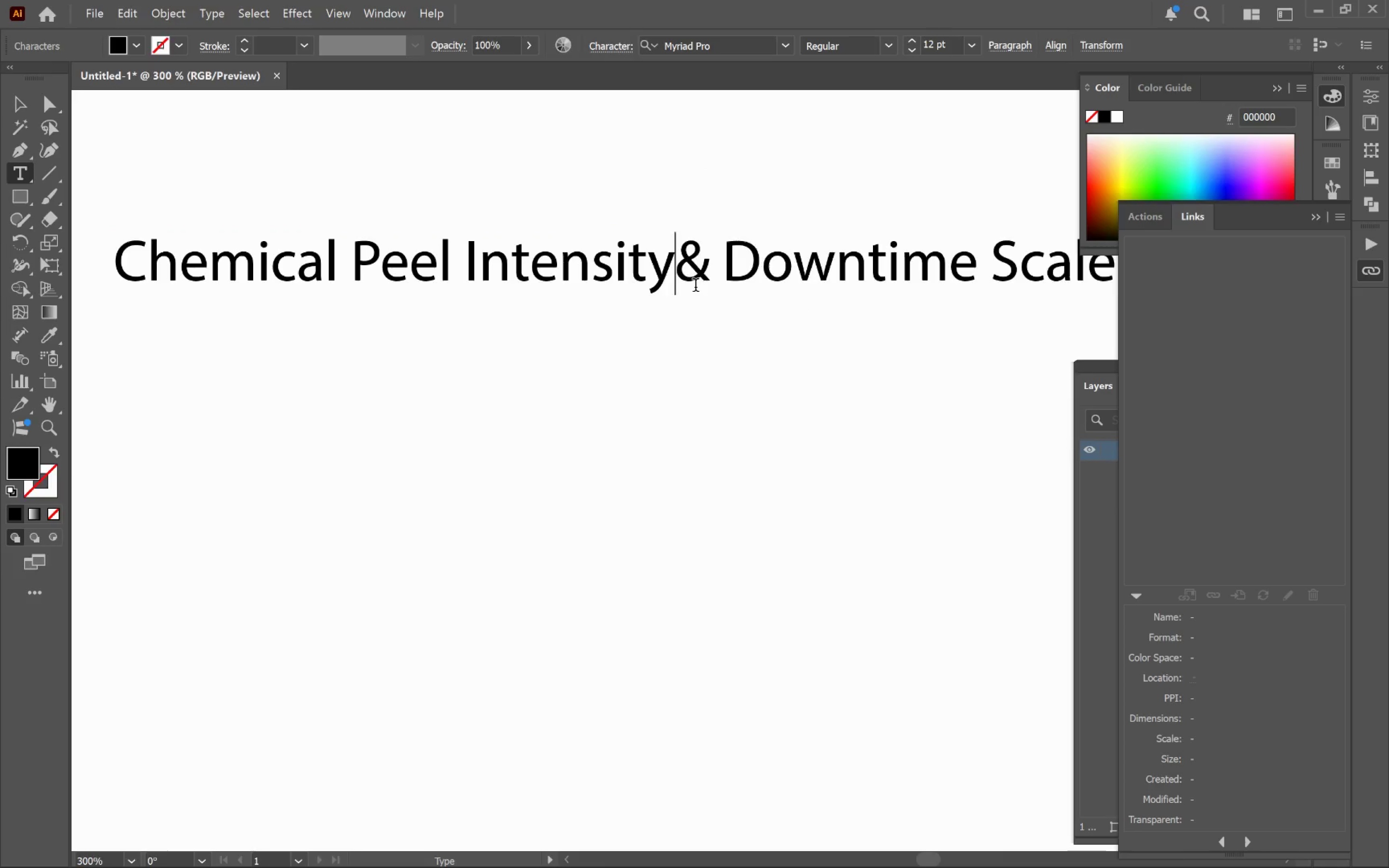 
key(Enter)
 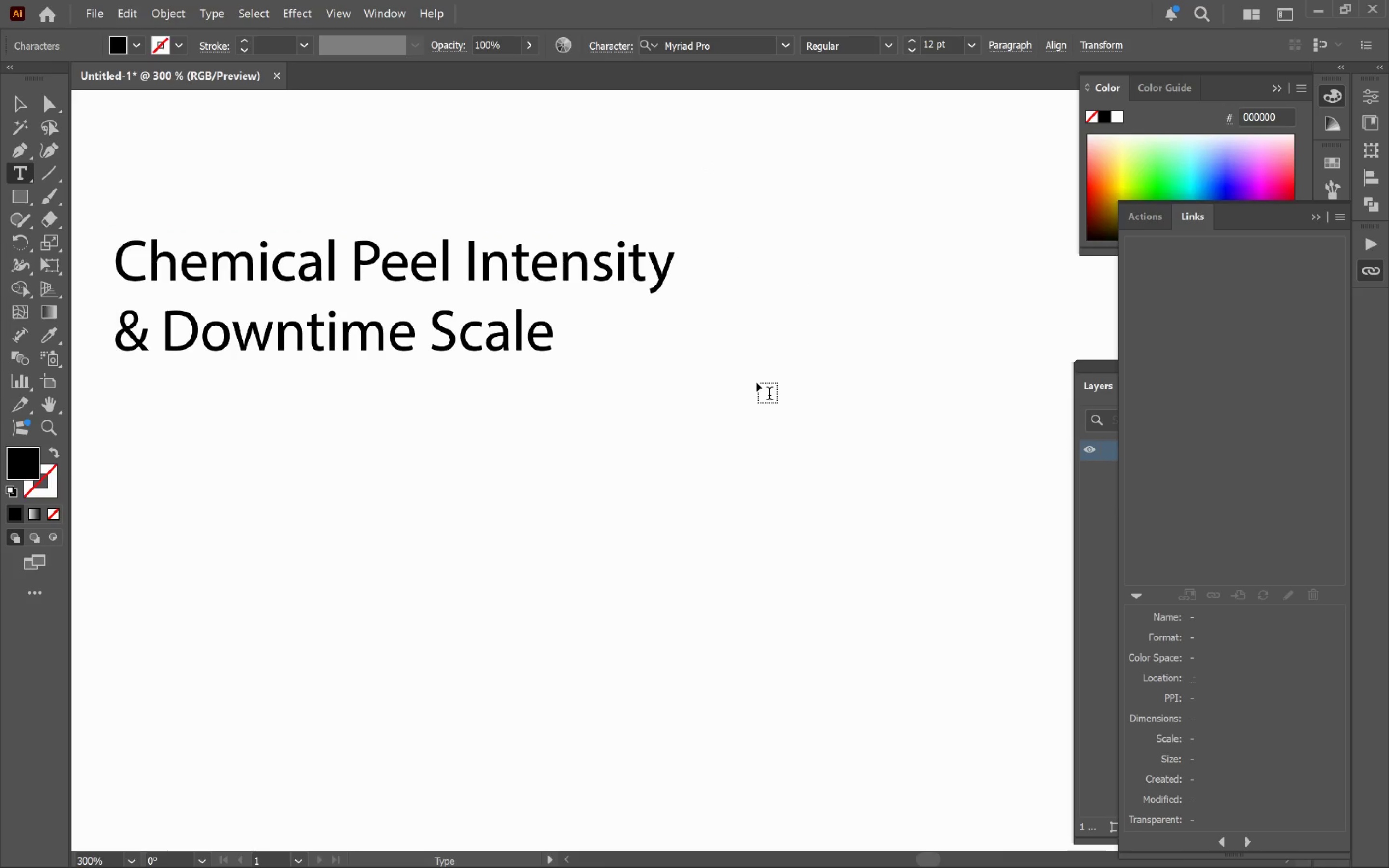 
hold_key(key=ControlLeft, duration=0.47)
left_click([757, 383])
 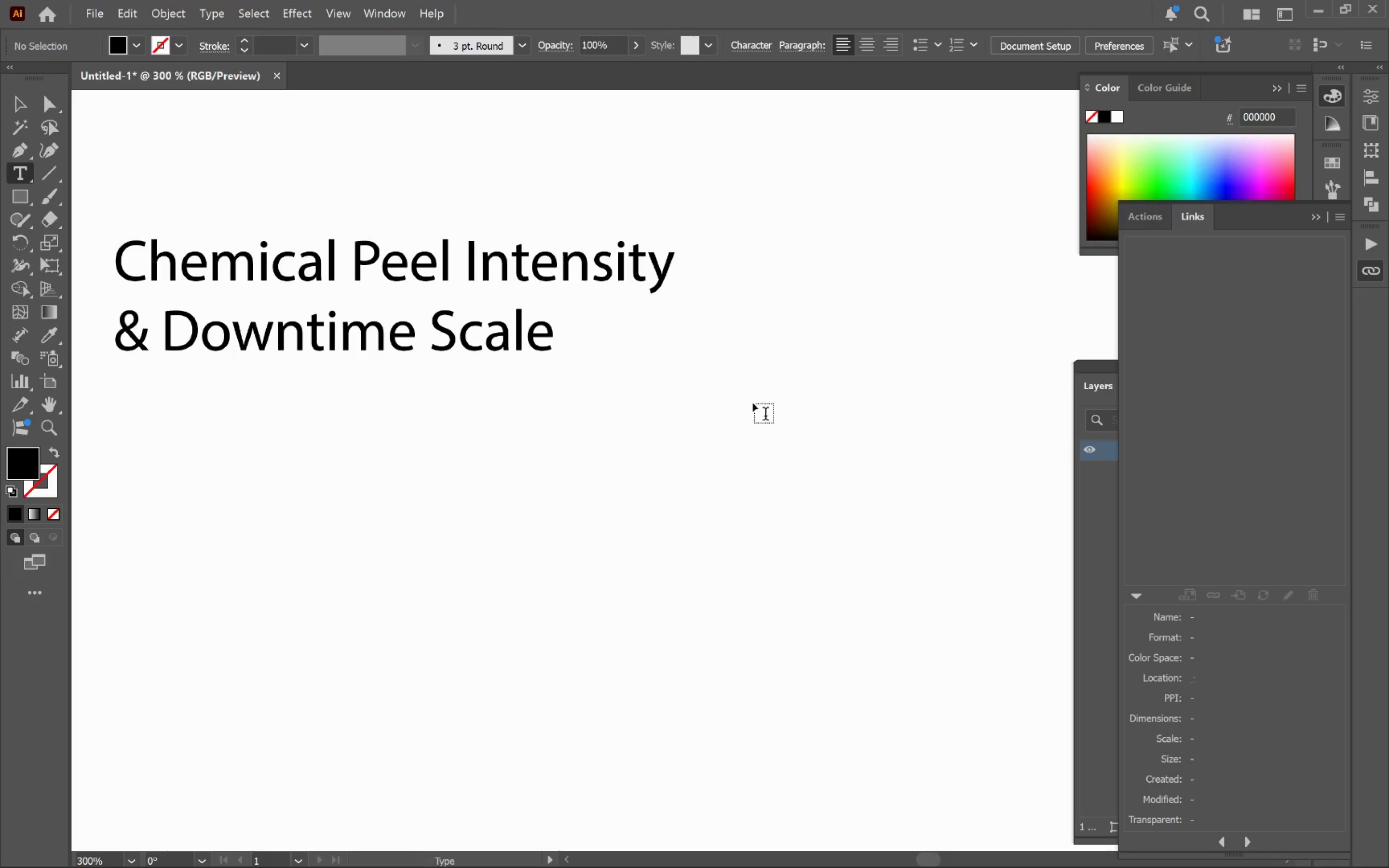 
key(V)
 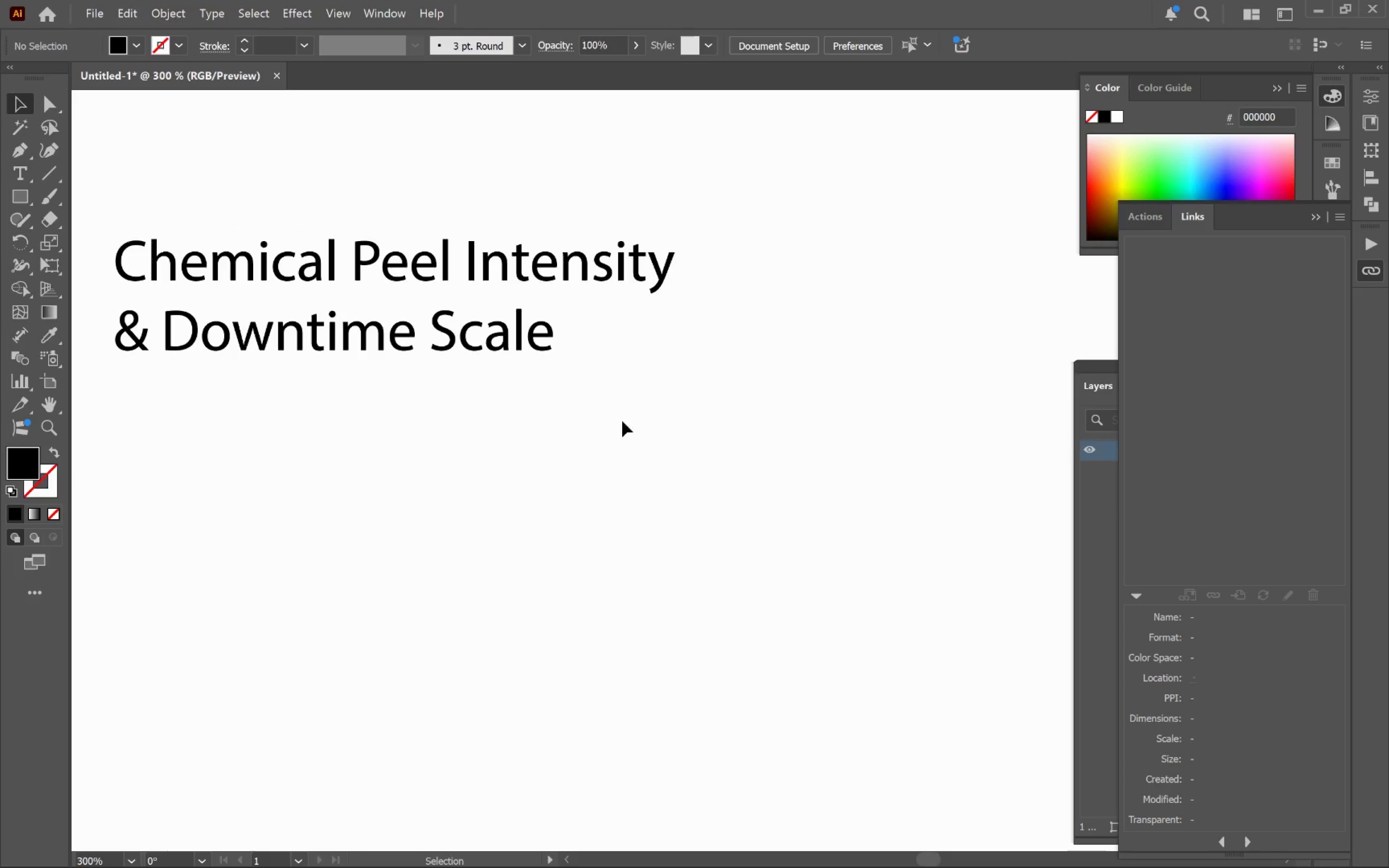 
left_click_drag(start_coordinate=[615, 424], to_coordinate=[434, 274])
 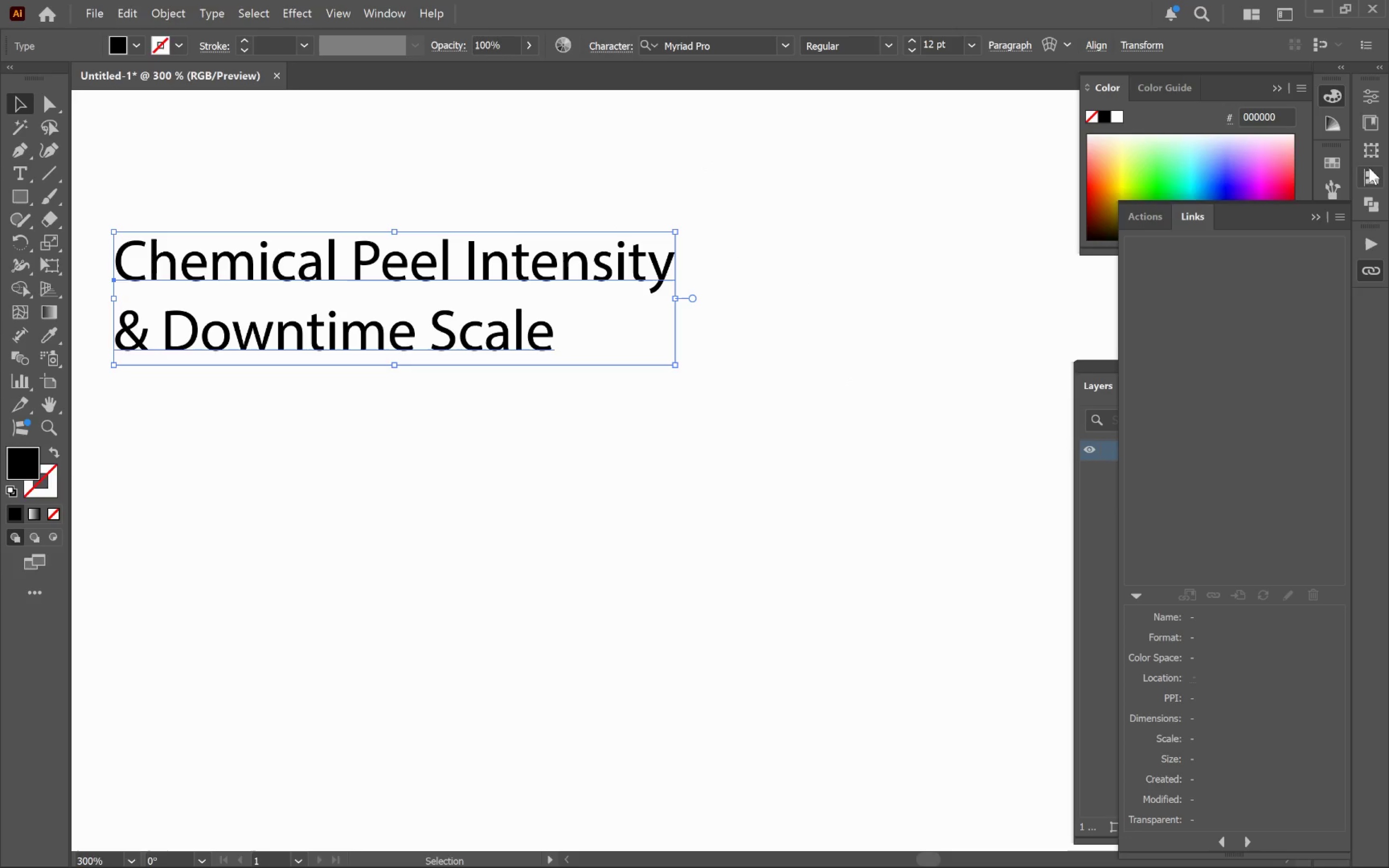 
left_click([1369, 102])
 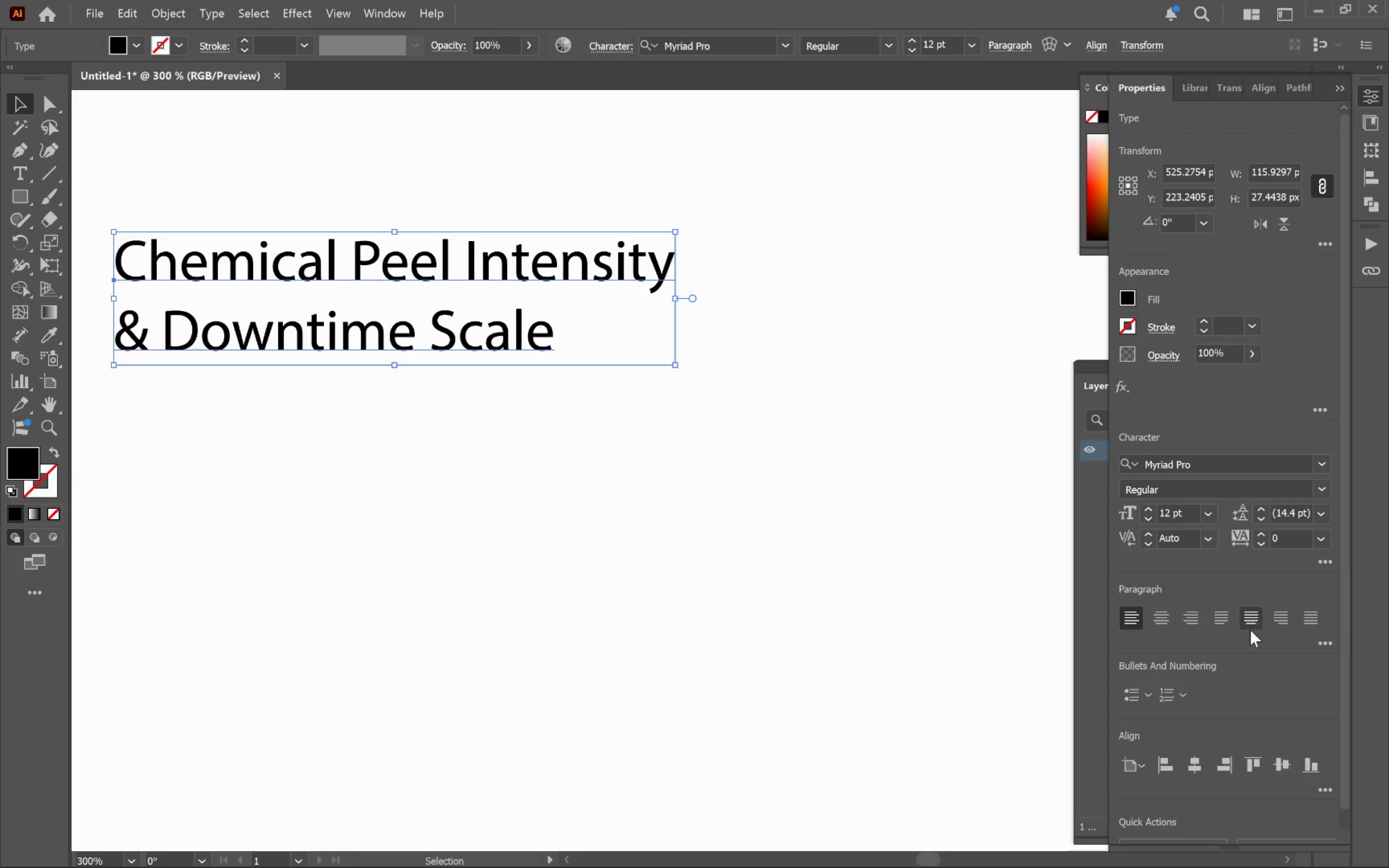 
left_click([1168, 619])
 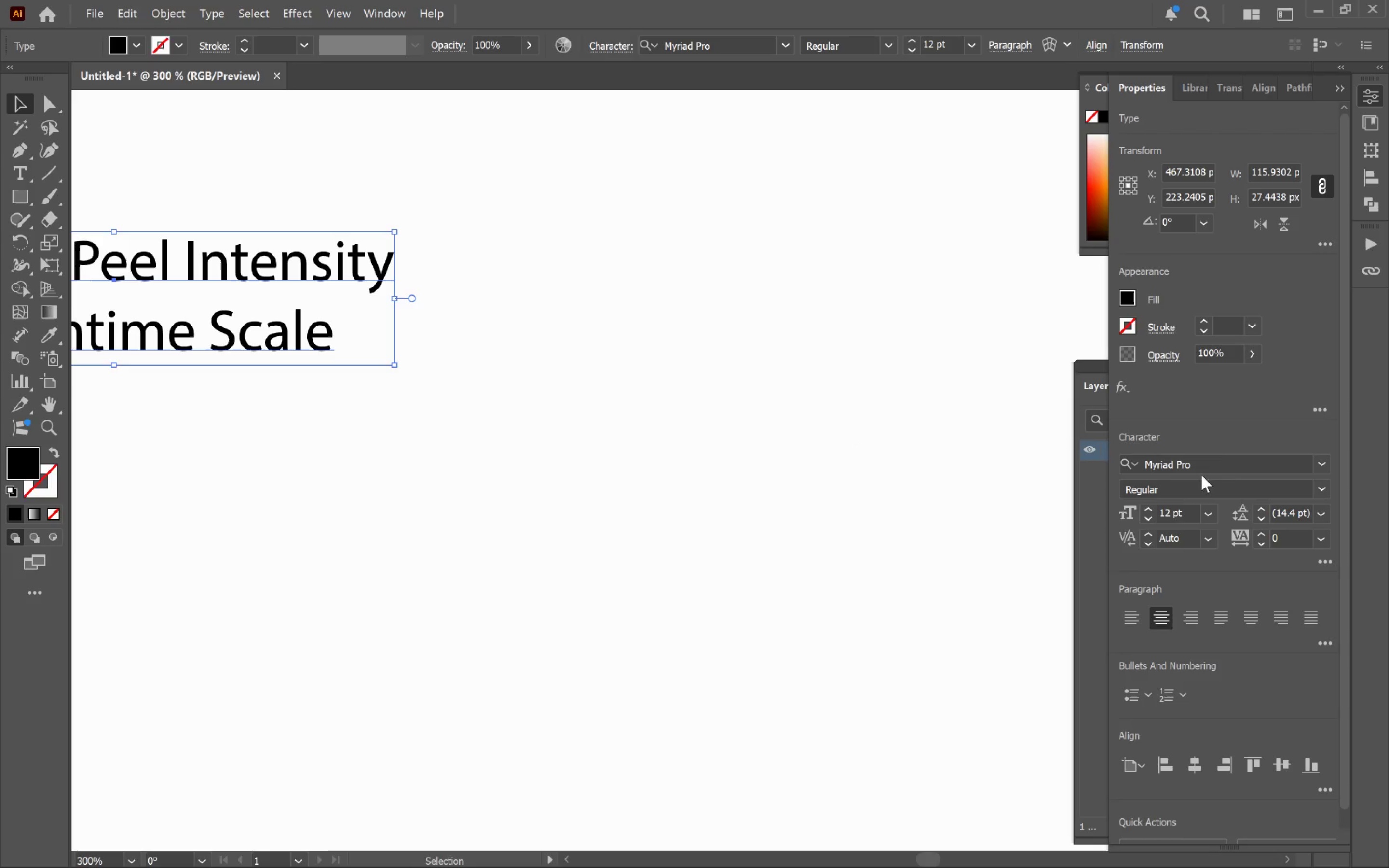 
left_click([1230, 474])
 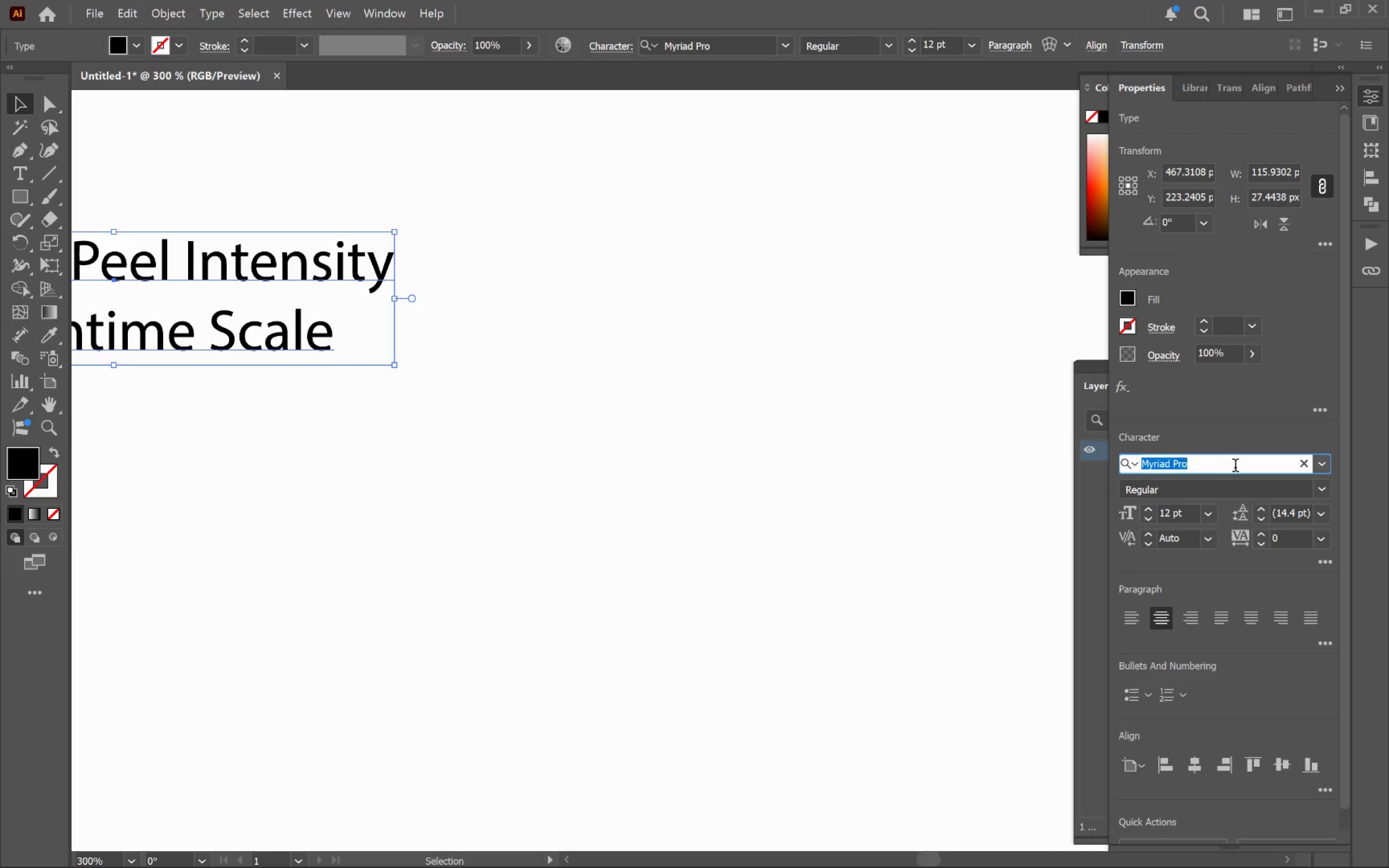 
type(gamra)
key(Backspace)
key(Backspace)
key(Backspace)
type(a)
key(Backspace)
type(ra)
 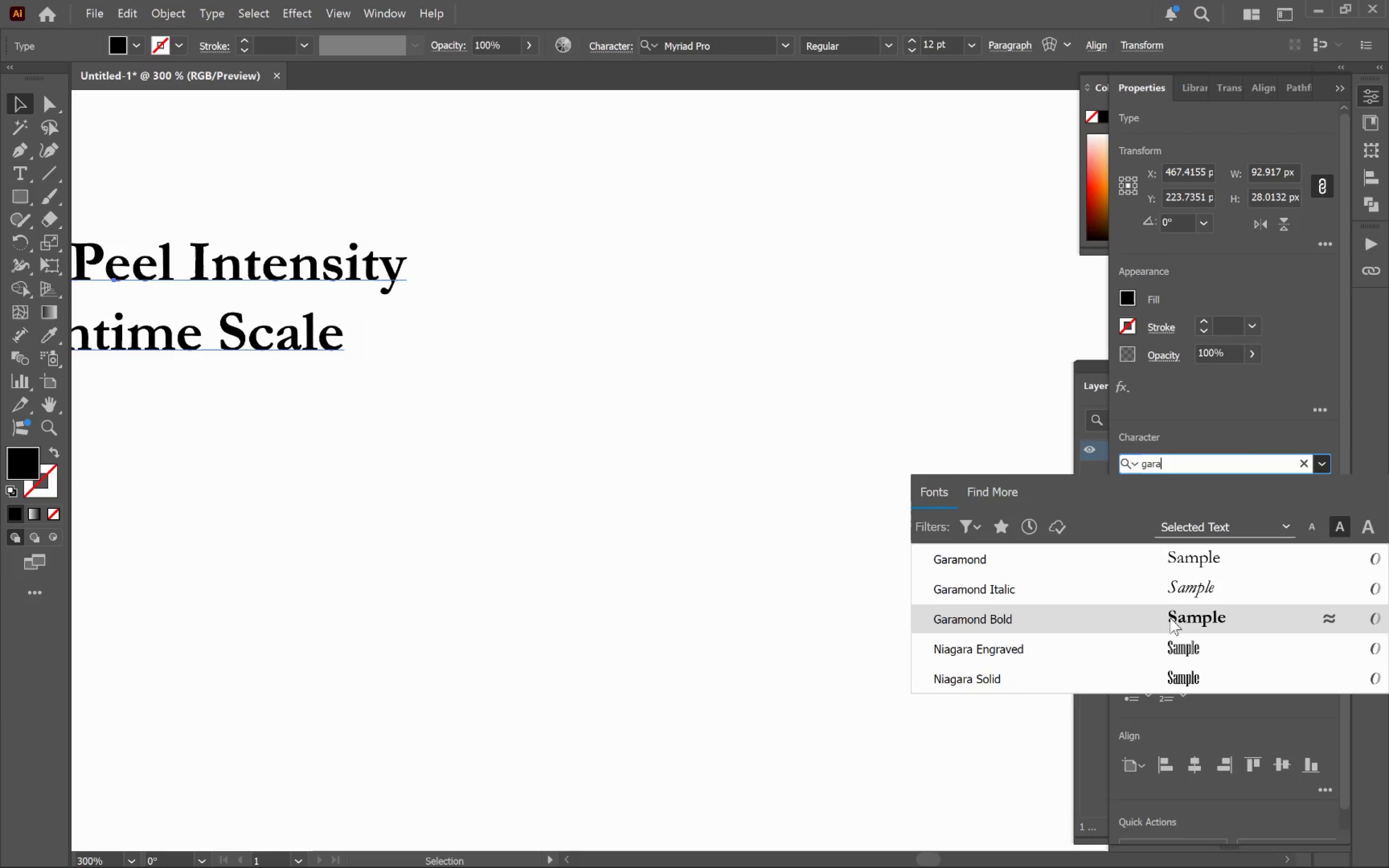 
left_click([1170, 618])
 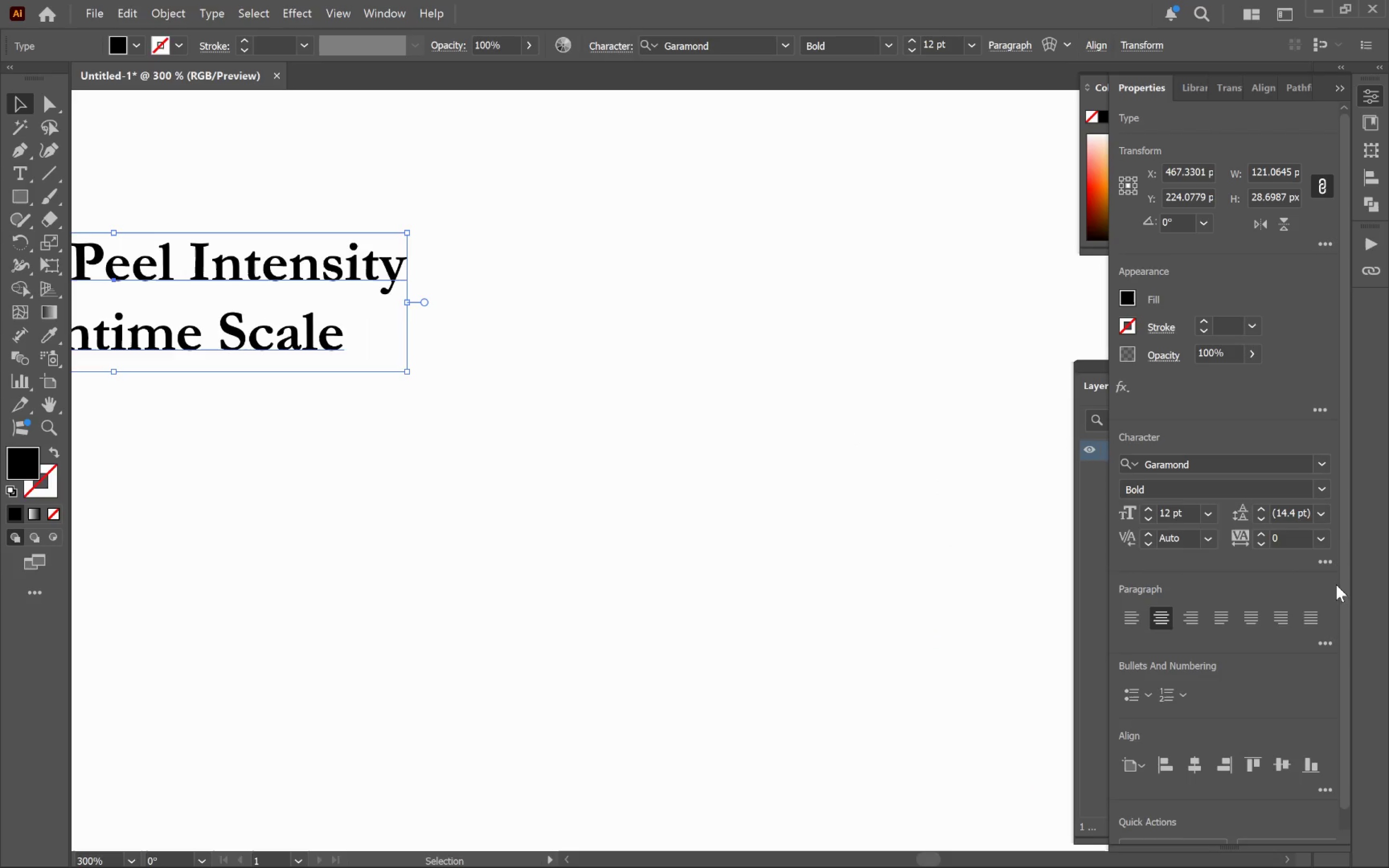 
left_click([1325, 566])
 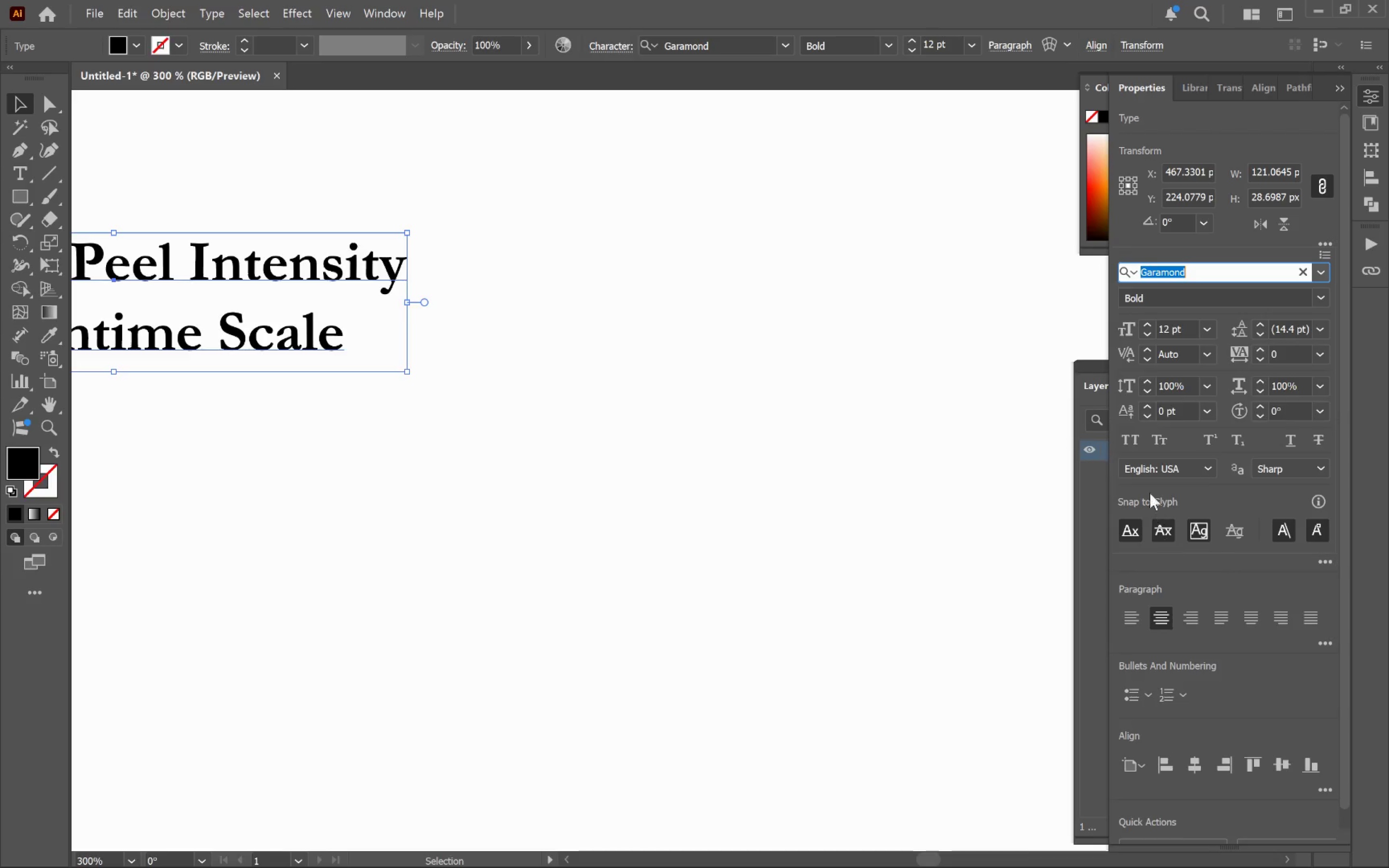 
left_click([1133, 444])
 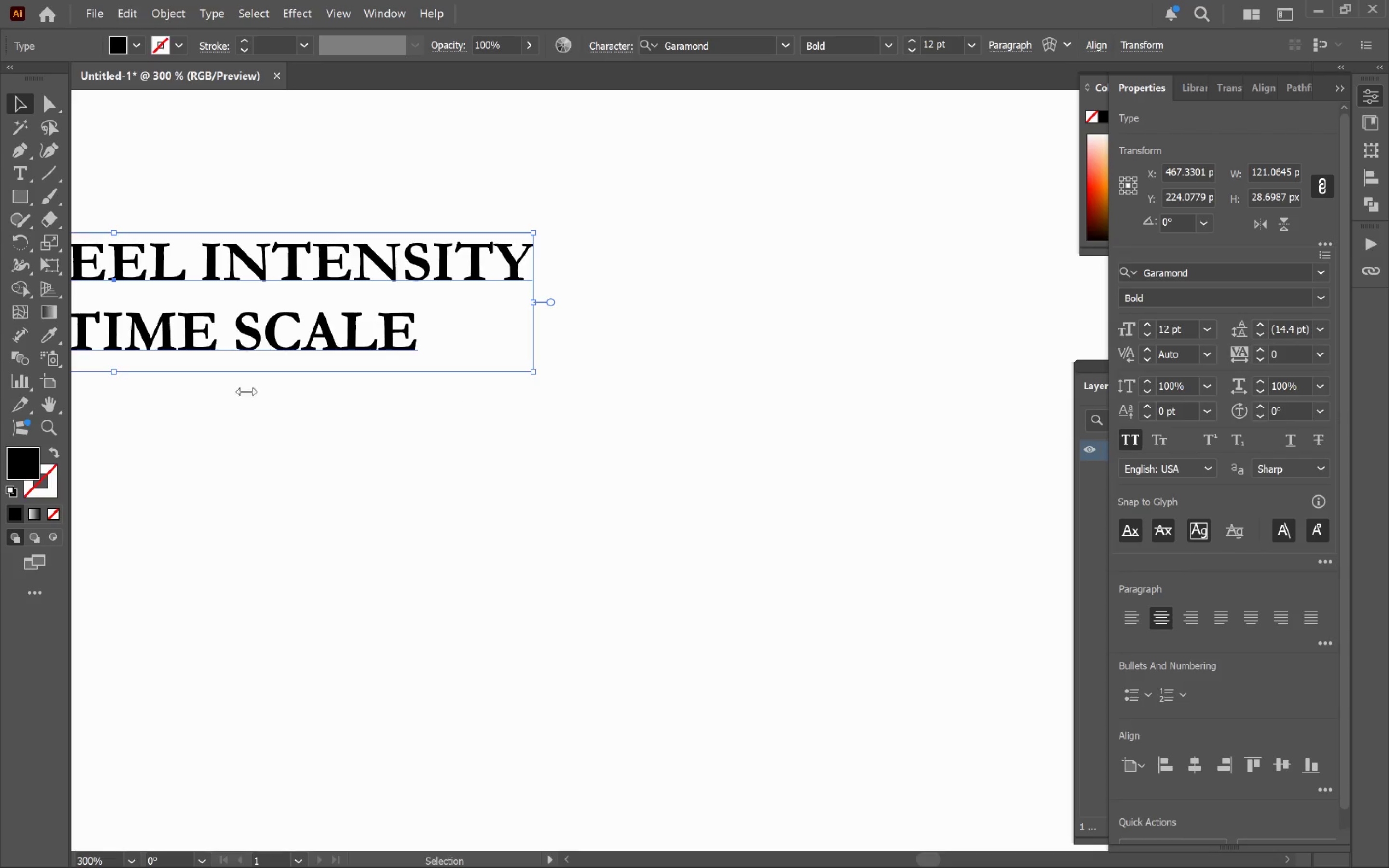 
left_click([117, 376])
 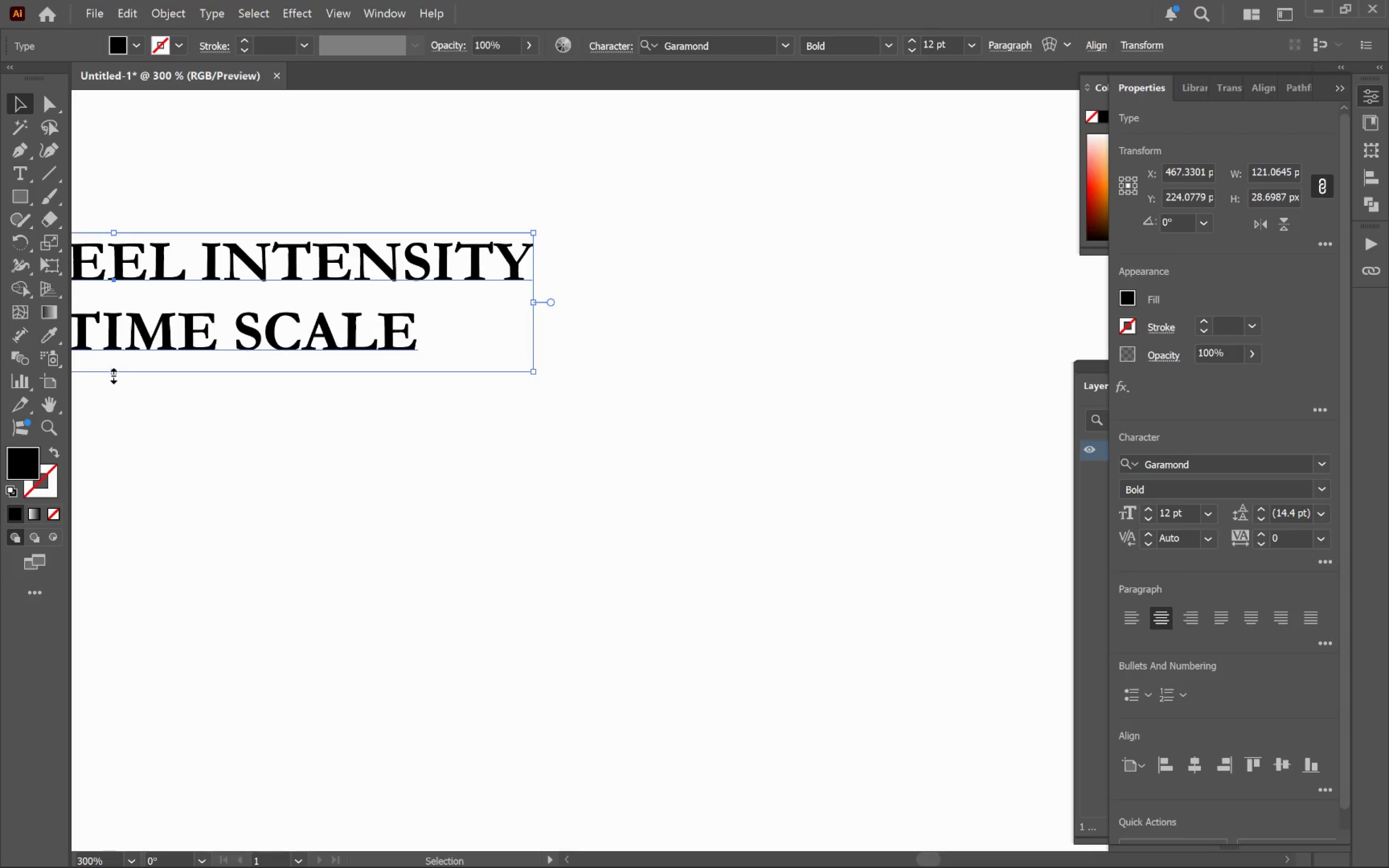 
left_click_drag(start_coordinate=[111, 374], to_coordinate=[113, 386])
 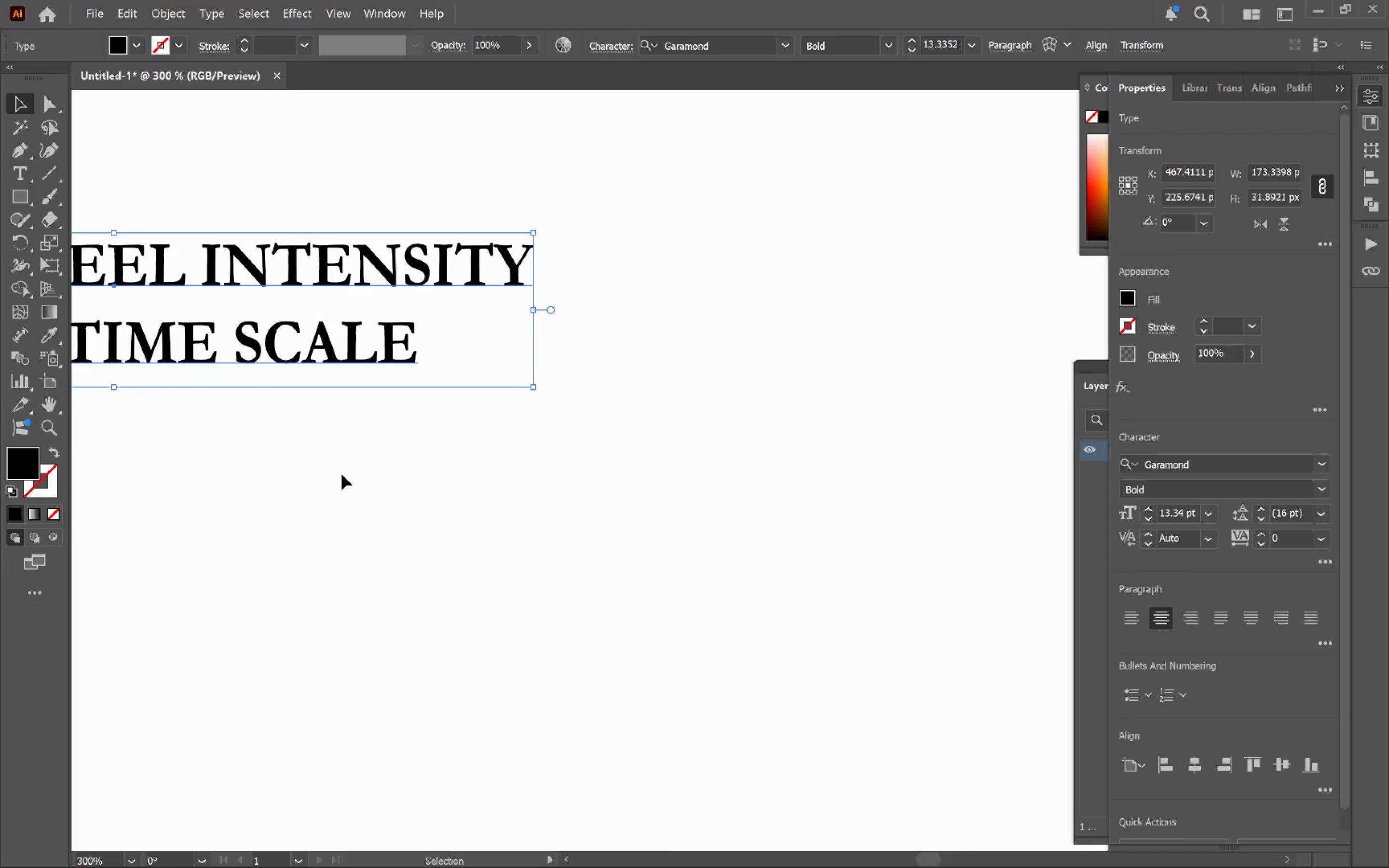 
hold_key(key=AltLeft, duration=0.55)
 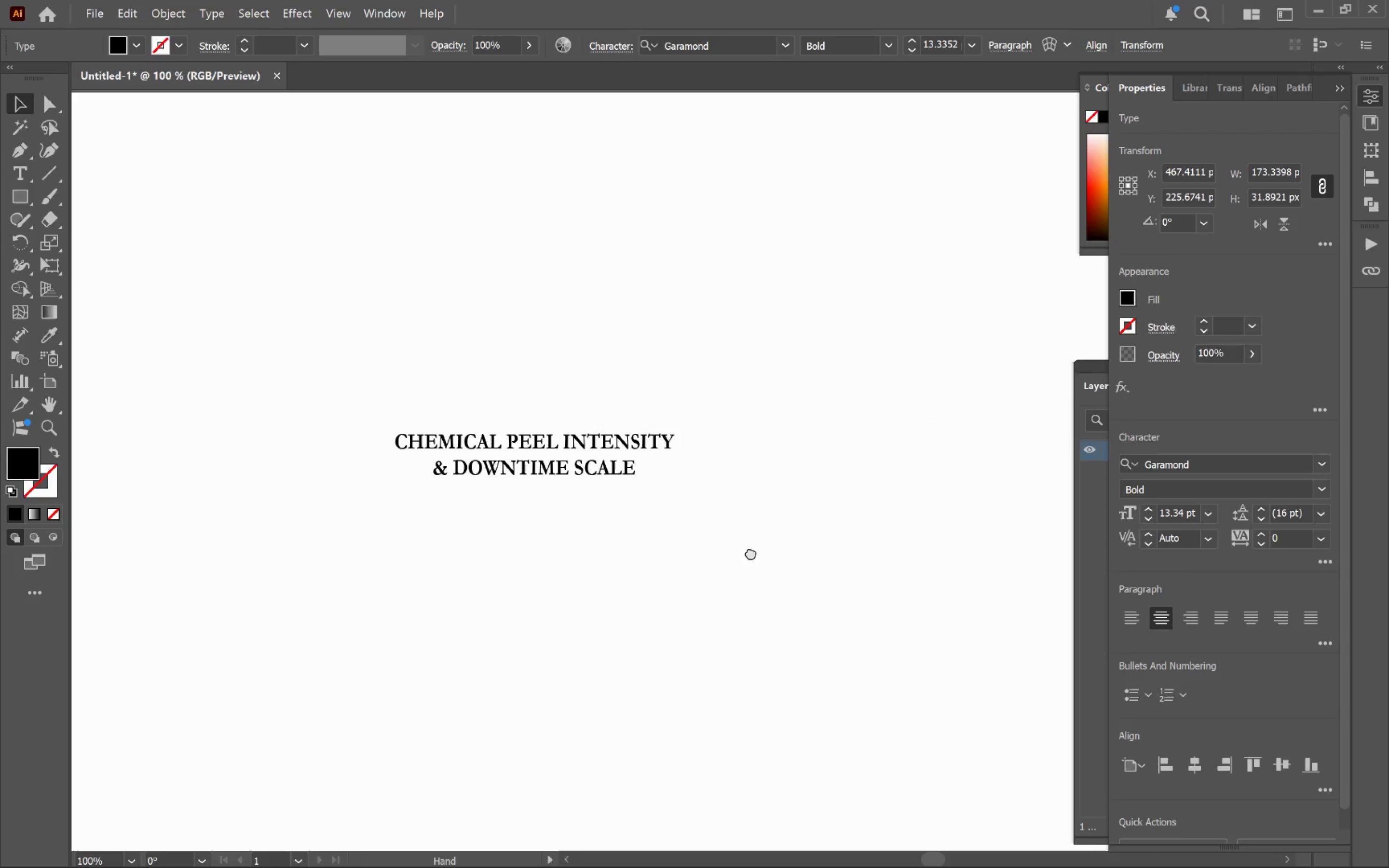 
hold_key(key=Space, duration=0.5)
 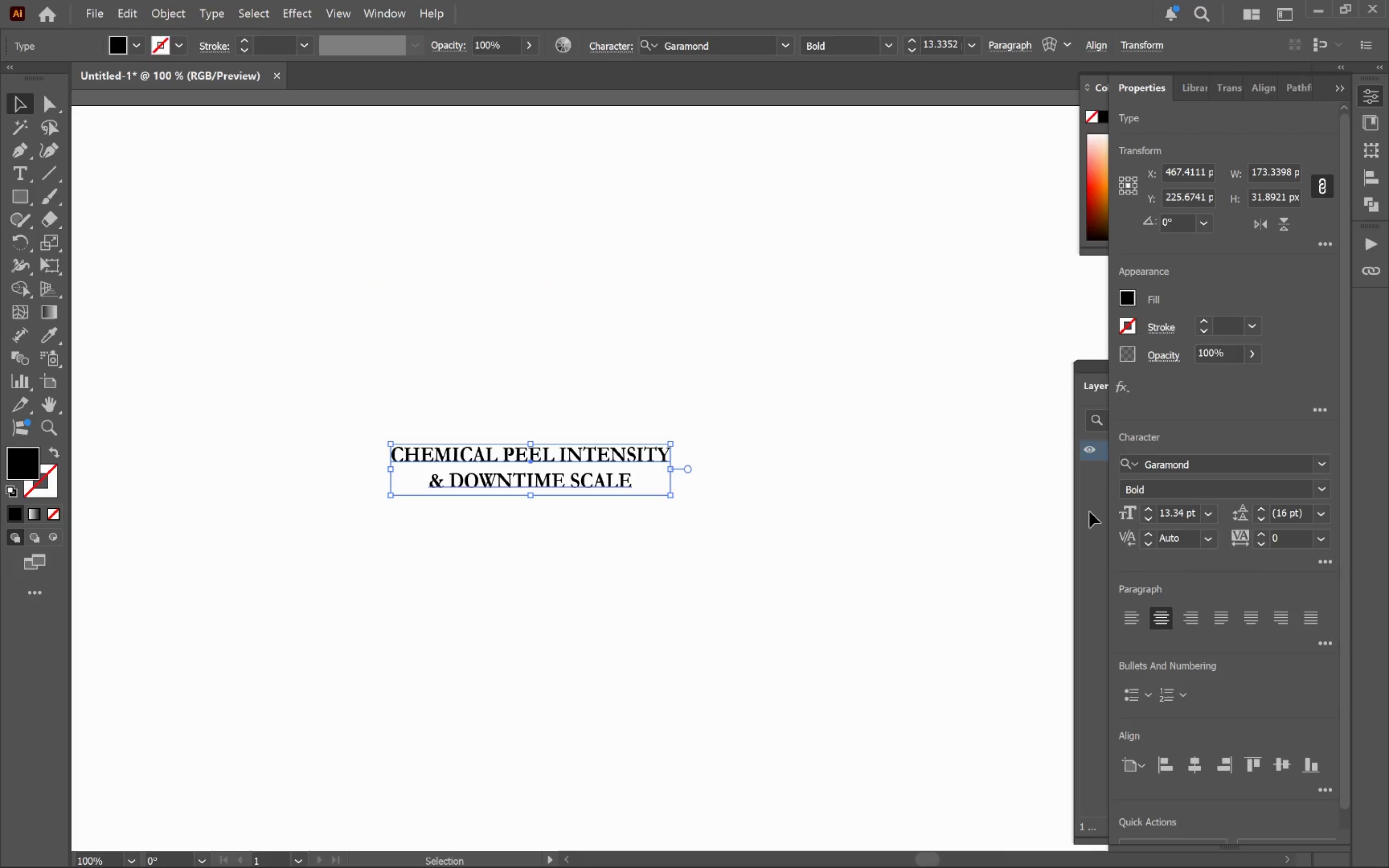 
left_click_drag(start_coordinate=[534, 525], to_coordinate=[744, 563])
 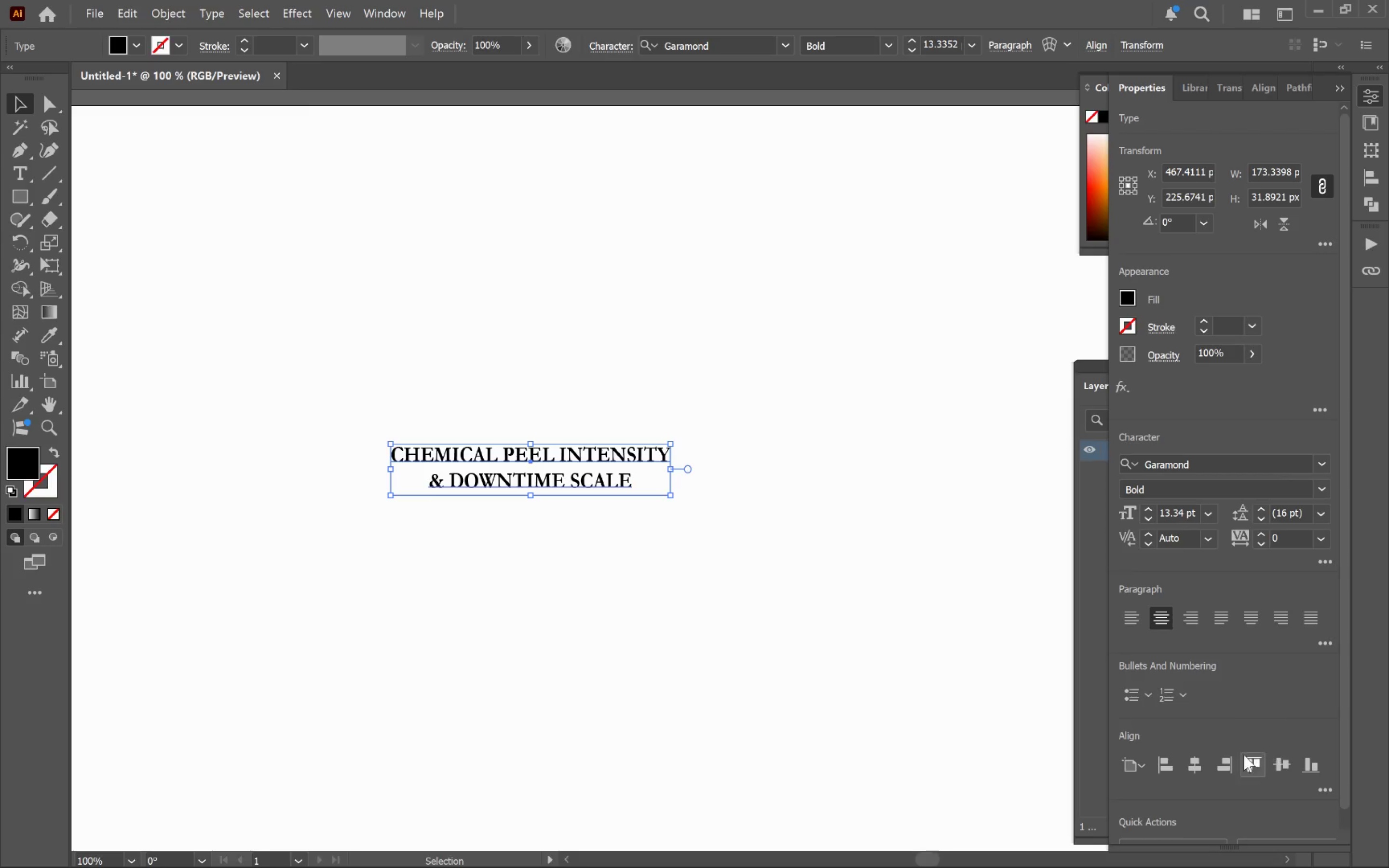 
scroll: coordinate [429, 494], scroll_direction: down, amount: 3.0
 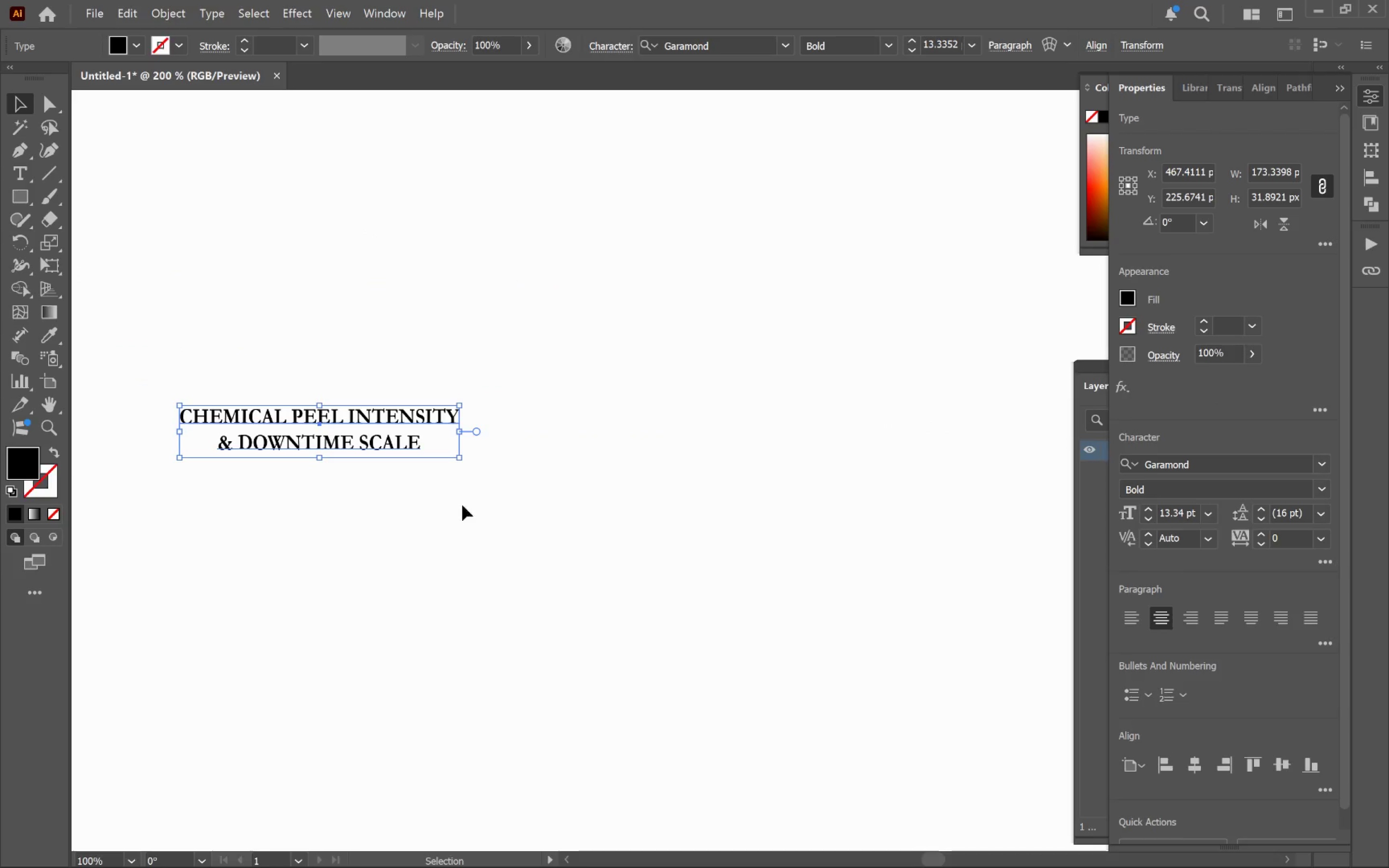 
left_click([1204, 766])
 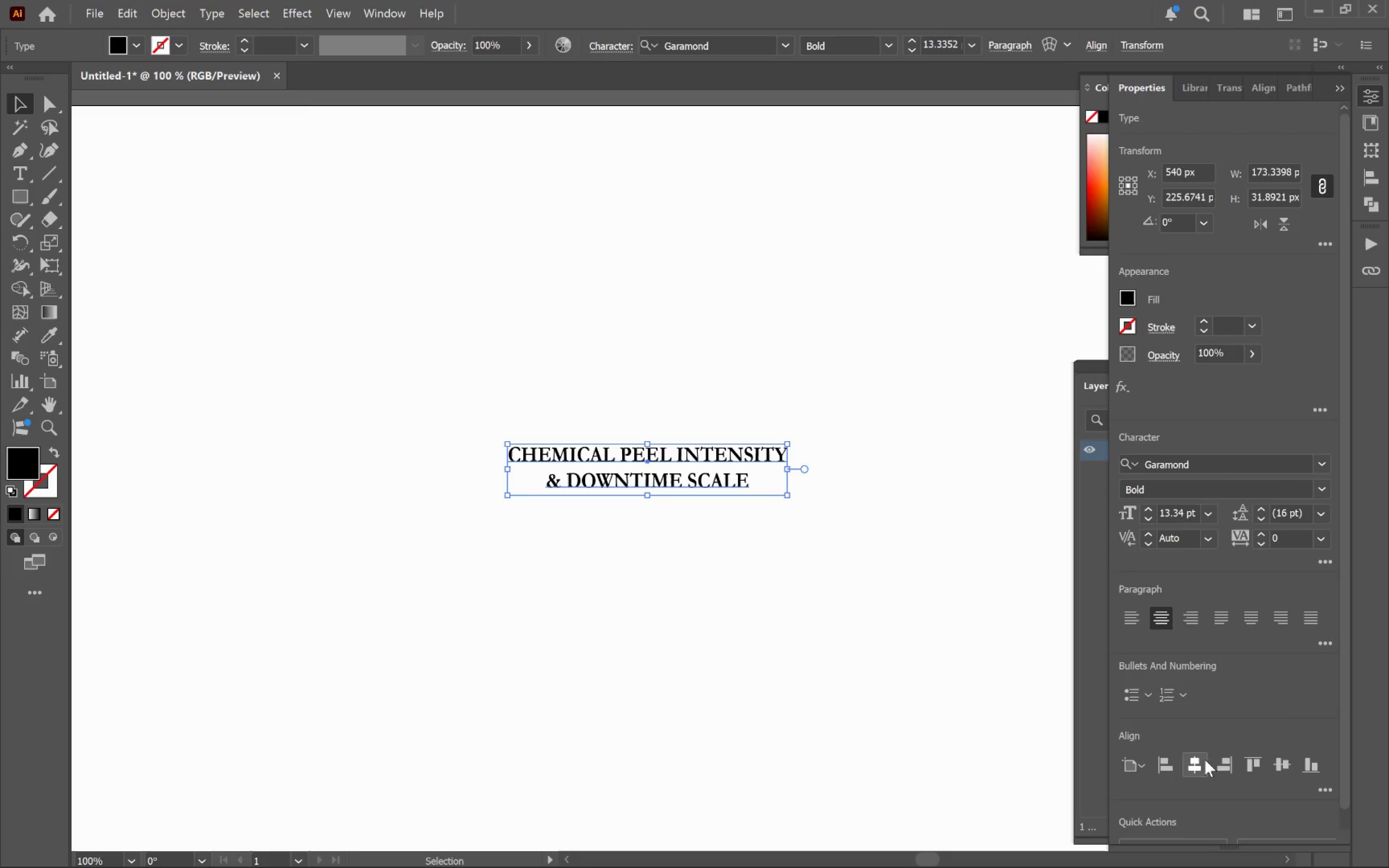 
hold_key(key=AltLeft, duration=0.58)
scroll: coordinate [764, 632], scroll_direction: down, amount: 2.0
 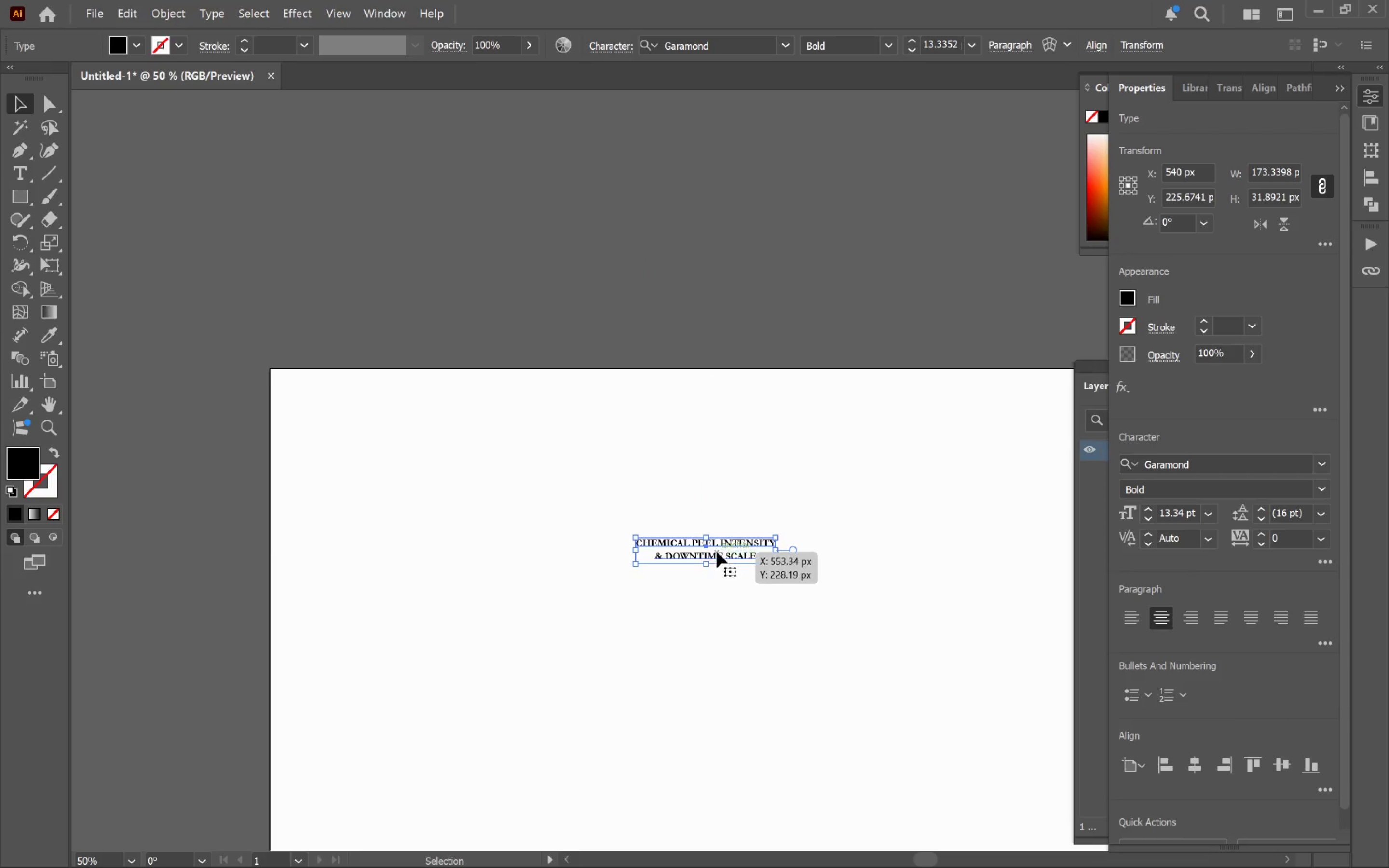 
left_click_drag(start_coordinate=[722, 548], to_coordinate=[713, 474])
 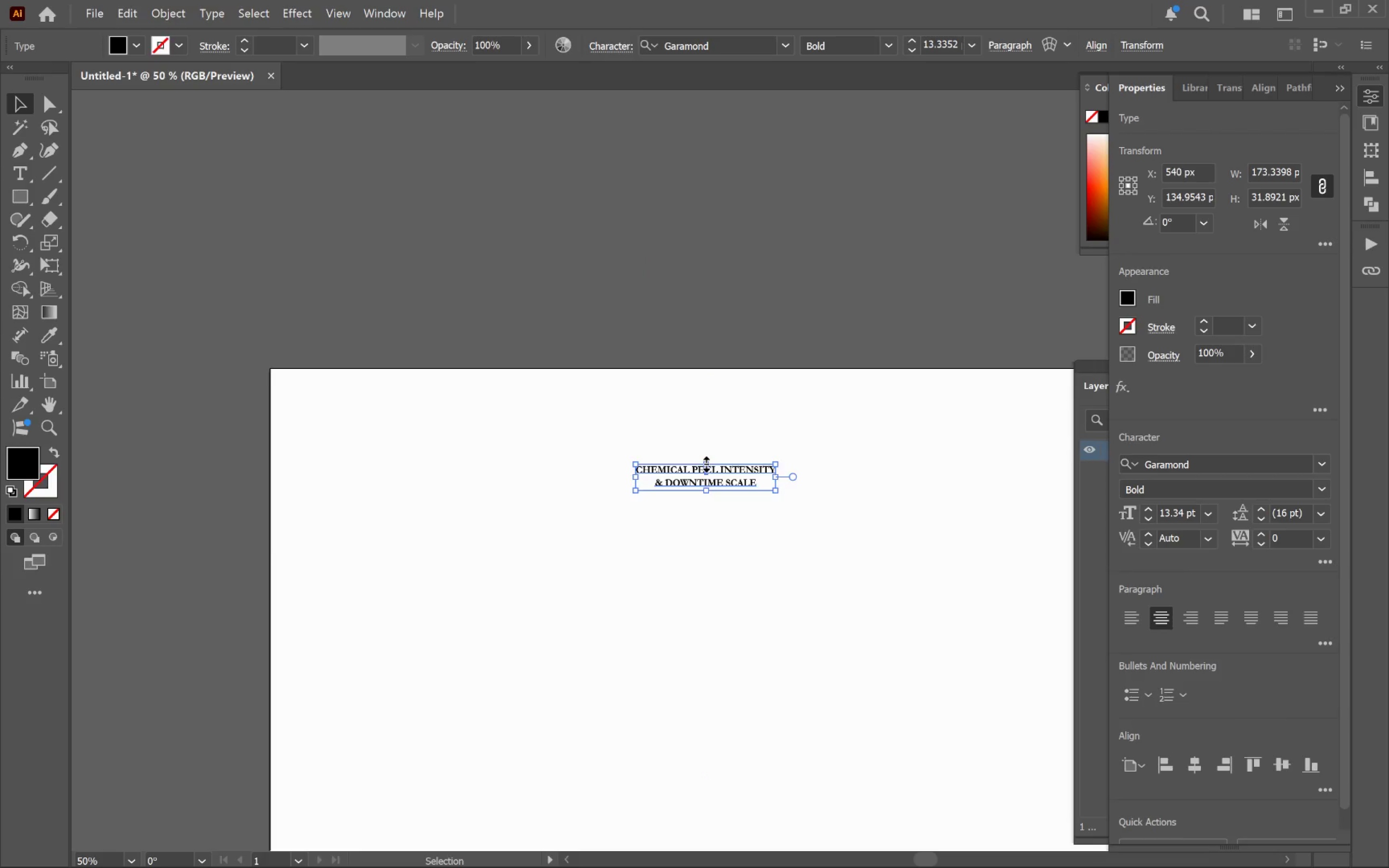 
hold_key(key=ShiftLeft, duration=1.11)
 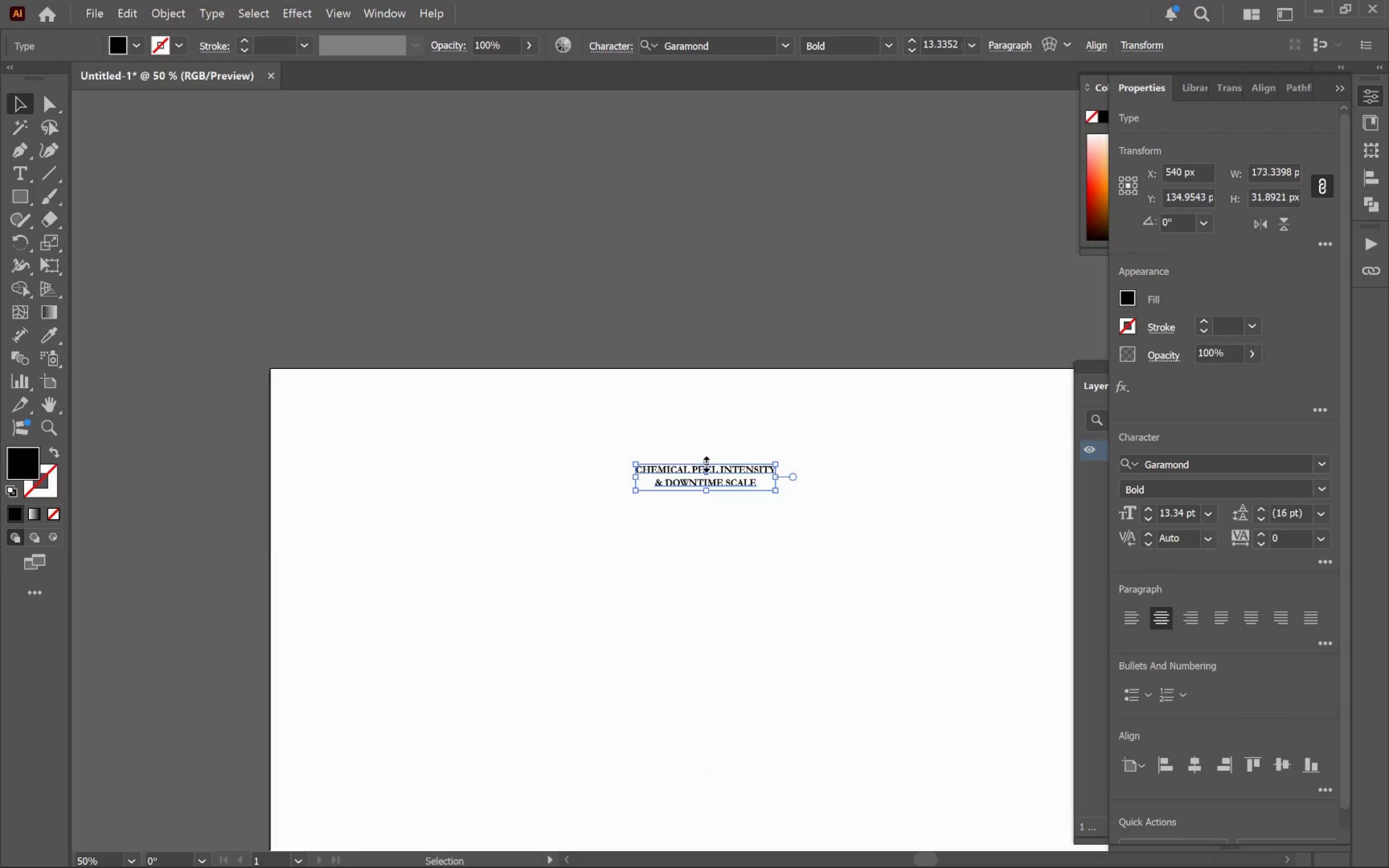 
left_click_drag(start_coordinate=[704, 462], to_coordinate=[725, 397])
 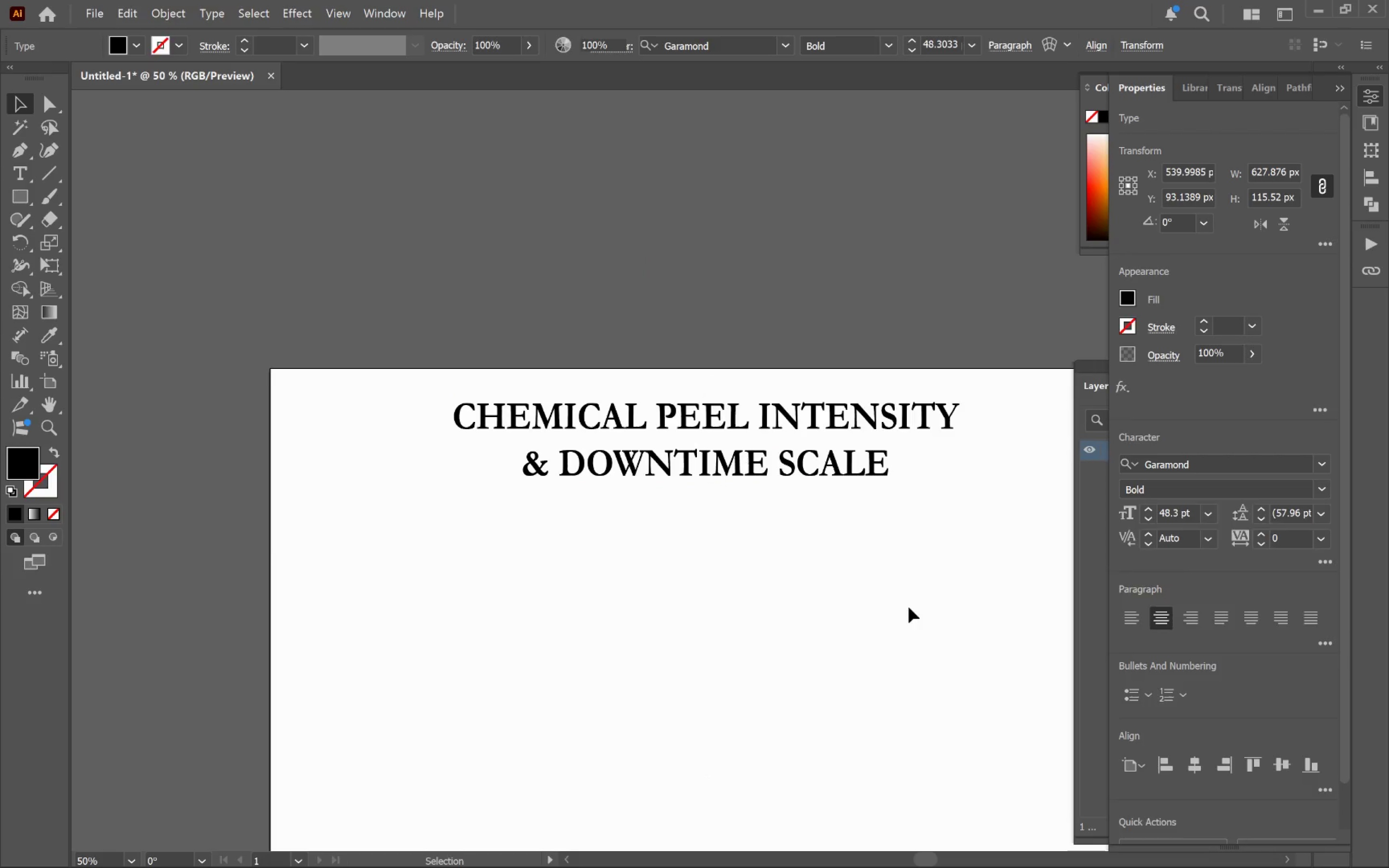 
hold_key(key=ShiftLeft, duration=2.09)
 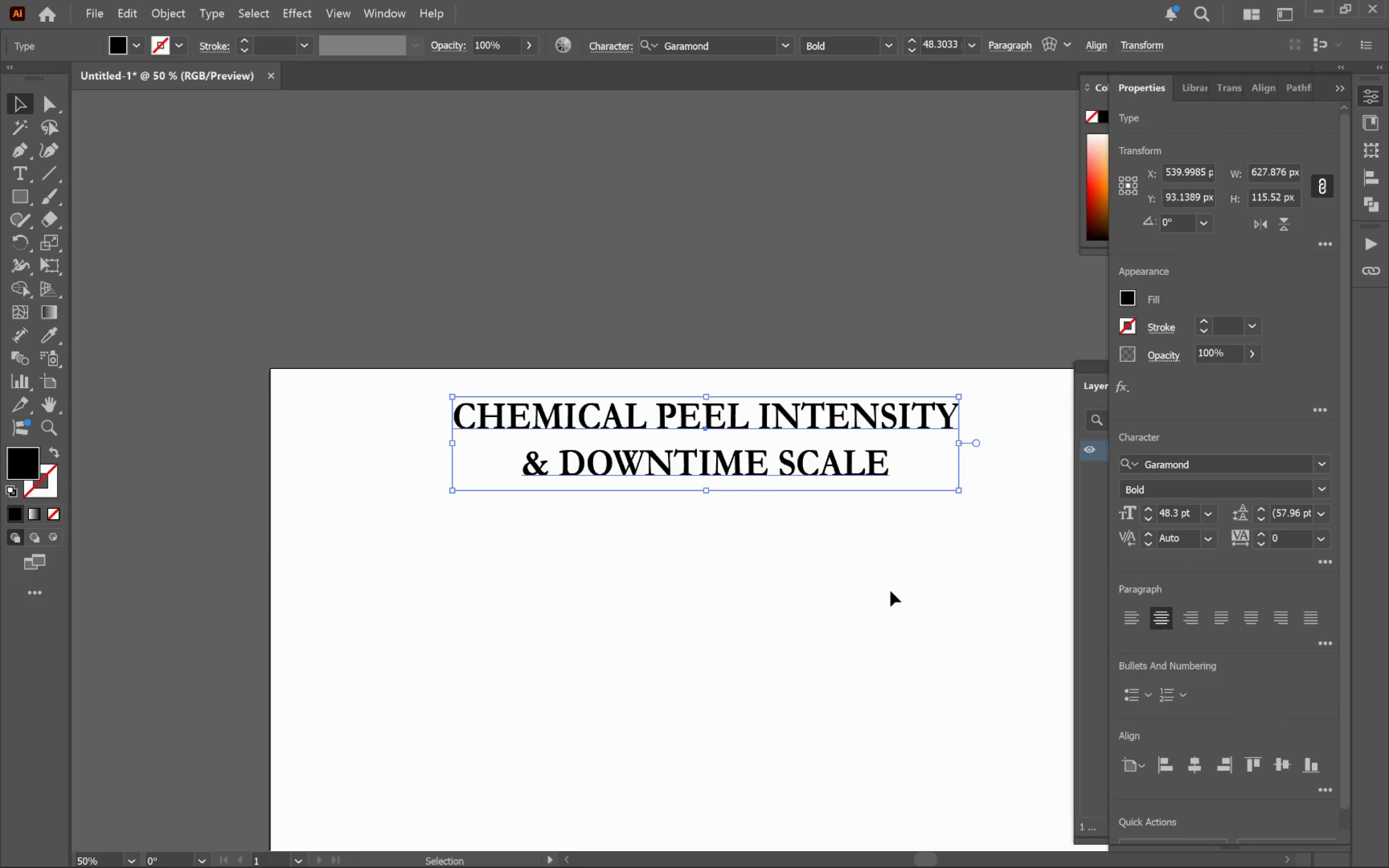 
left_click_drag(start_coordinate=[890, 591], to_coordinate=[893, 592])
 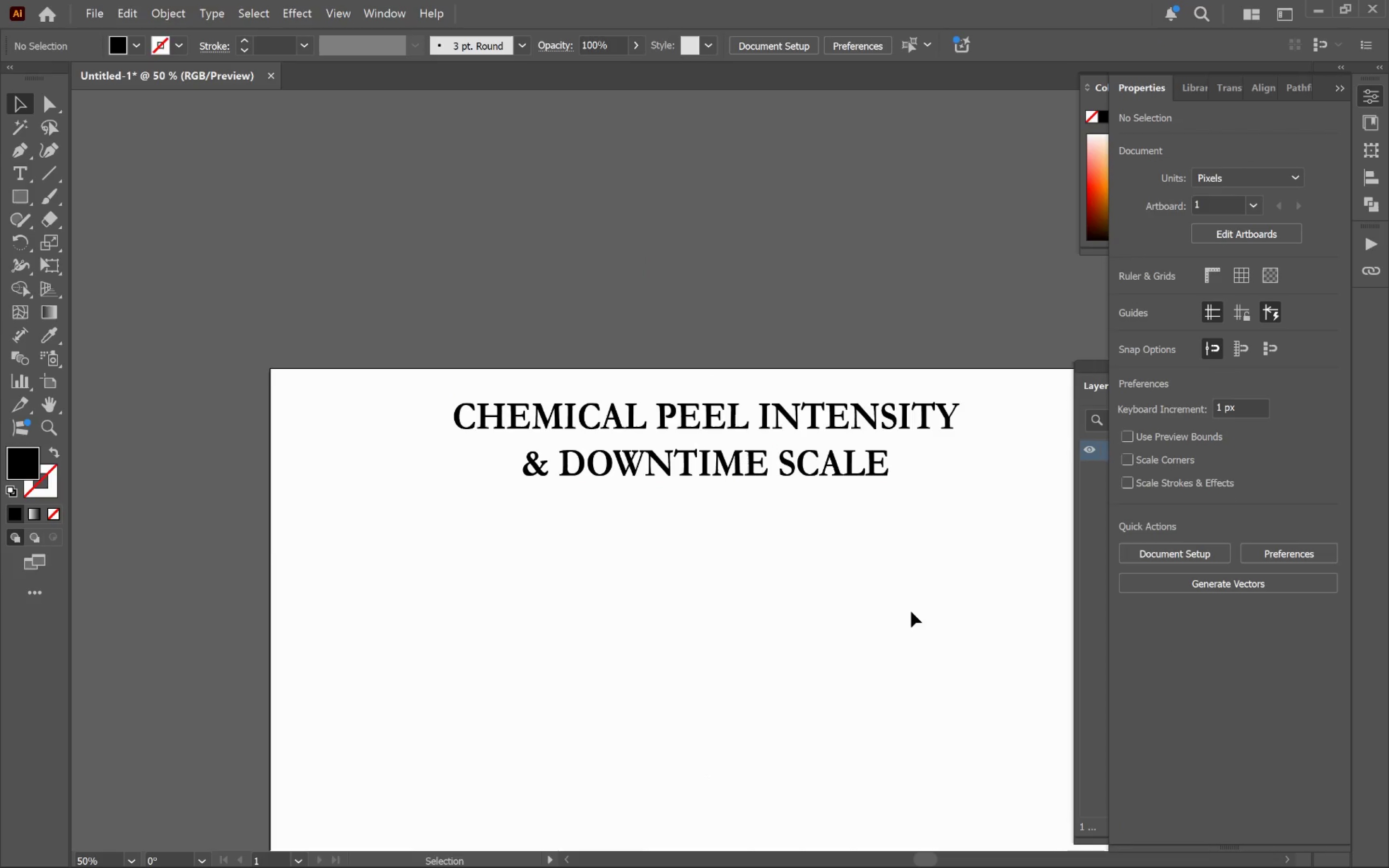 
hold_key(key=Space, duration=1.05)
 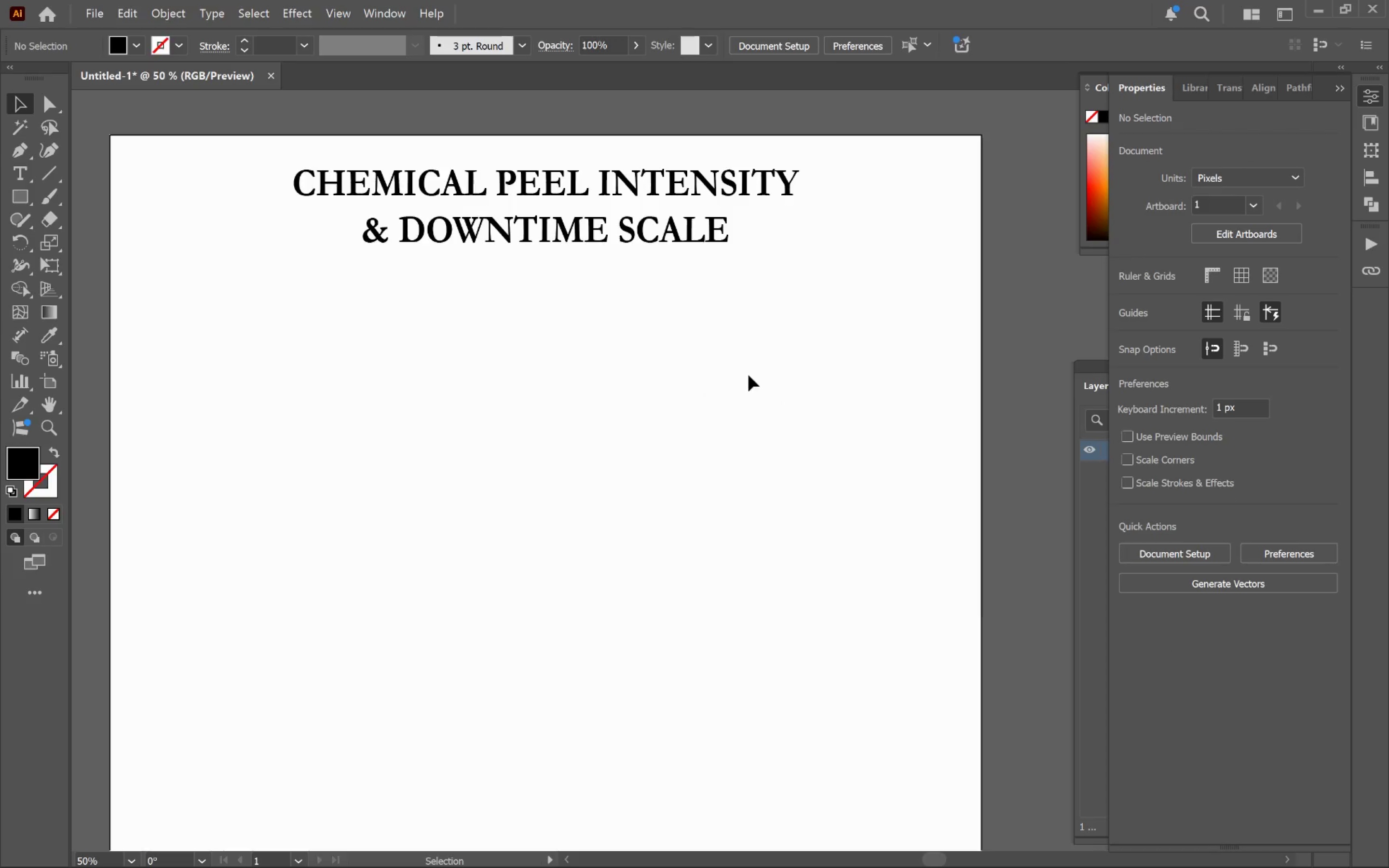 
left_click_drag(start_coordinate=[901, 600], to_coordinate=[741, 366])
 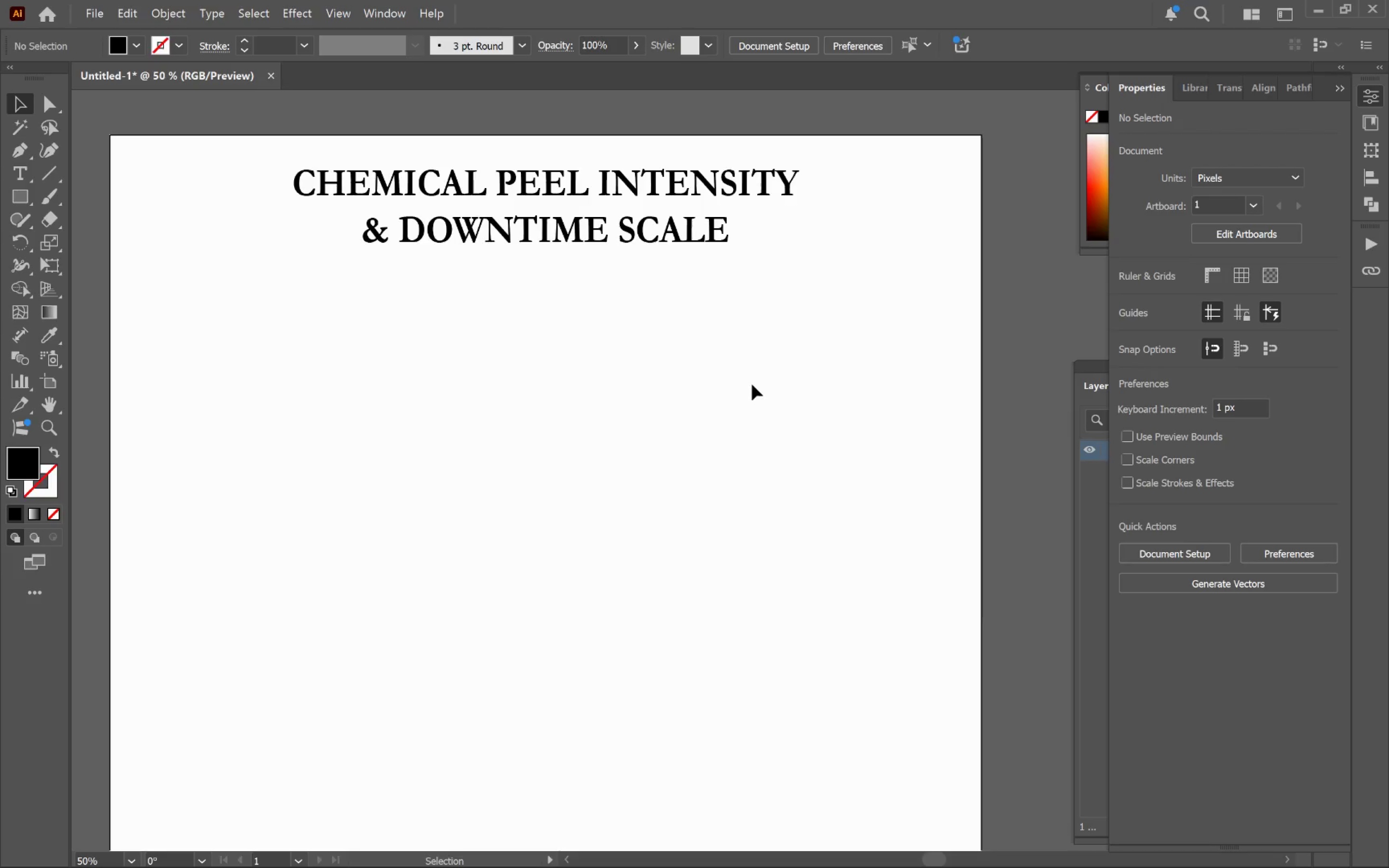 
wait(11.78)
 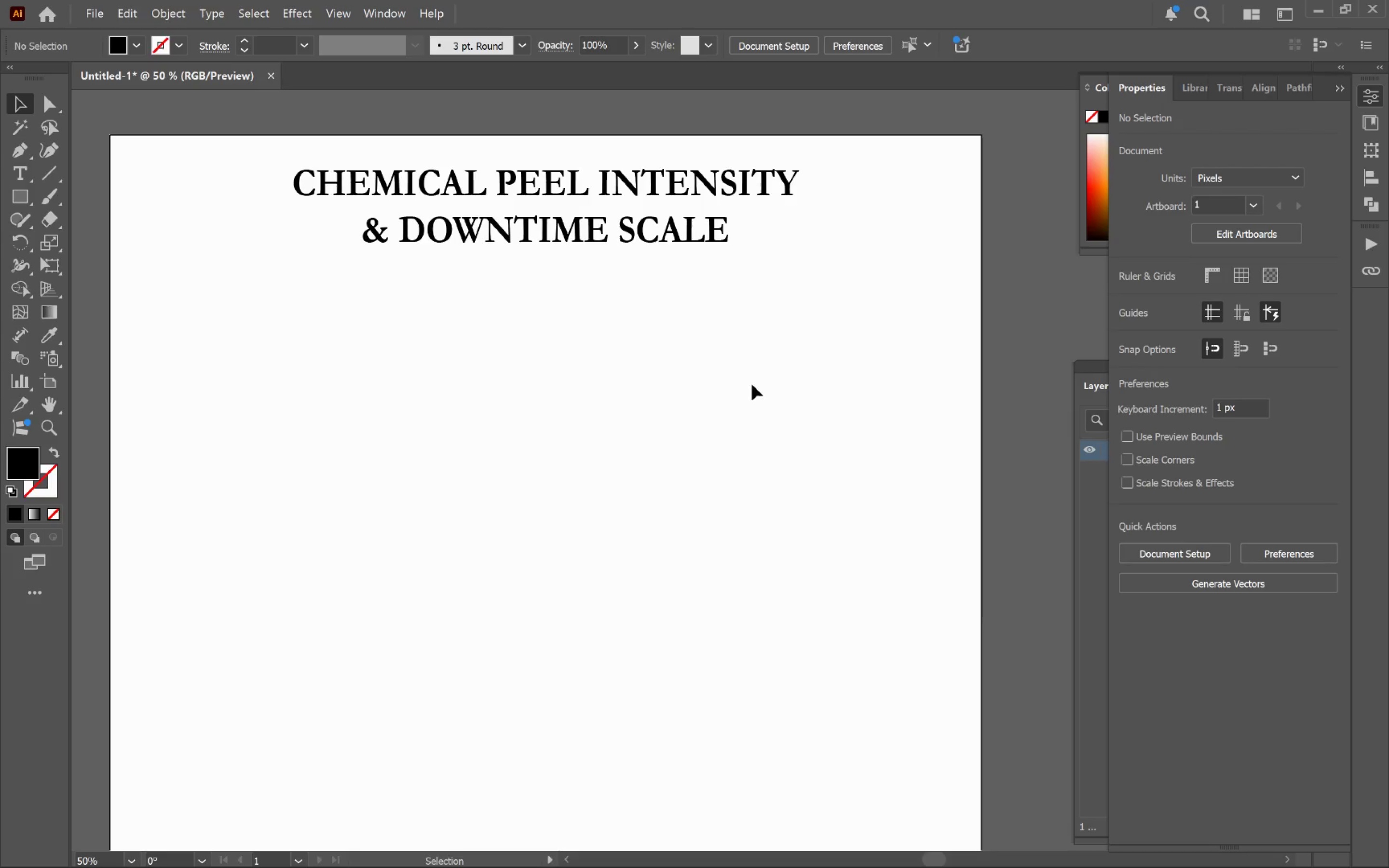 
left_click([718, 352])
 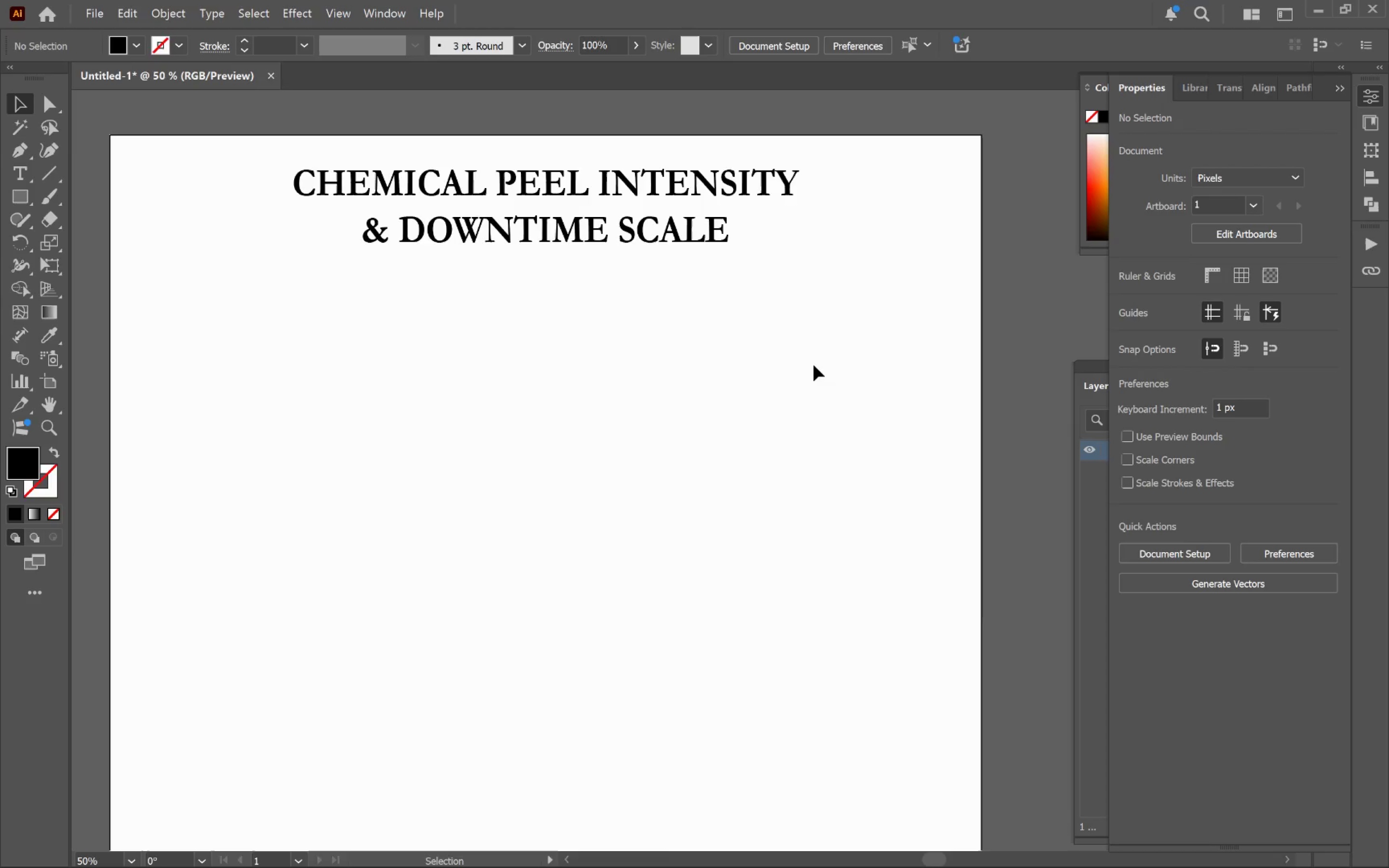 
key(Alt+Tab)
 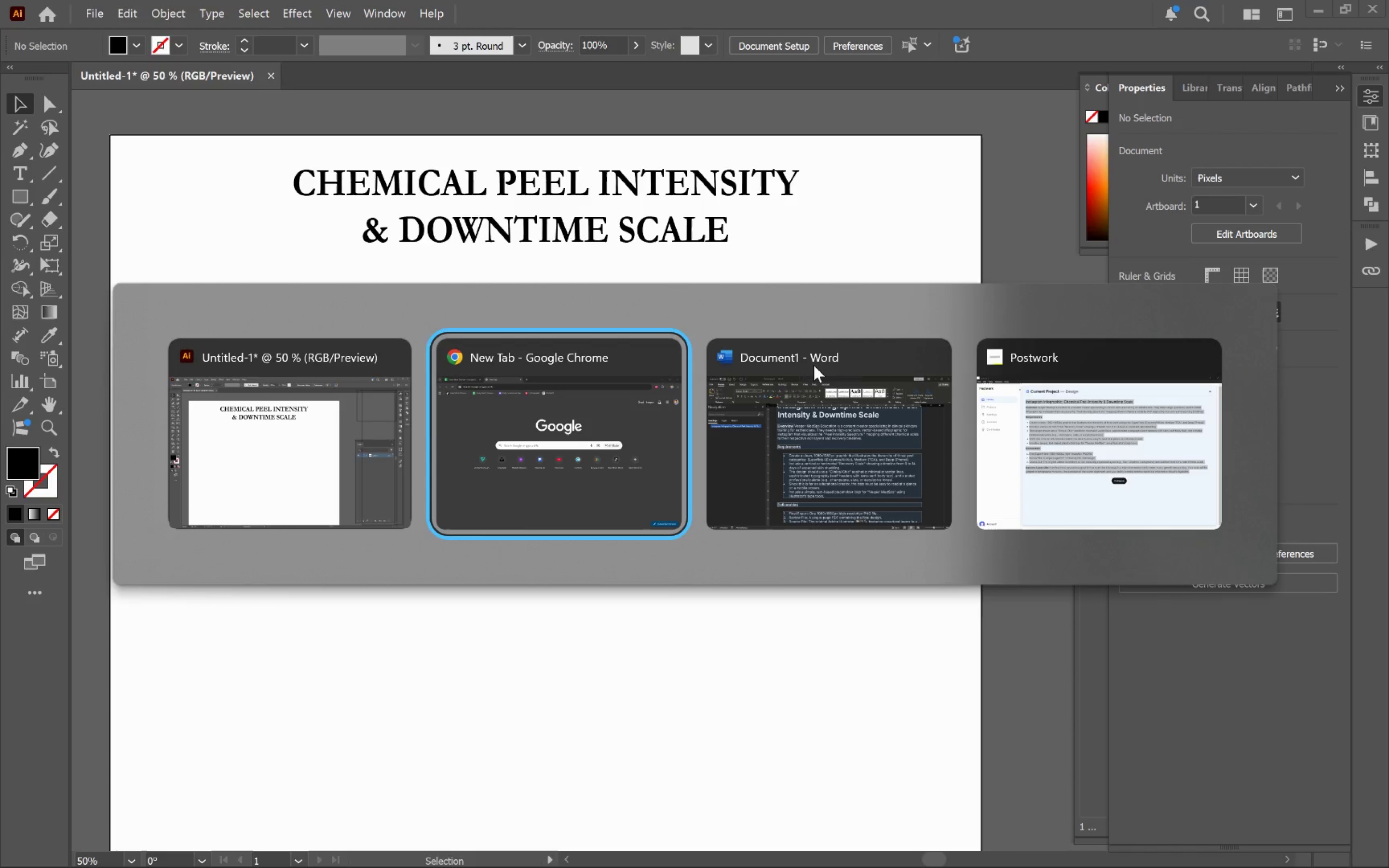 
key(Alt+Tab)
 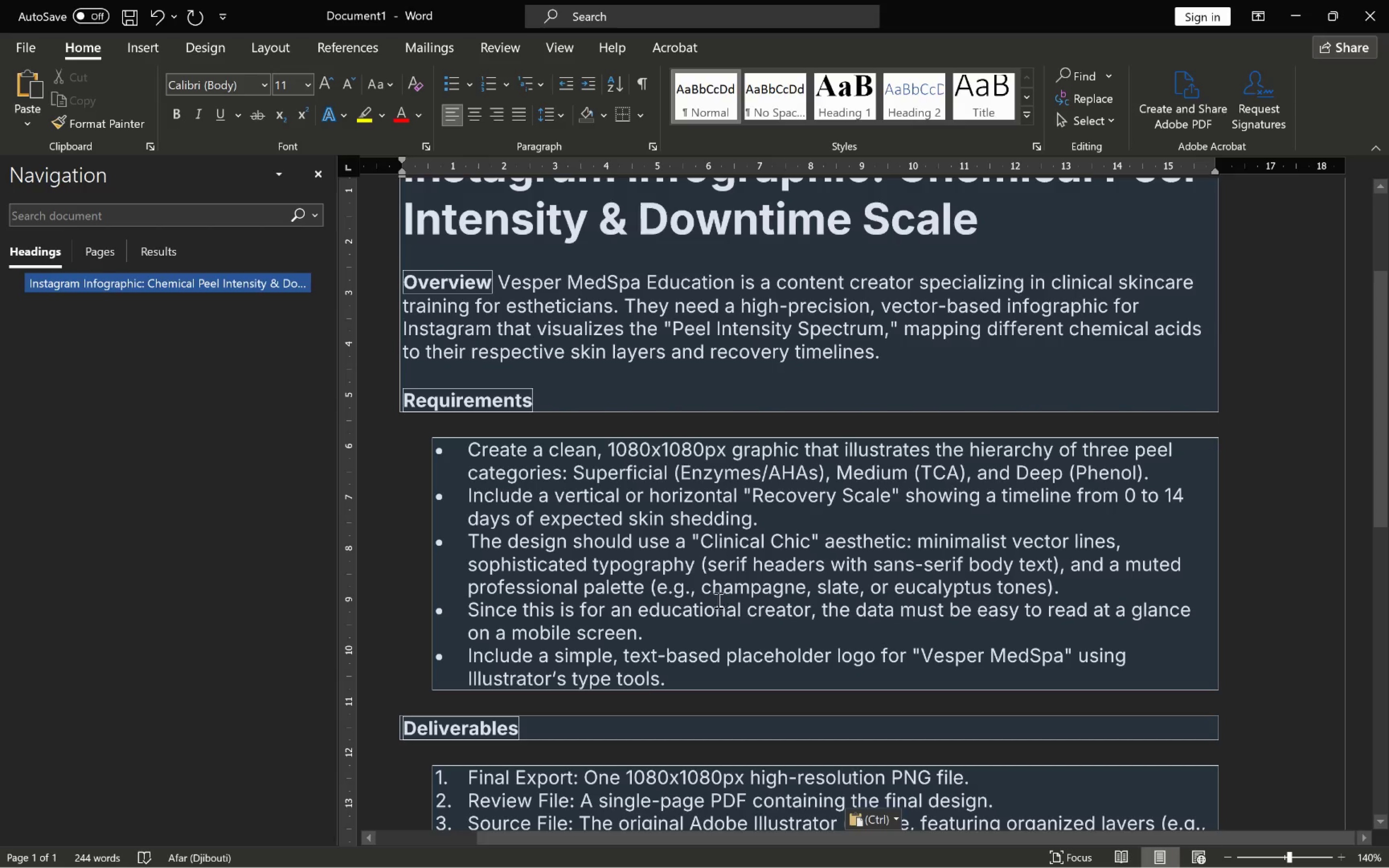 
left_click_drag(start_coordinate=[703, 590], to_coordinate=[804, 592])
 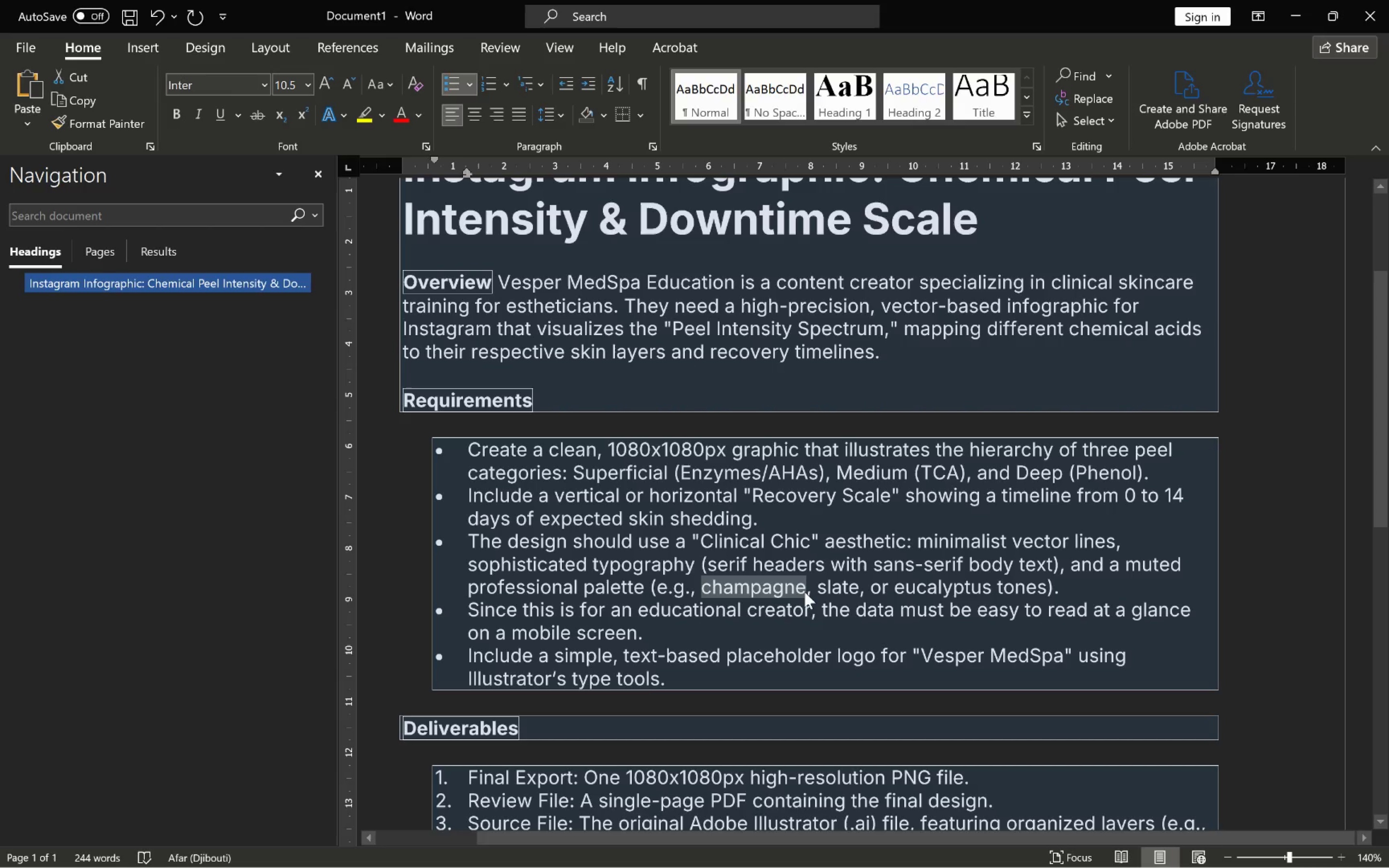 
hold_key(key=ControlLeft, duration=0.39)
 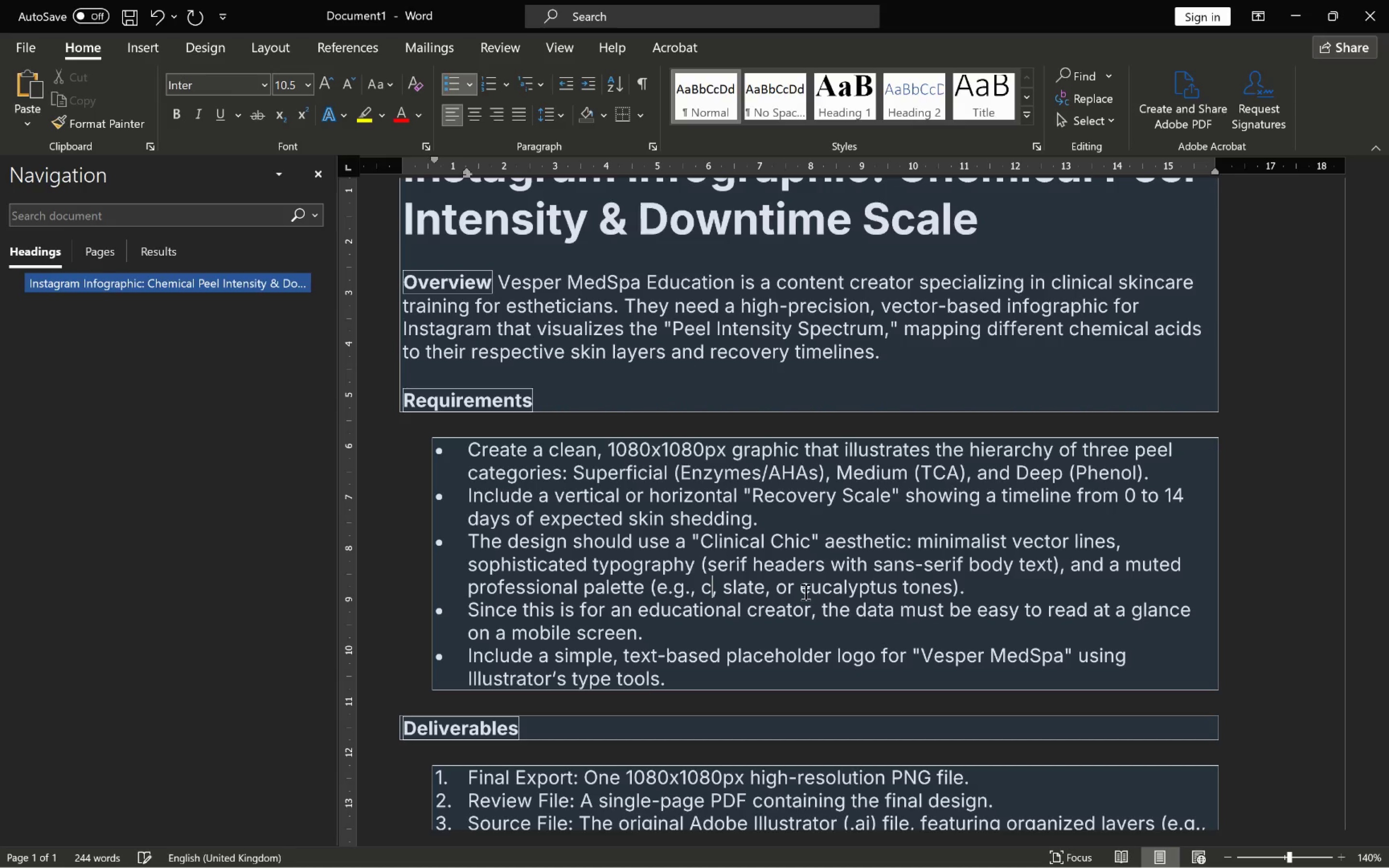 
key(C)
 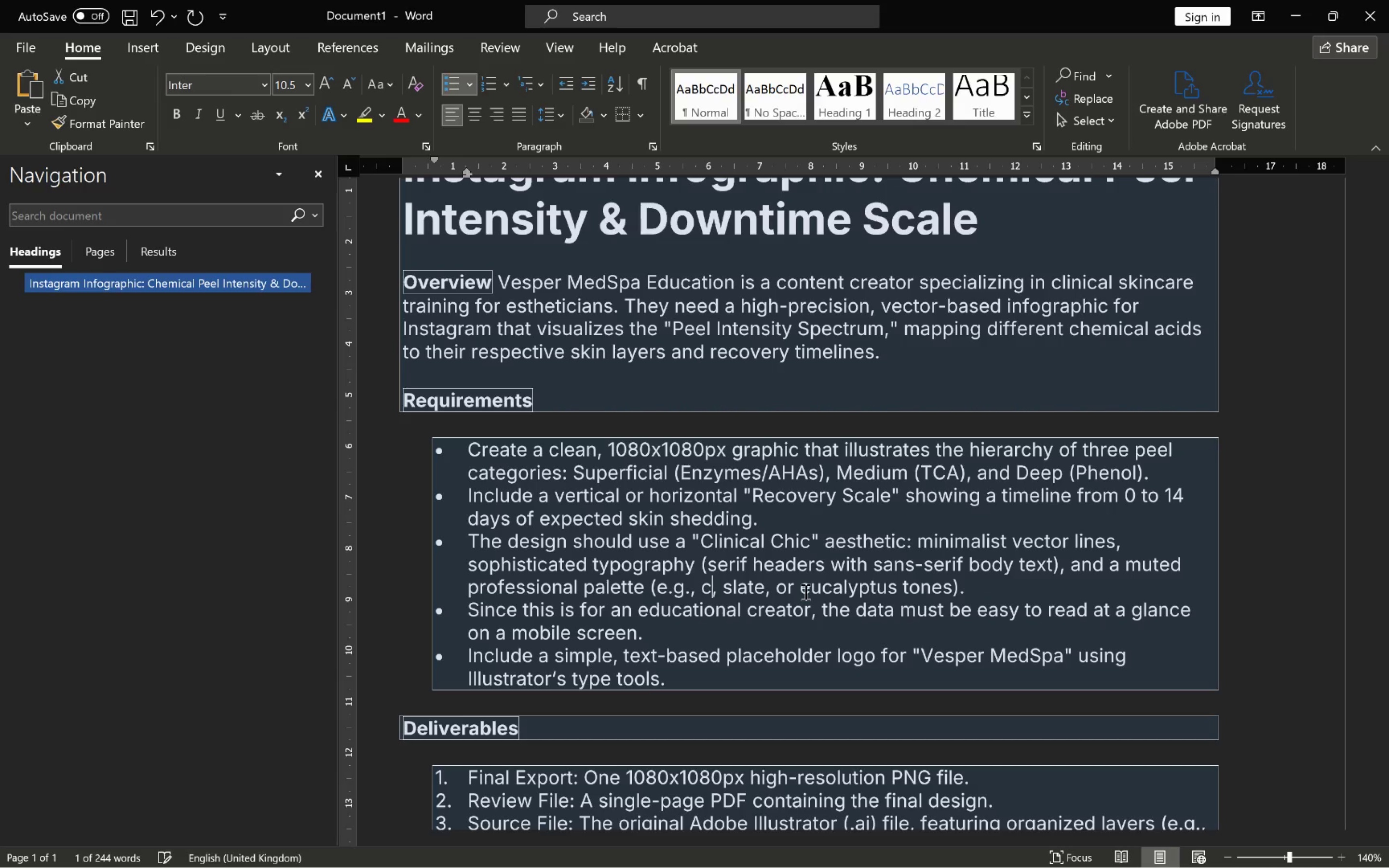 
key(Control+Z)
 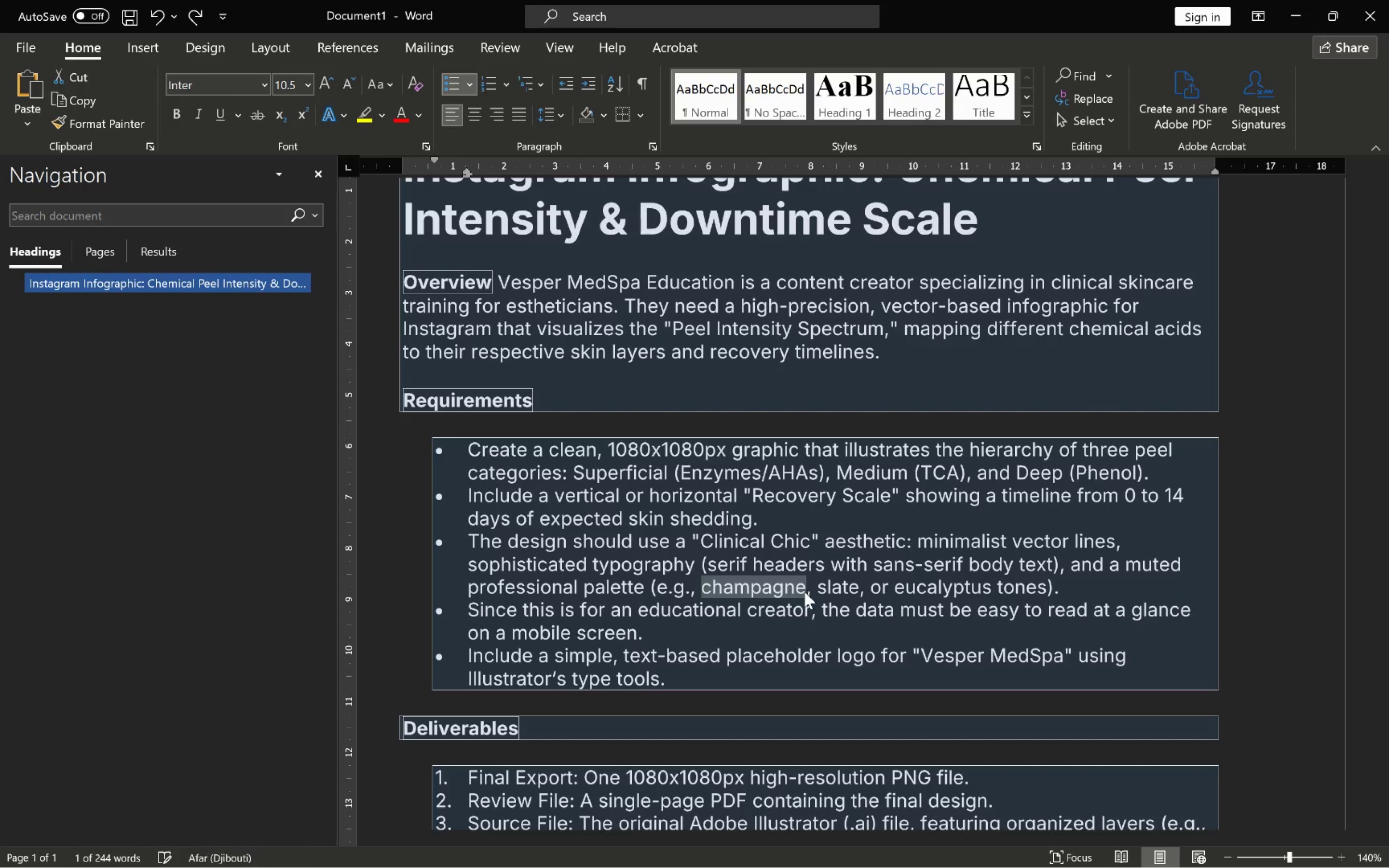 
key(Control+C)
 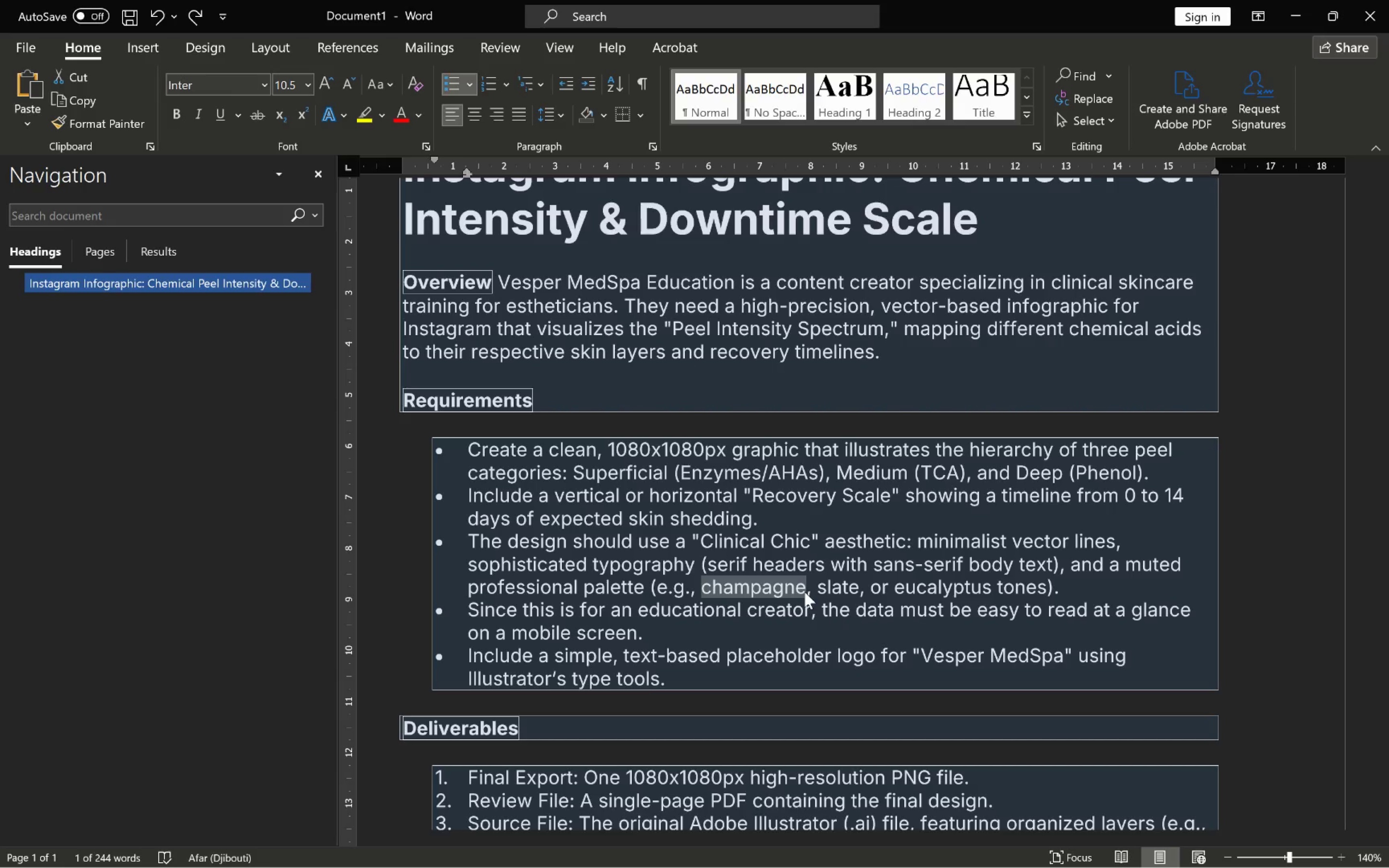 
key(Alt+Tab)
 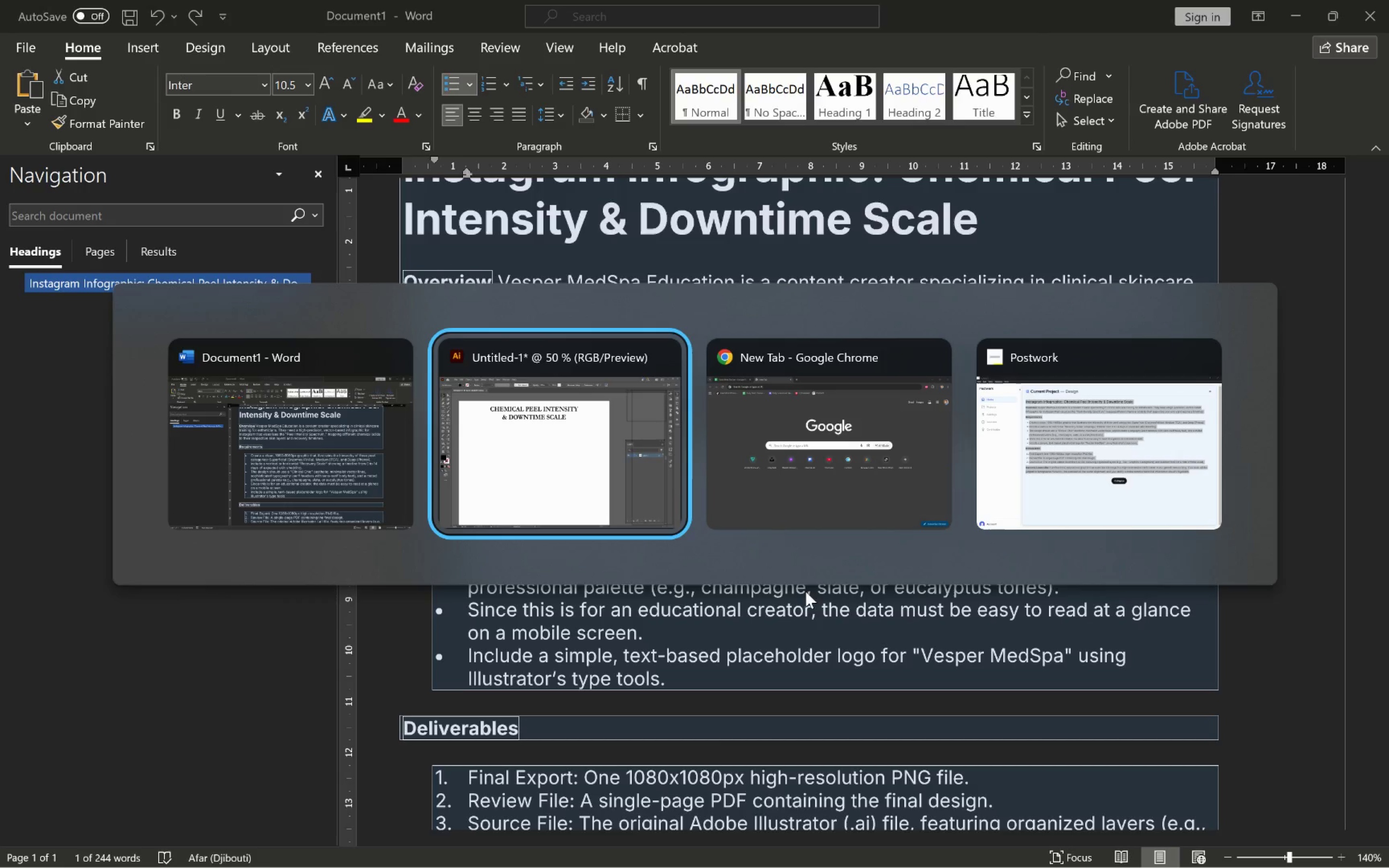 
key(Alt+Tab)
 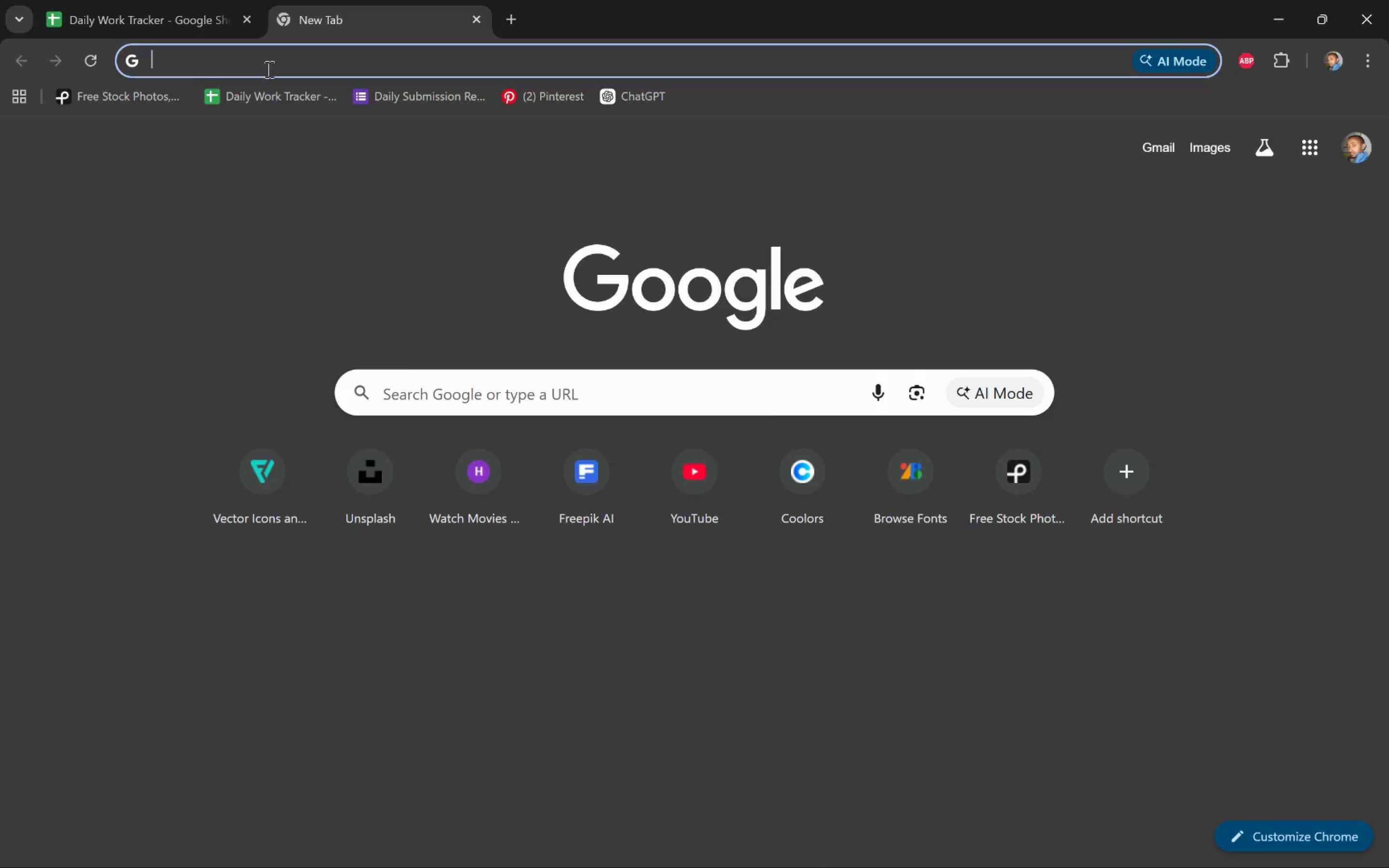 
left_click([269, 63])
 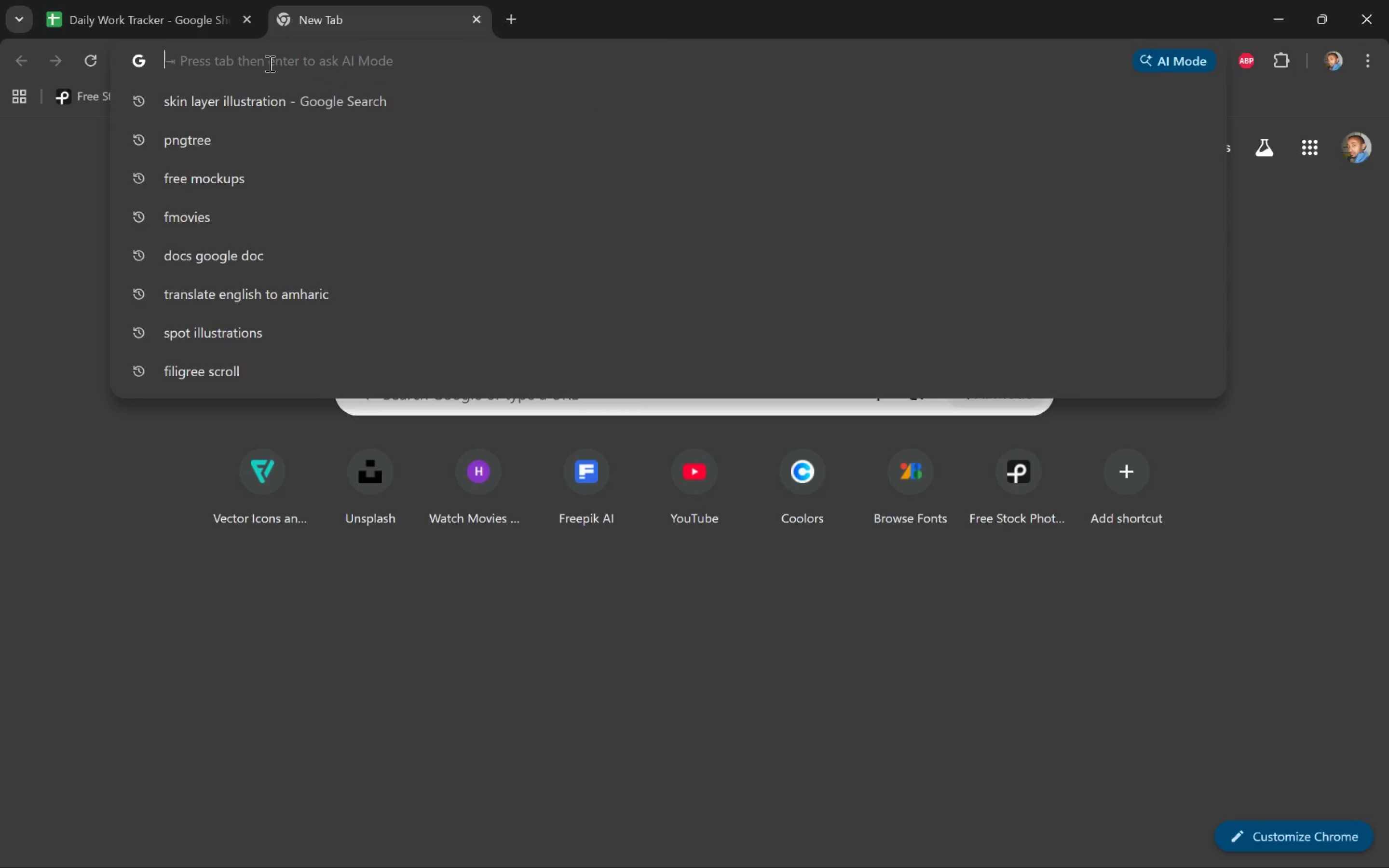 
key(Control+V)
 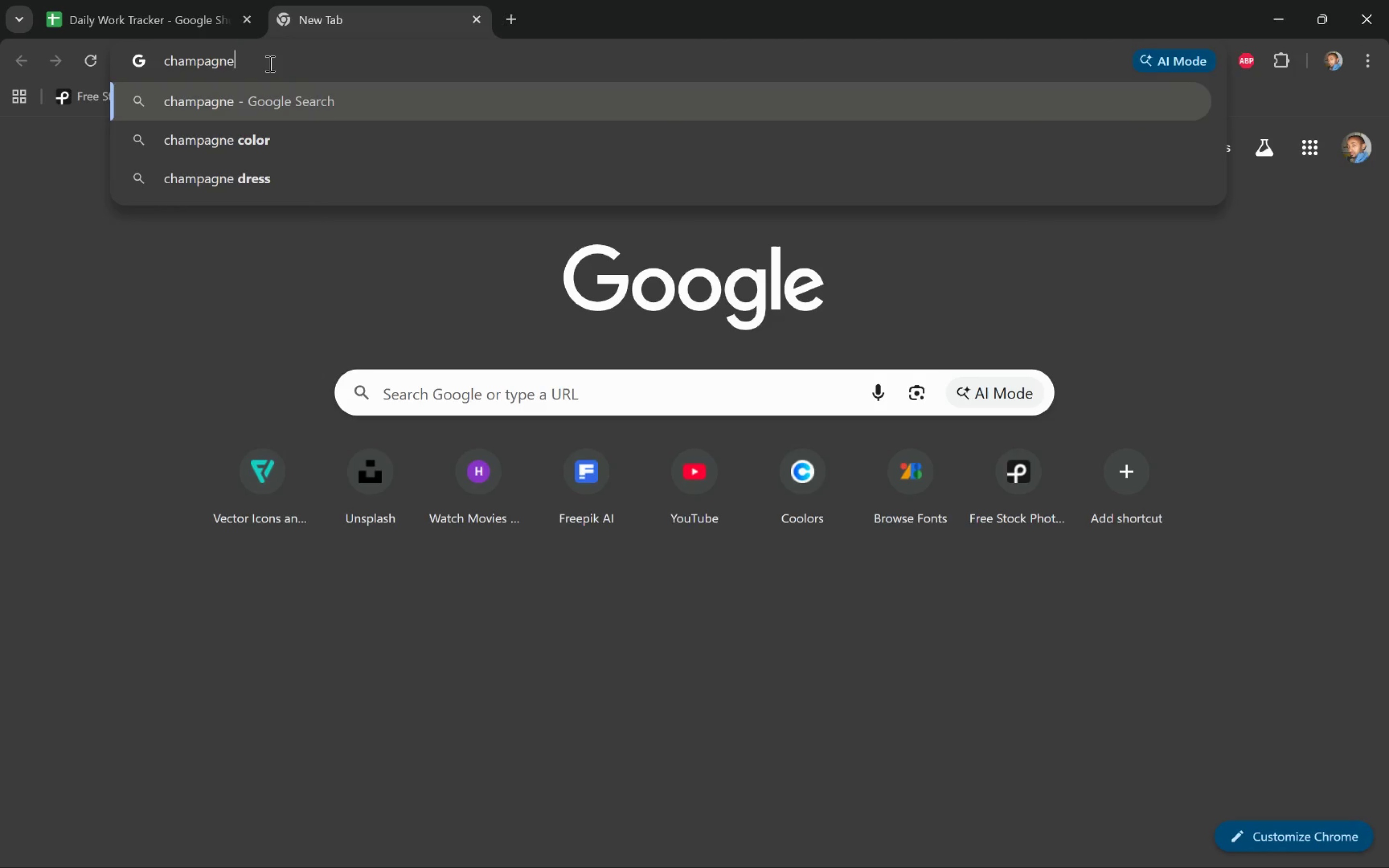 
key(Control+Space)
 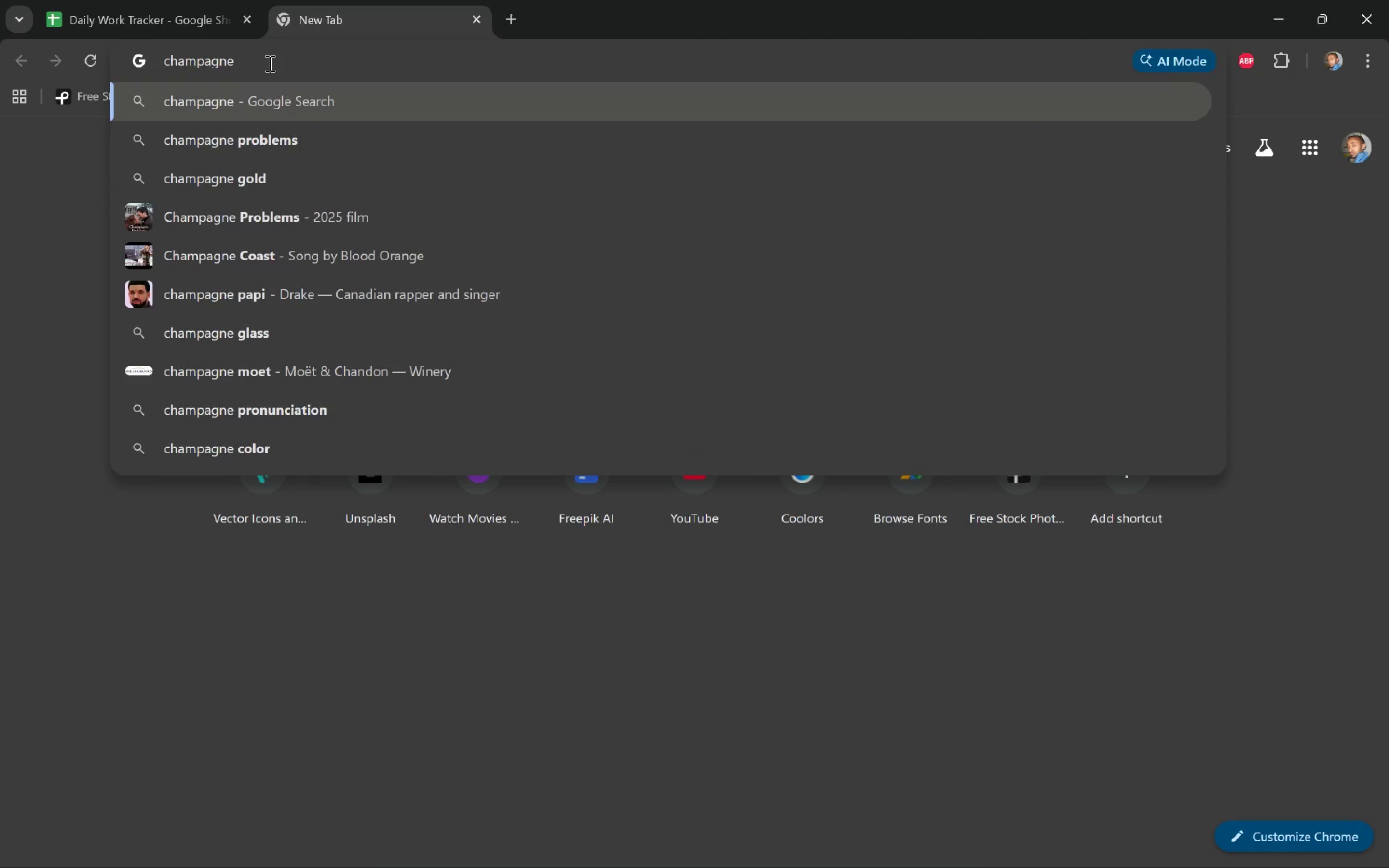 
type(coor)
 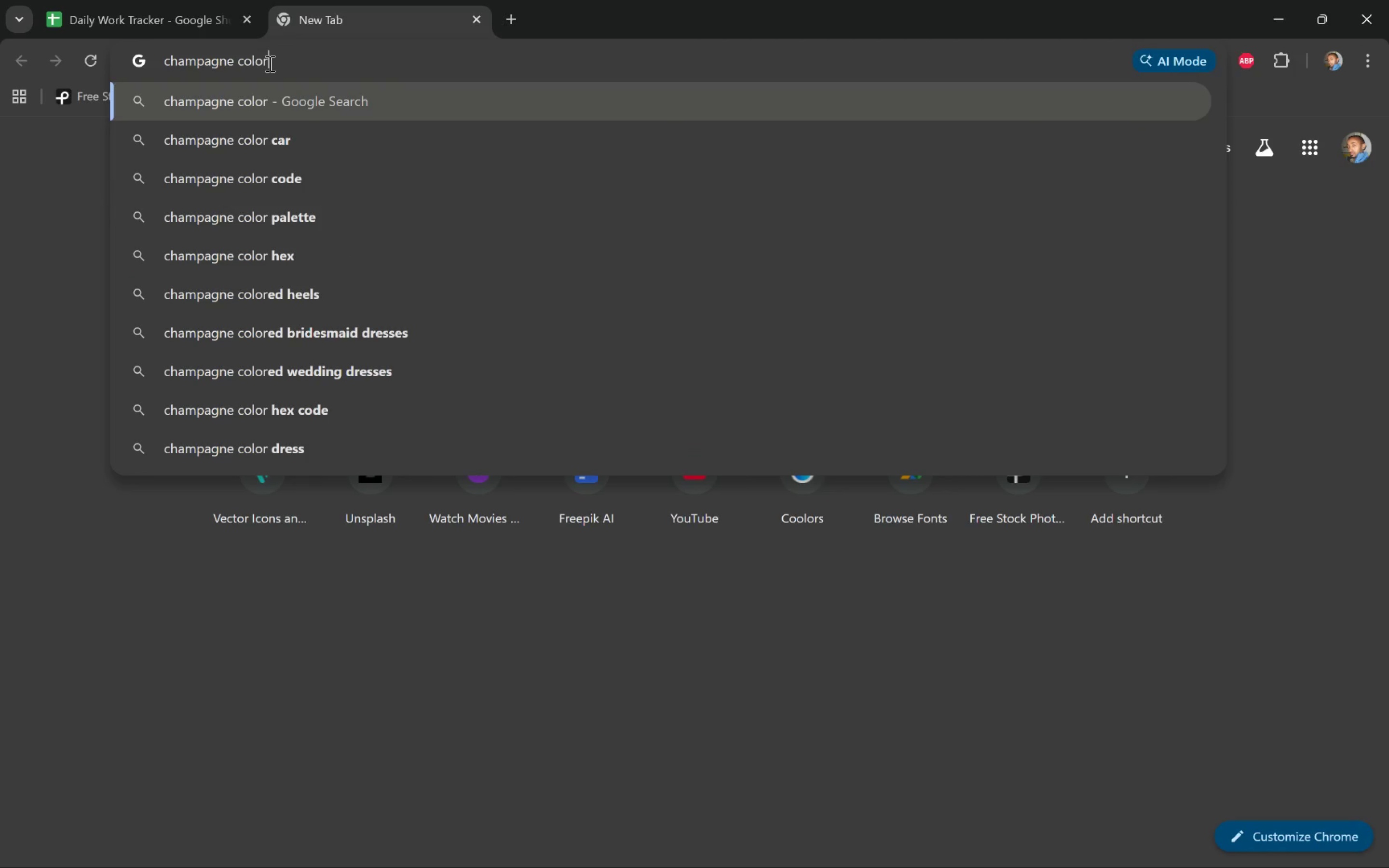 
key(Enter)
 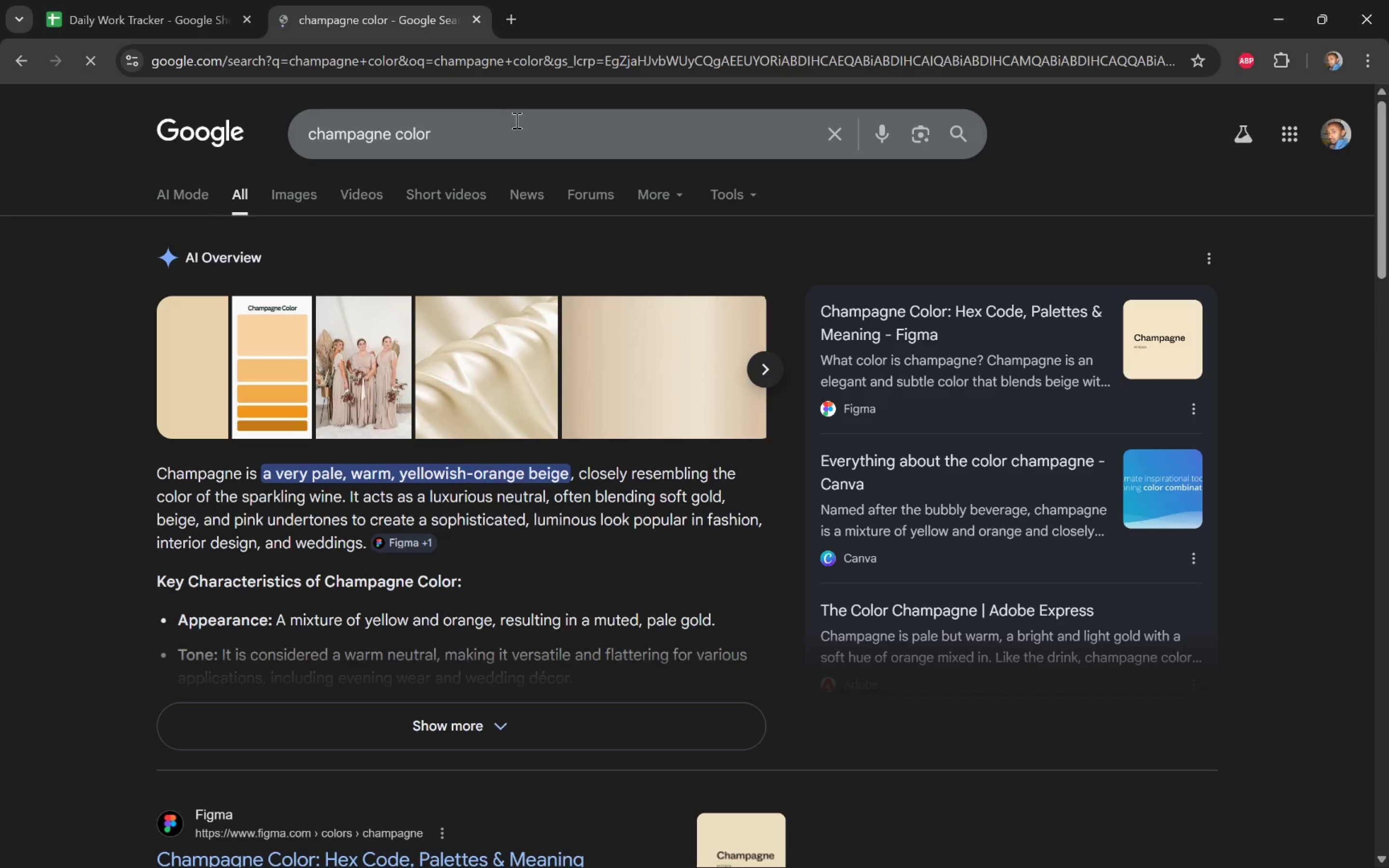 
type( hex)
 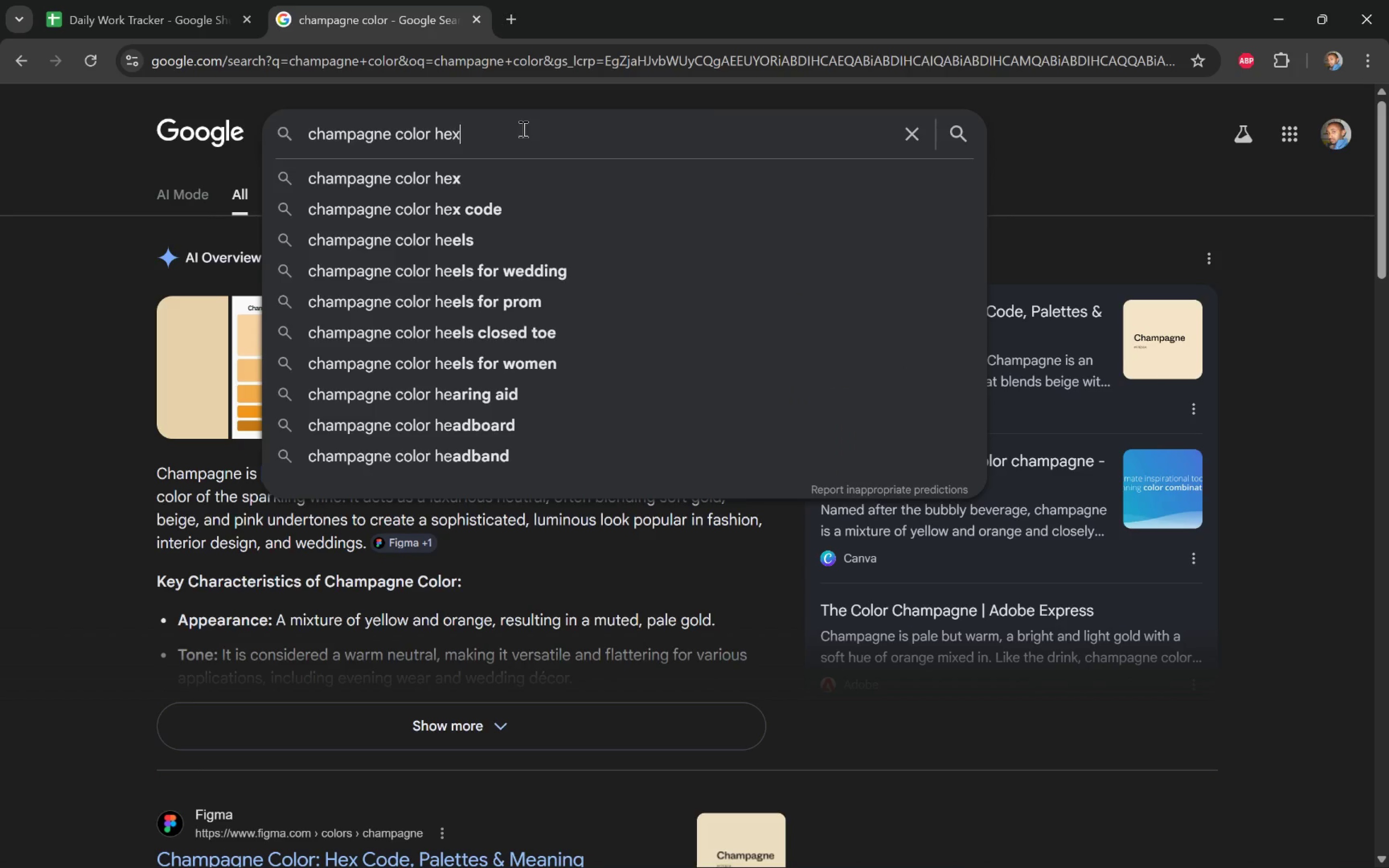 
key(Enter)
 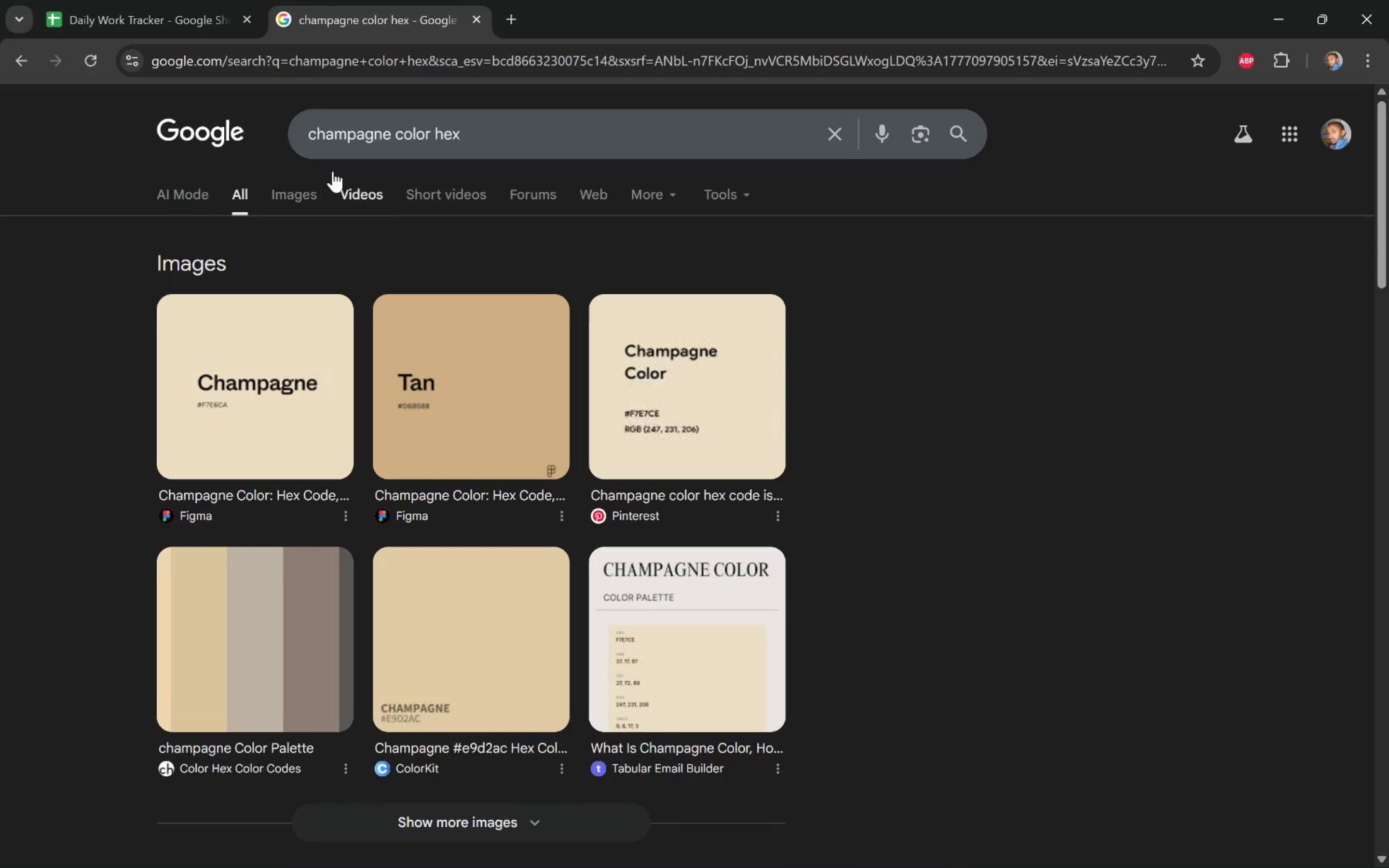 
wait(6.48)
 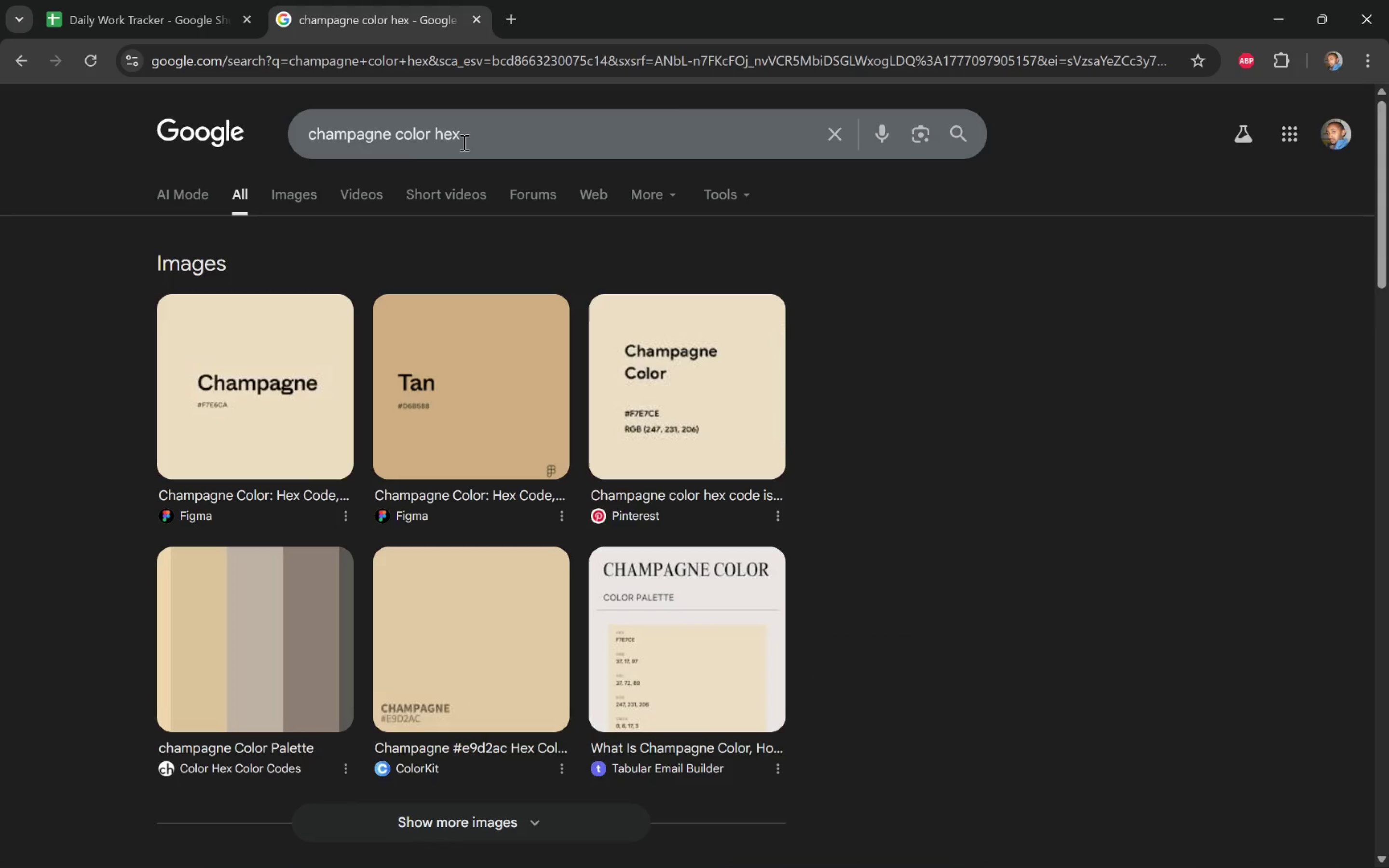 
left_click([288, 398])
 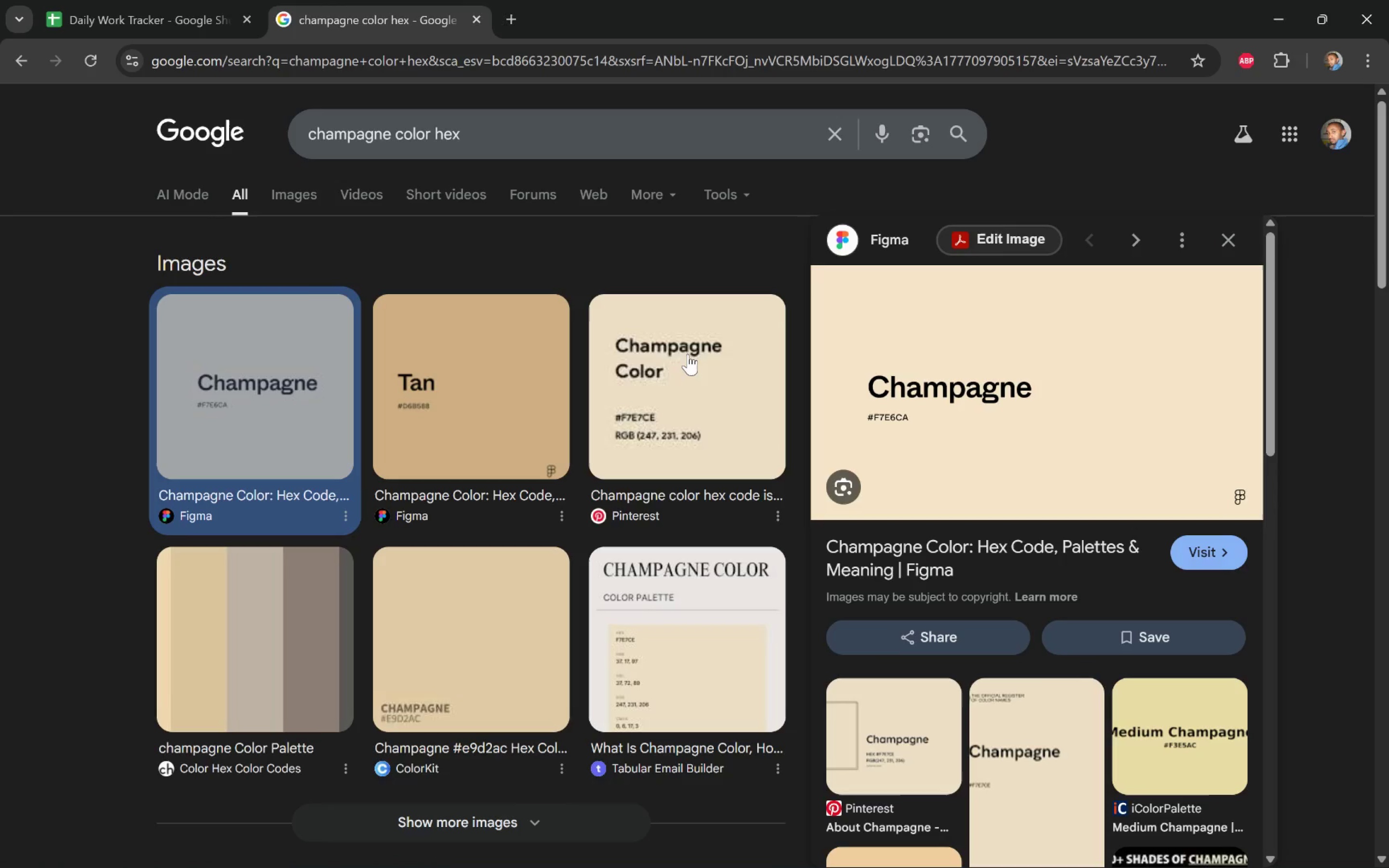 
wait(10.94)
 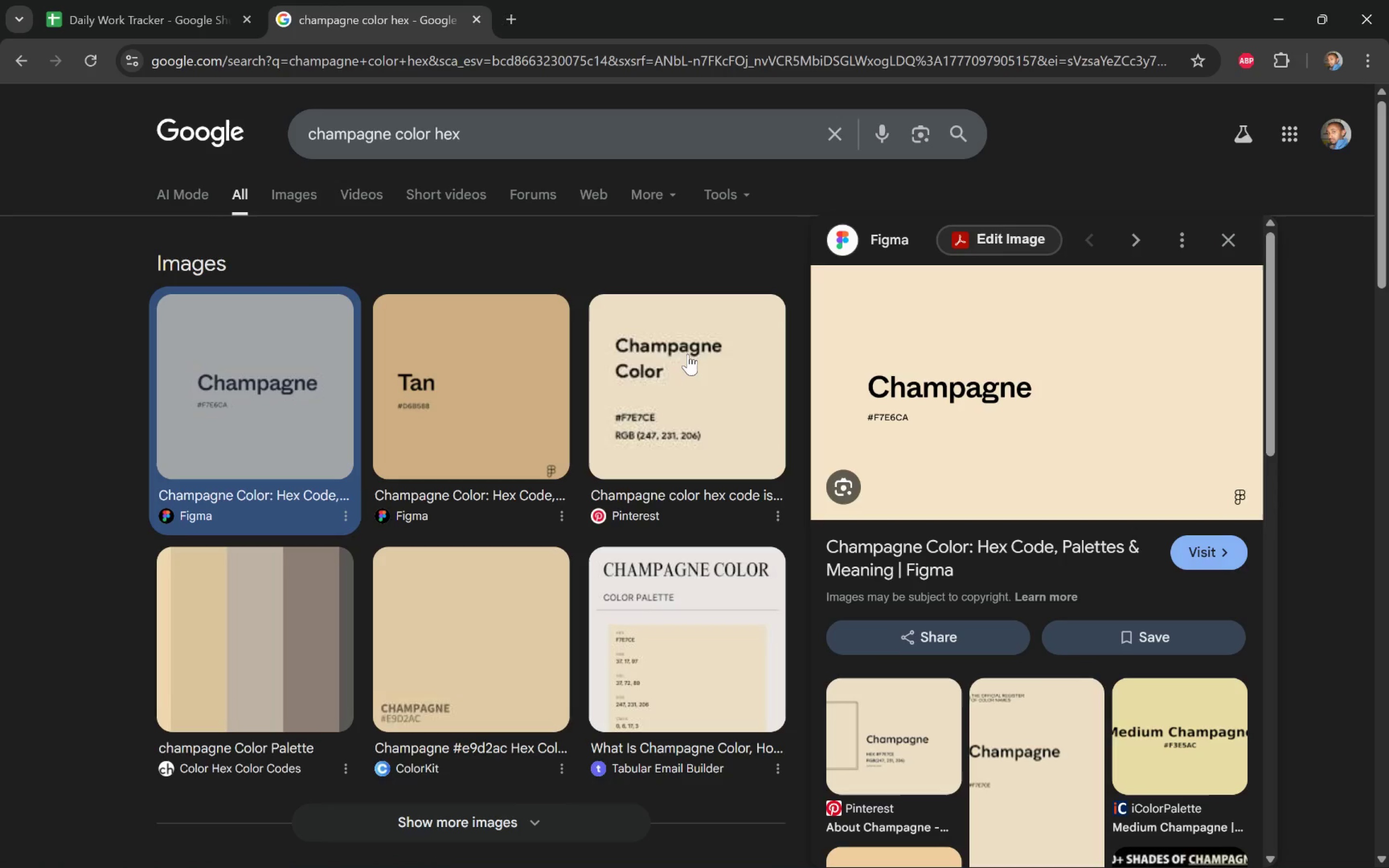 
left_click([502, 362])
 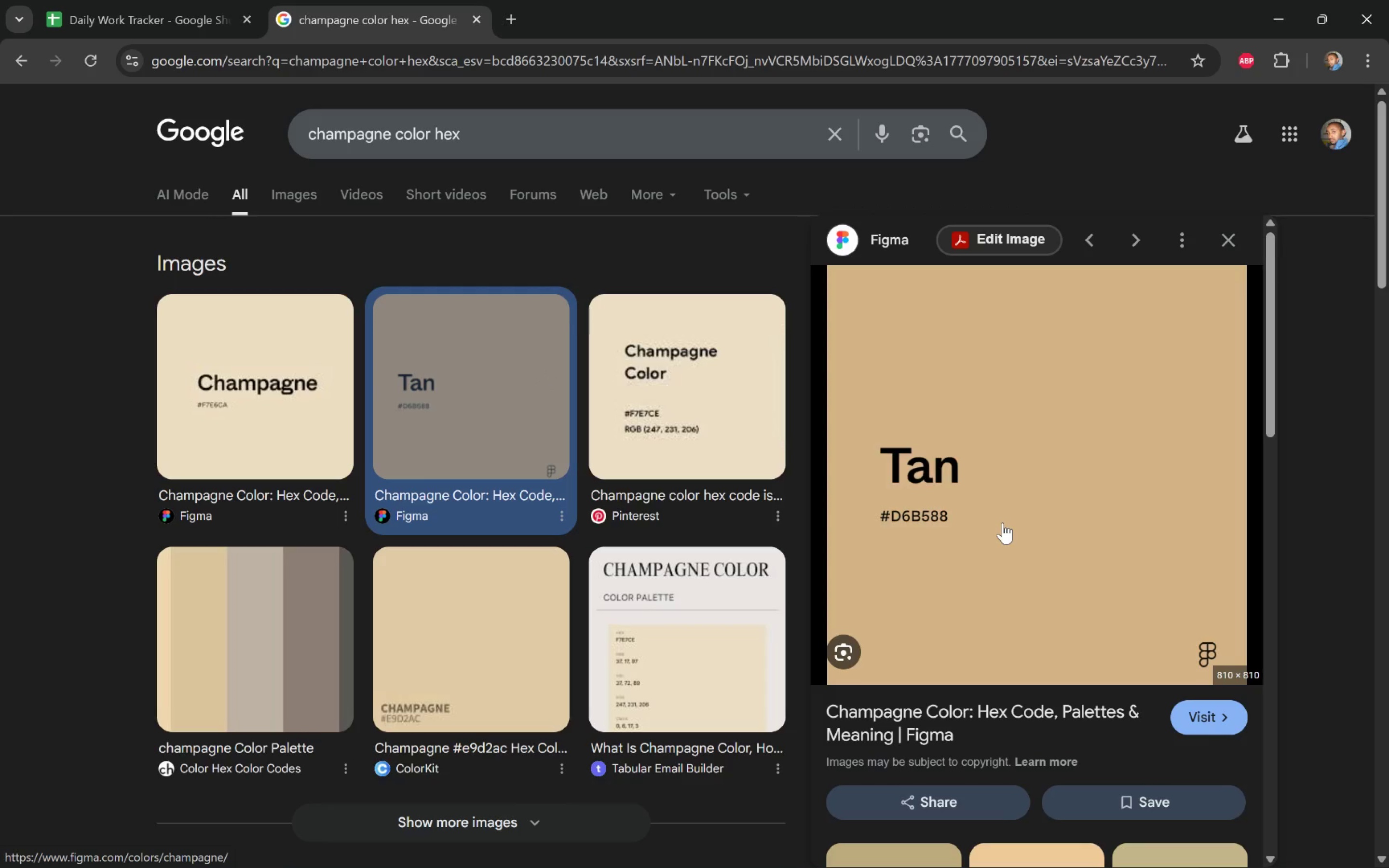 
wait(16.5)
 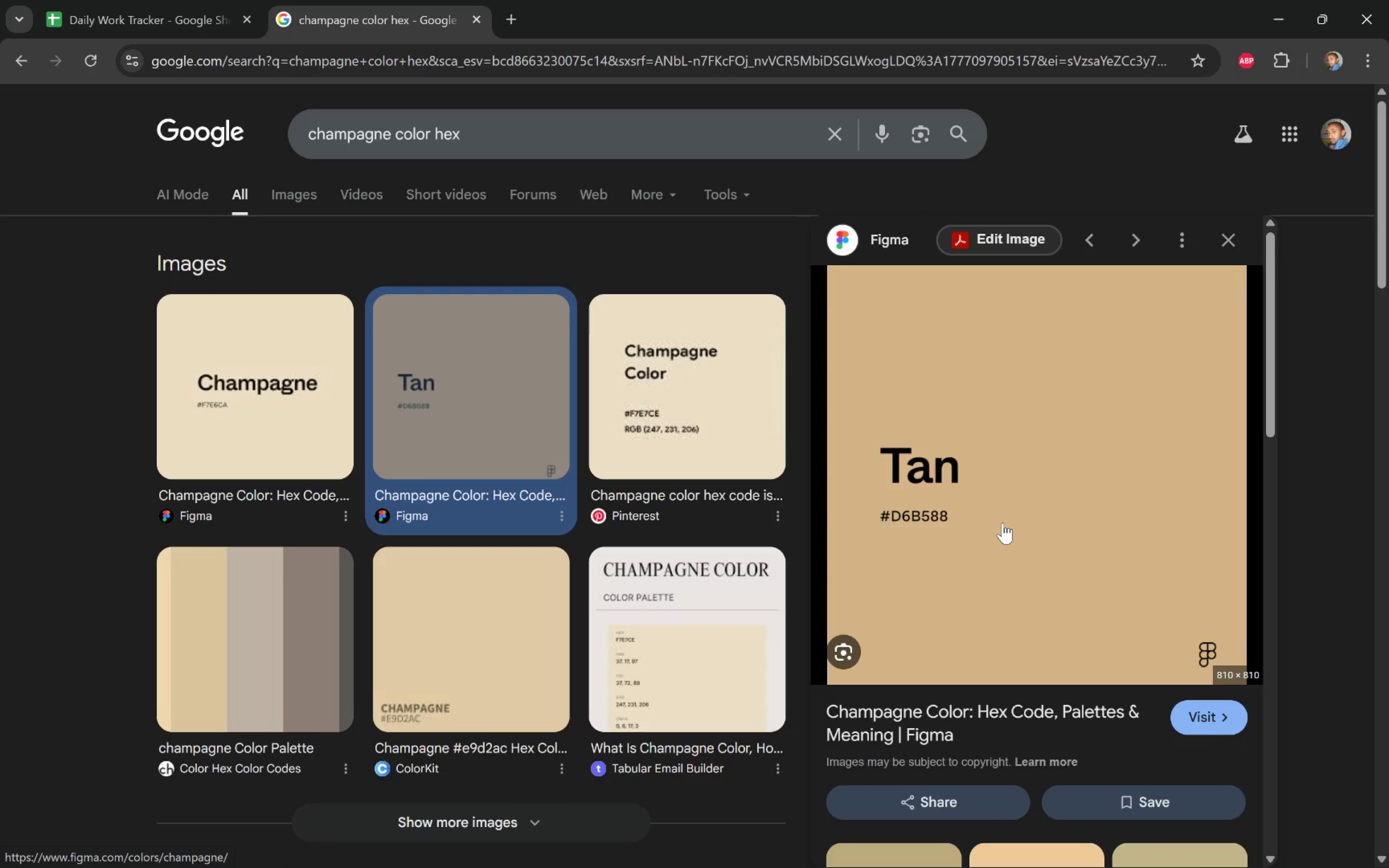 
left_click([278, 392])
 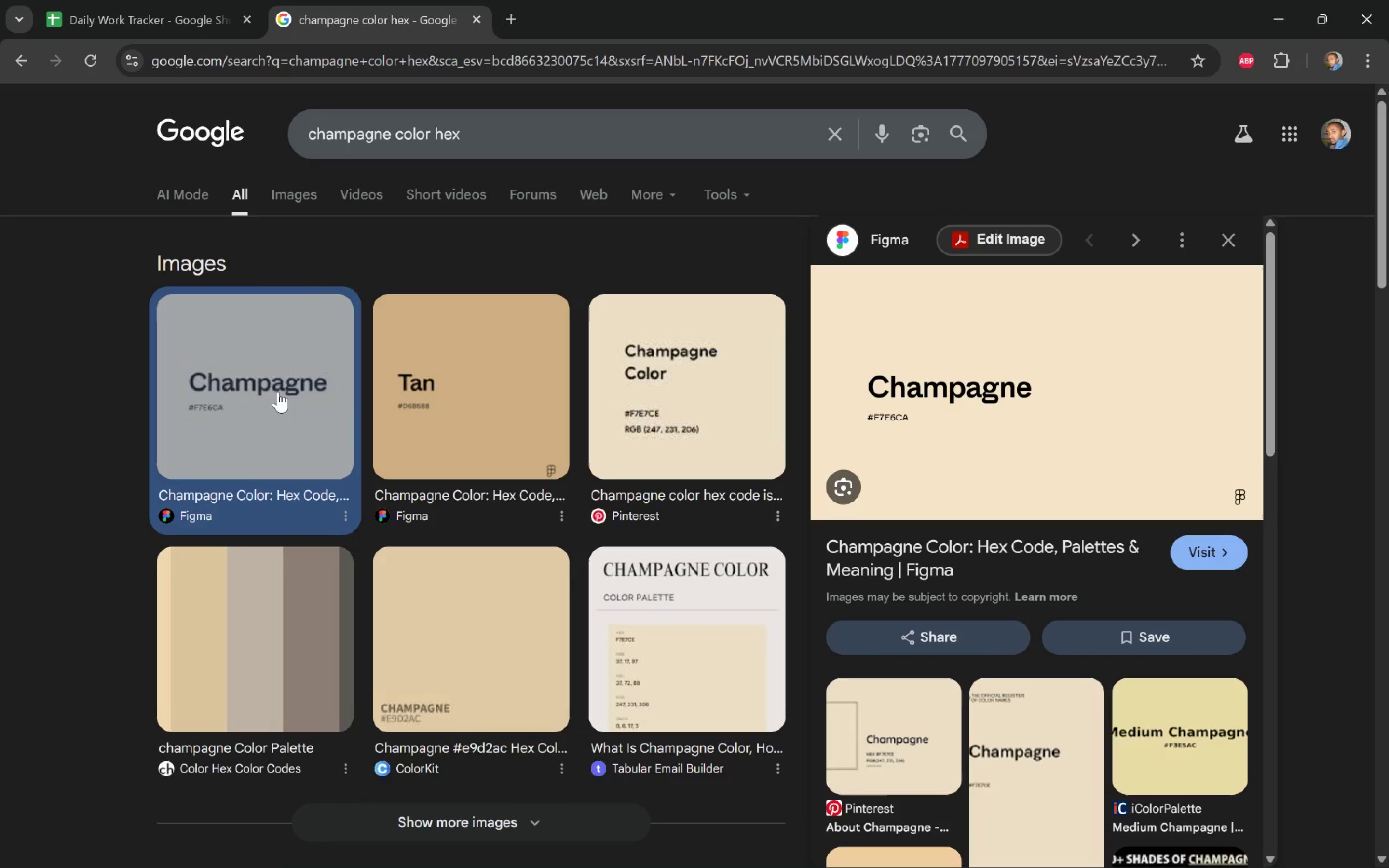 
wait(9.31)
 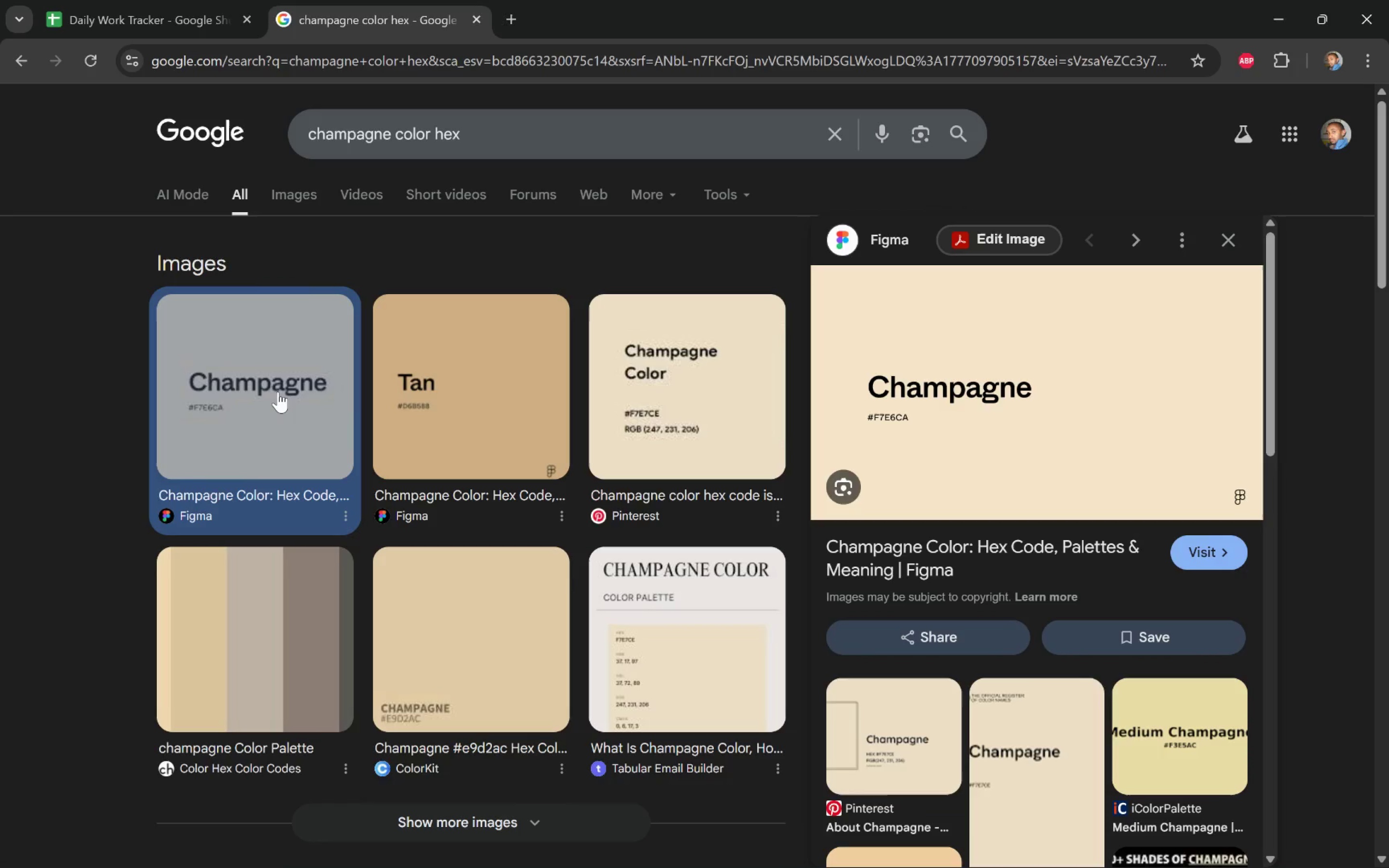 
key(Alt+AltLeft)
 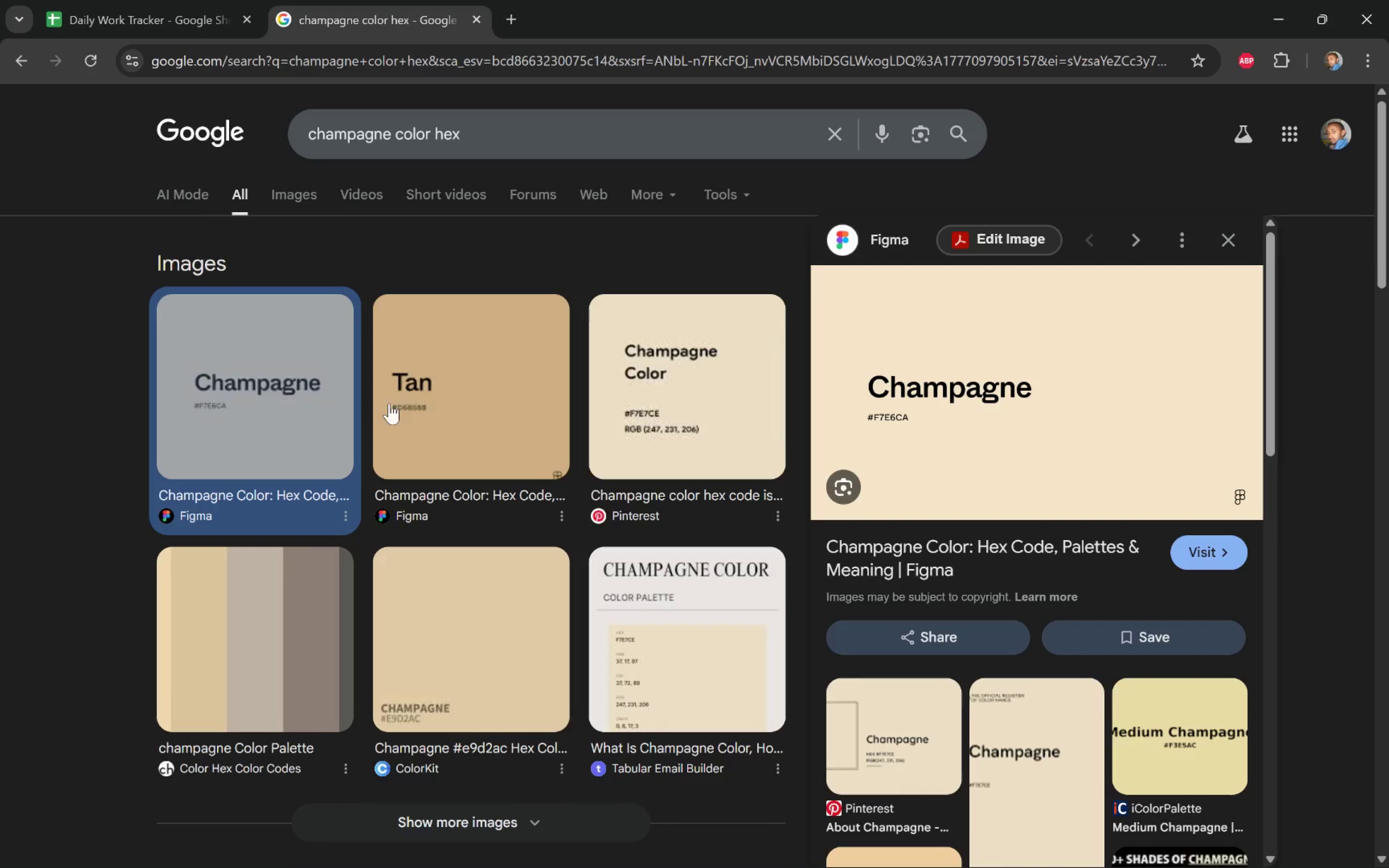 
key(Alt+Tab)
 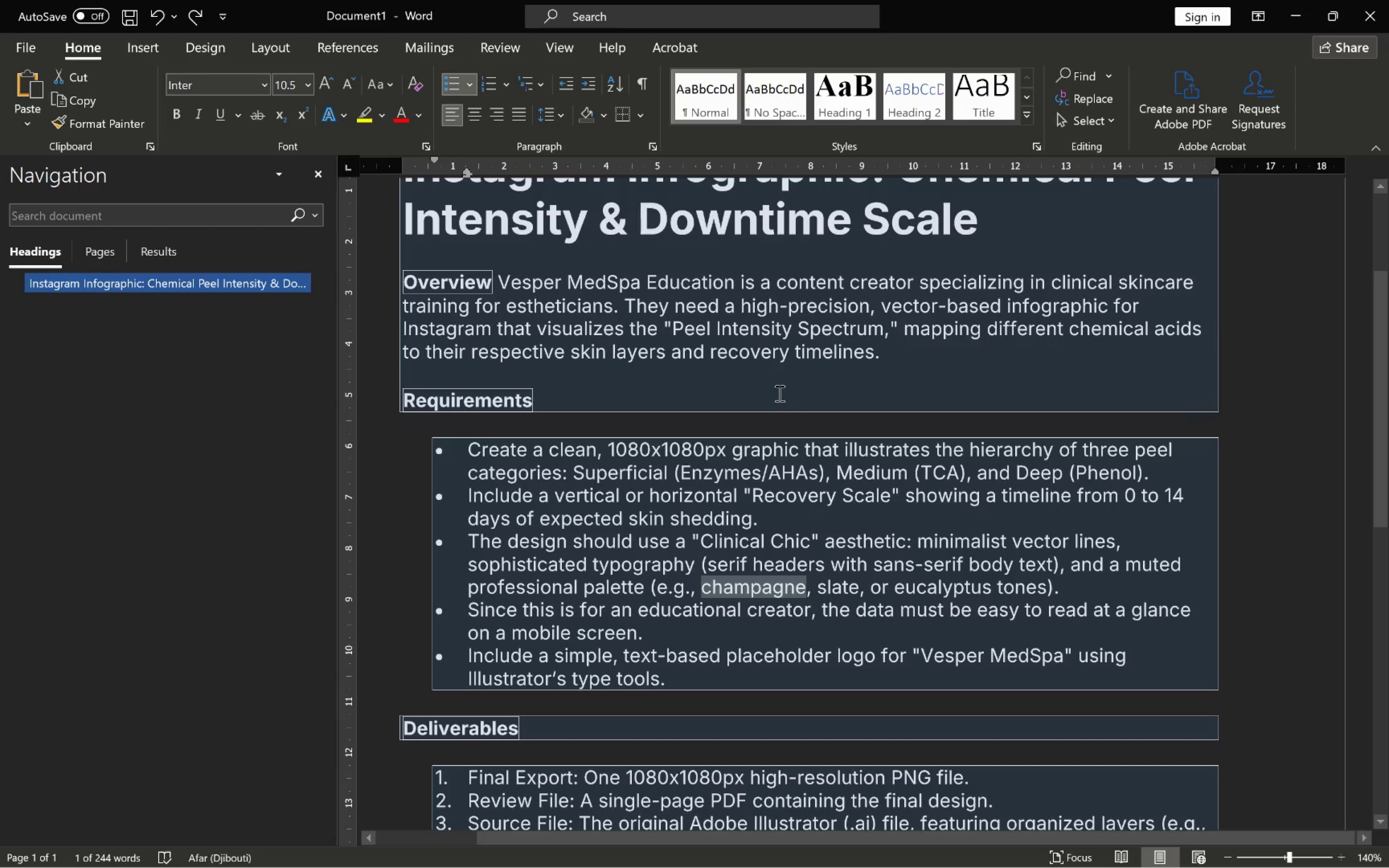 
key(Alt+Tab)
 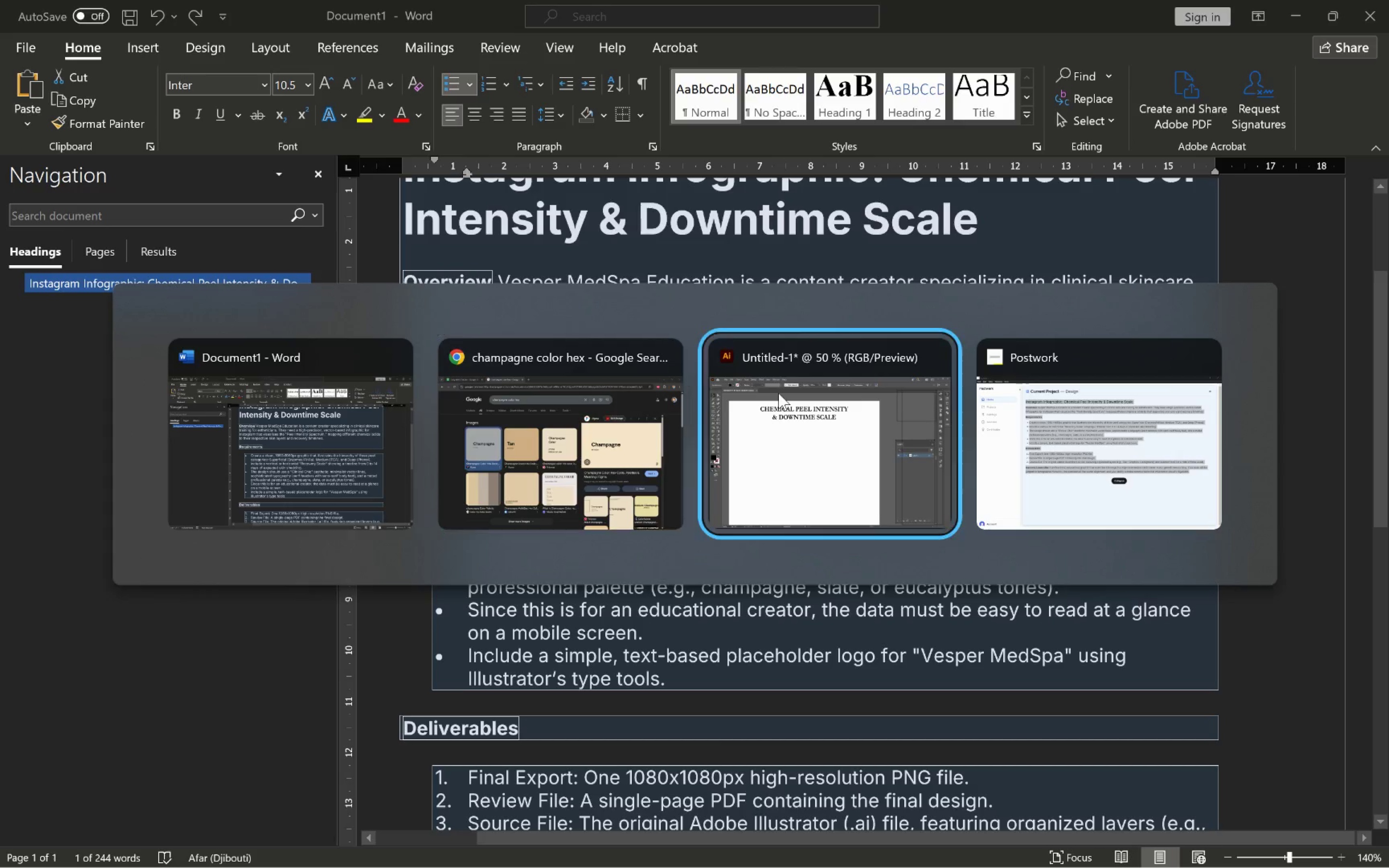 
key(Alt+Tab)
 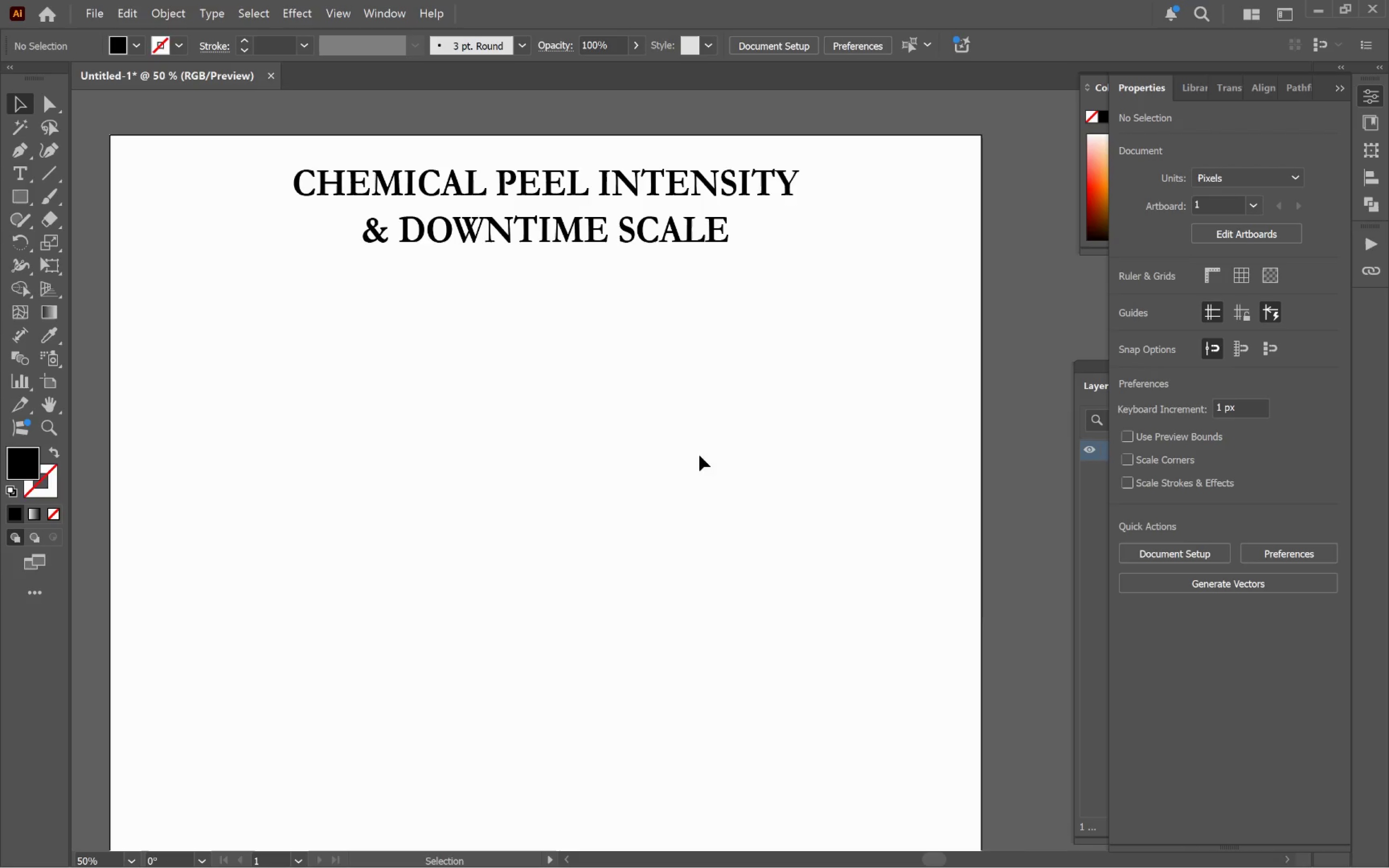 
left_click([656, 413])
 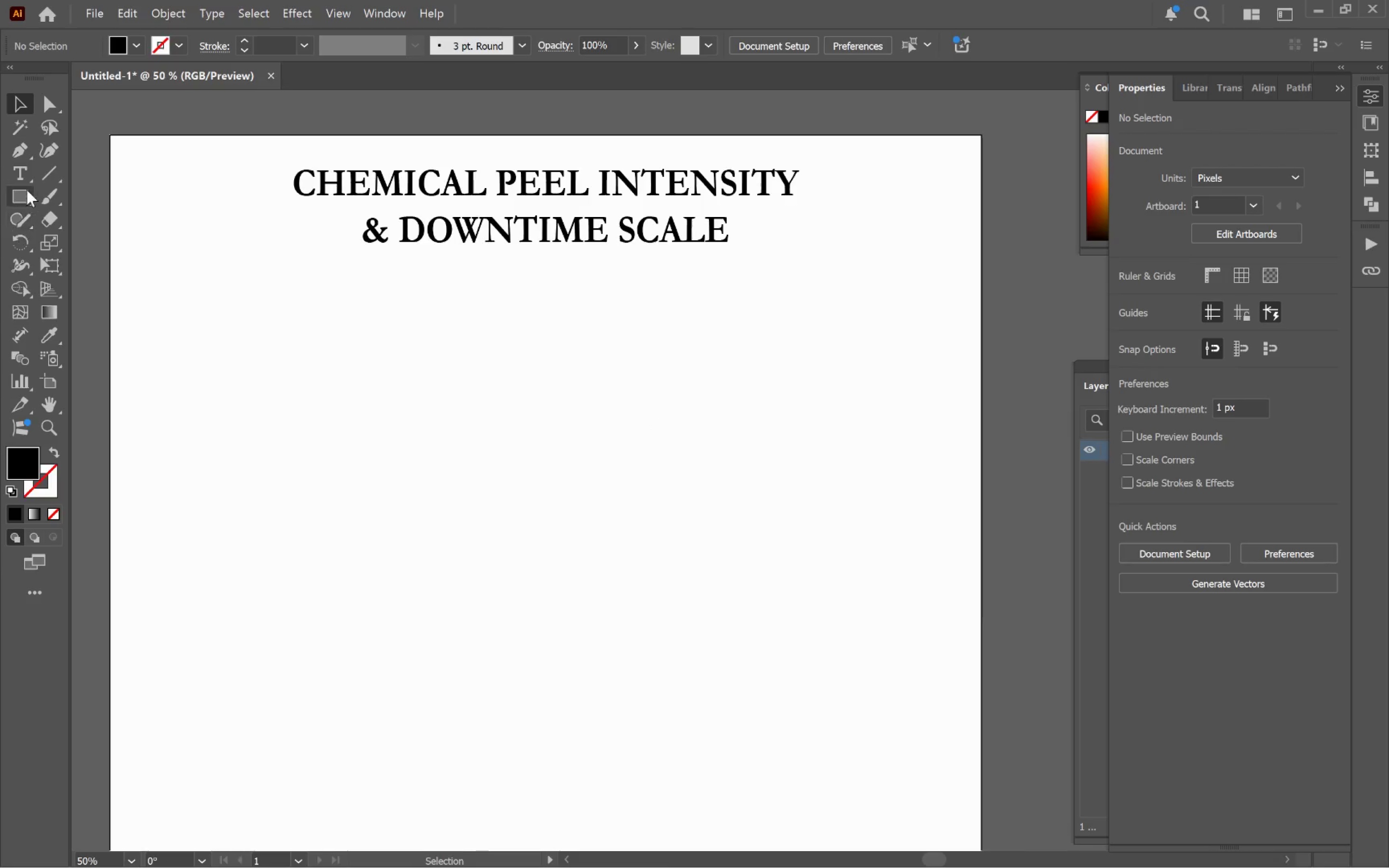 
left_click([27, 188])
 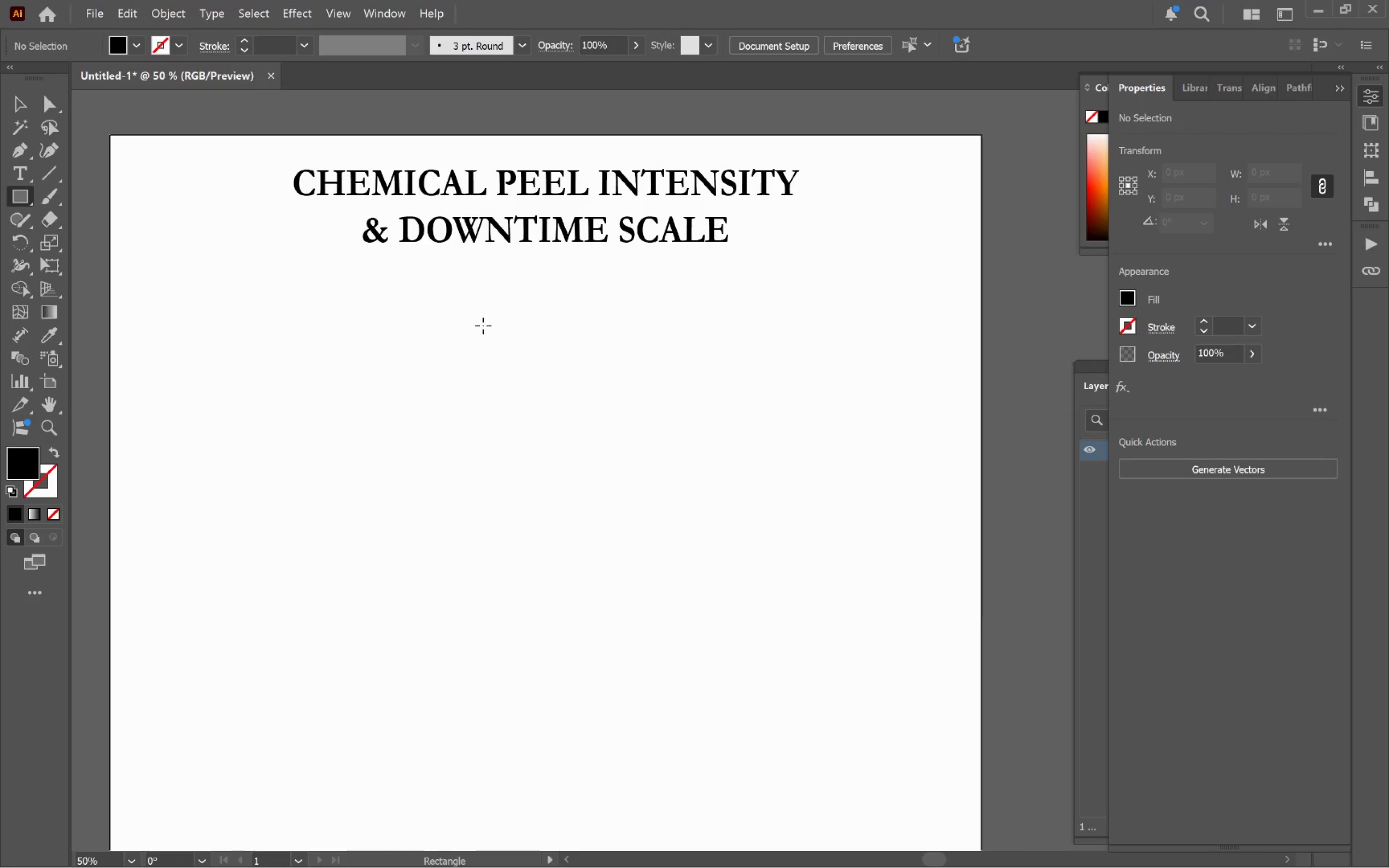 
hold_key(key=ShiftLeft, duration=0.62)
left_click_drag(start_coordinate=[483, 325], to_coordinate=[551, 377])
 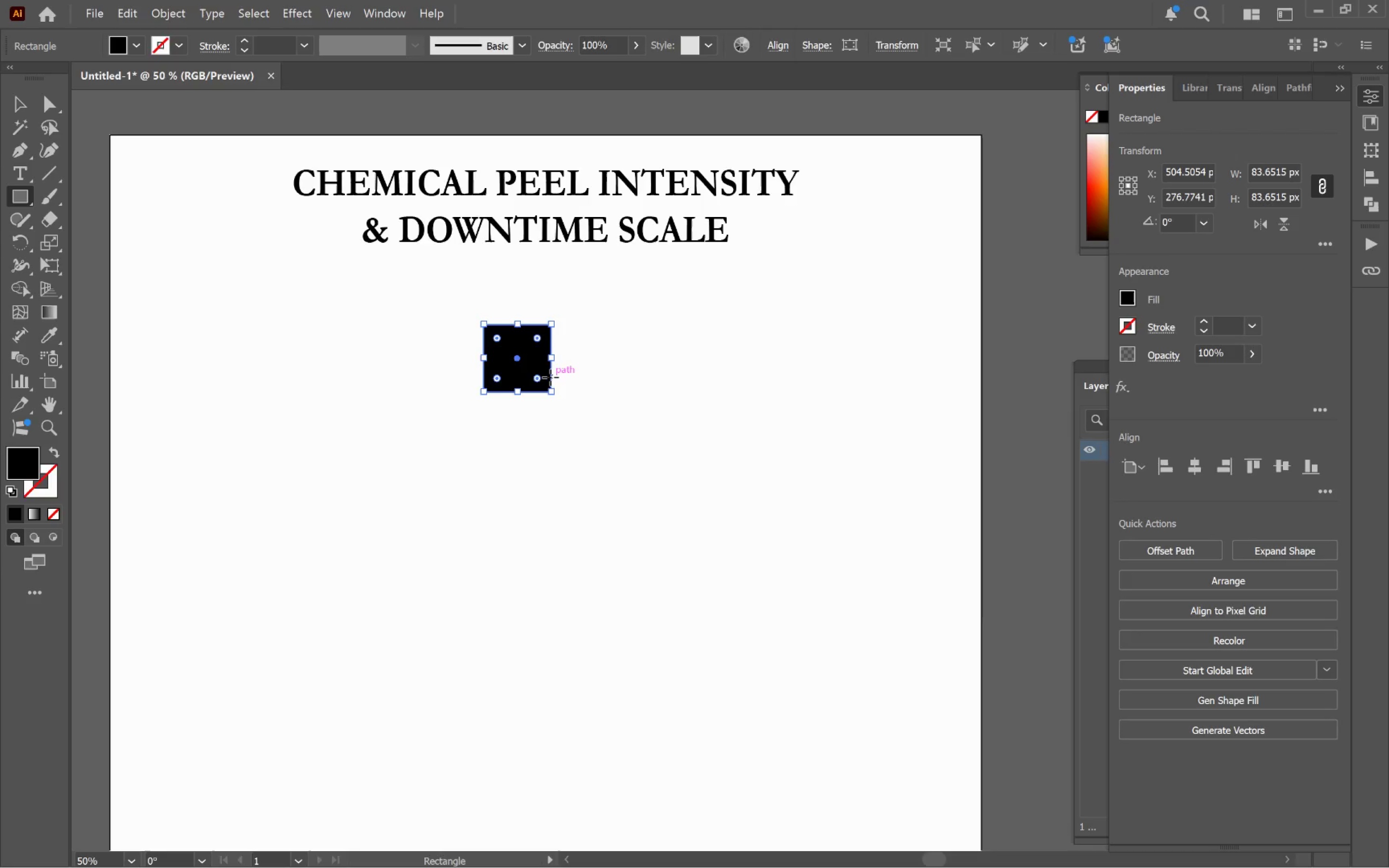 
key(V)
 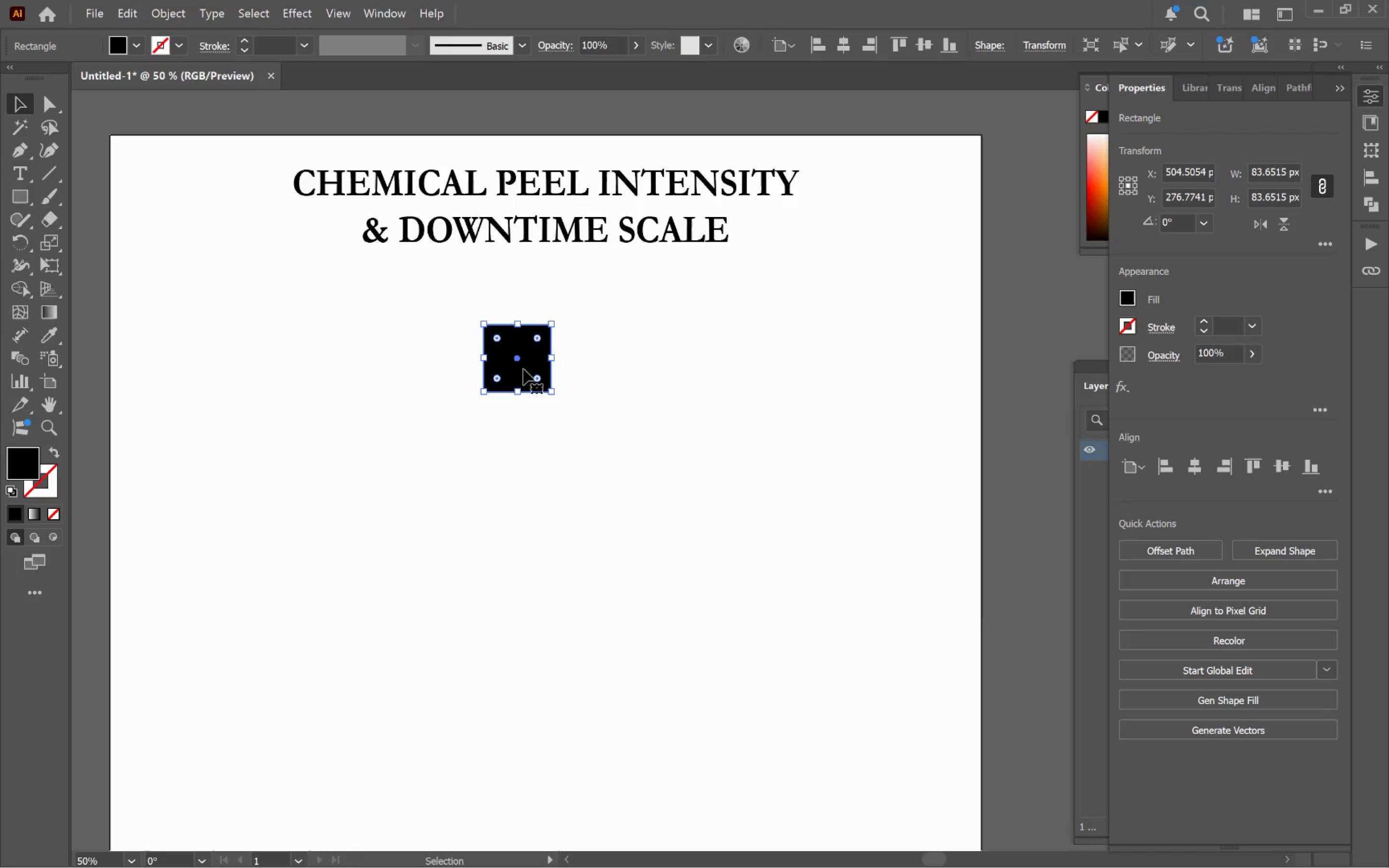 
left_click_drag(start_coordinate=[524, 366], to_coordinate=[654, 373])
 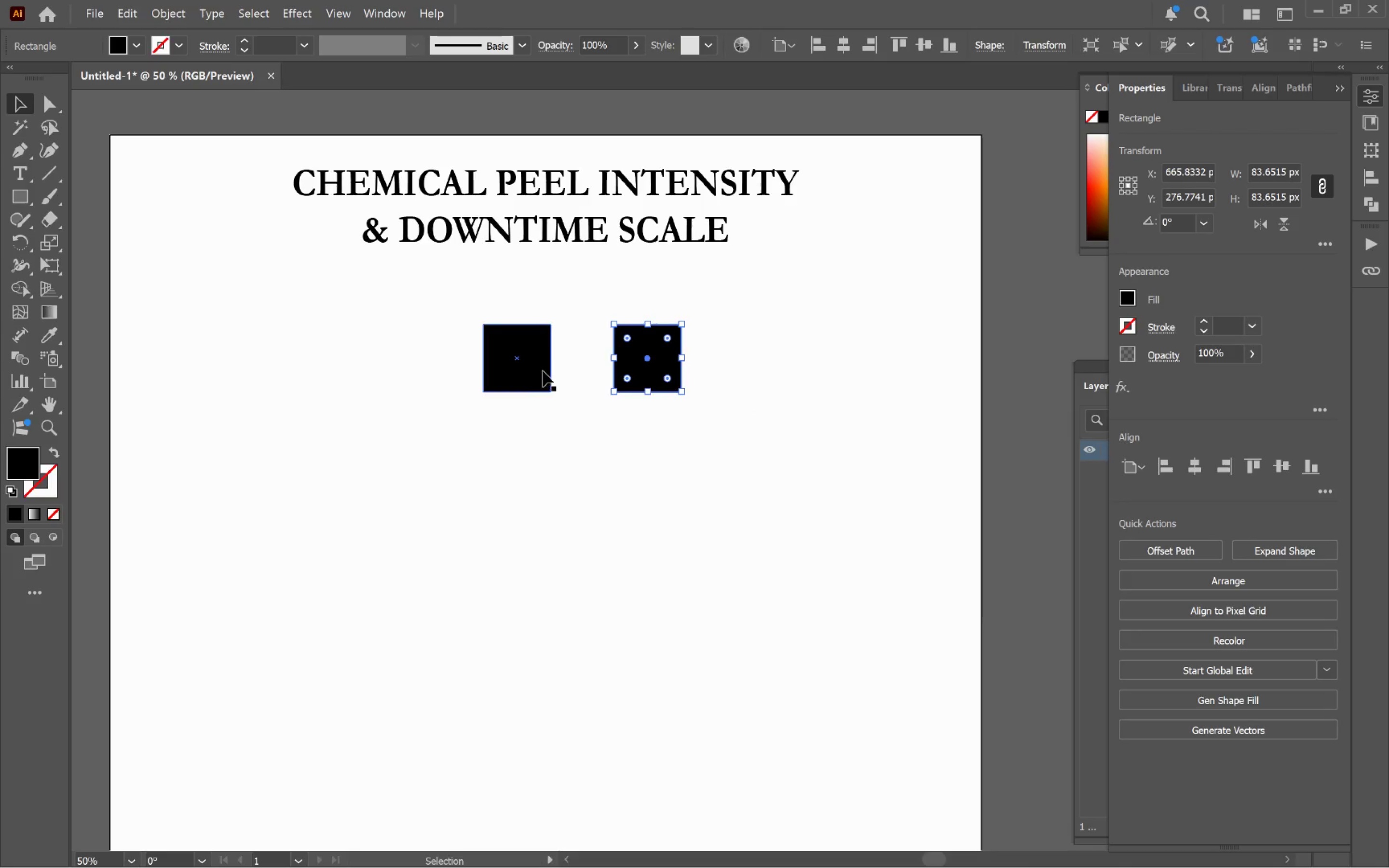 
hold_key(key=AltLeft, duration=0.55)
 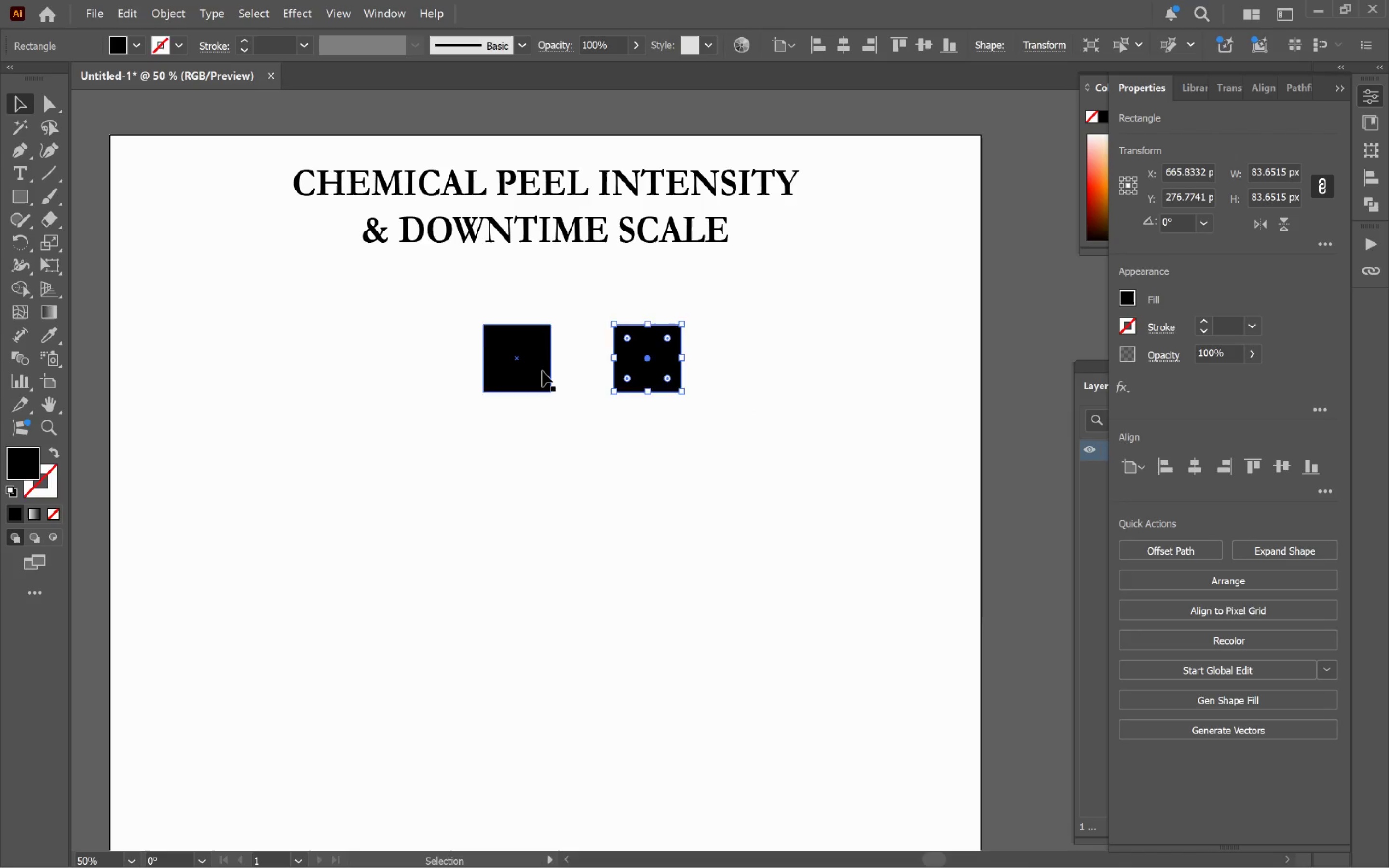 
hold_key(key=ShiftLeft, duration=0.44)
 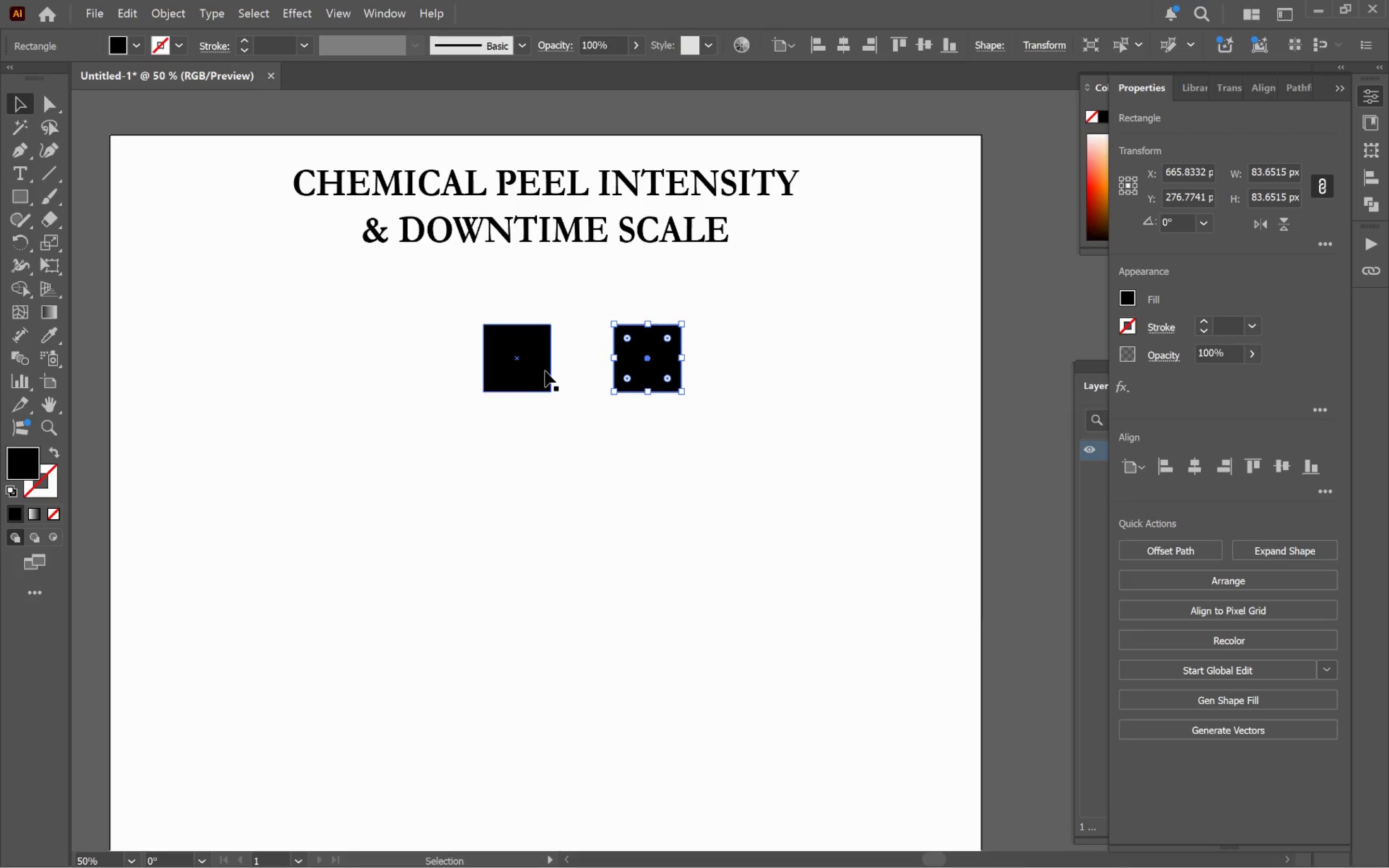 
left_click([542, 371])
 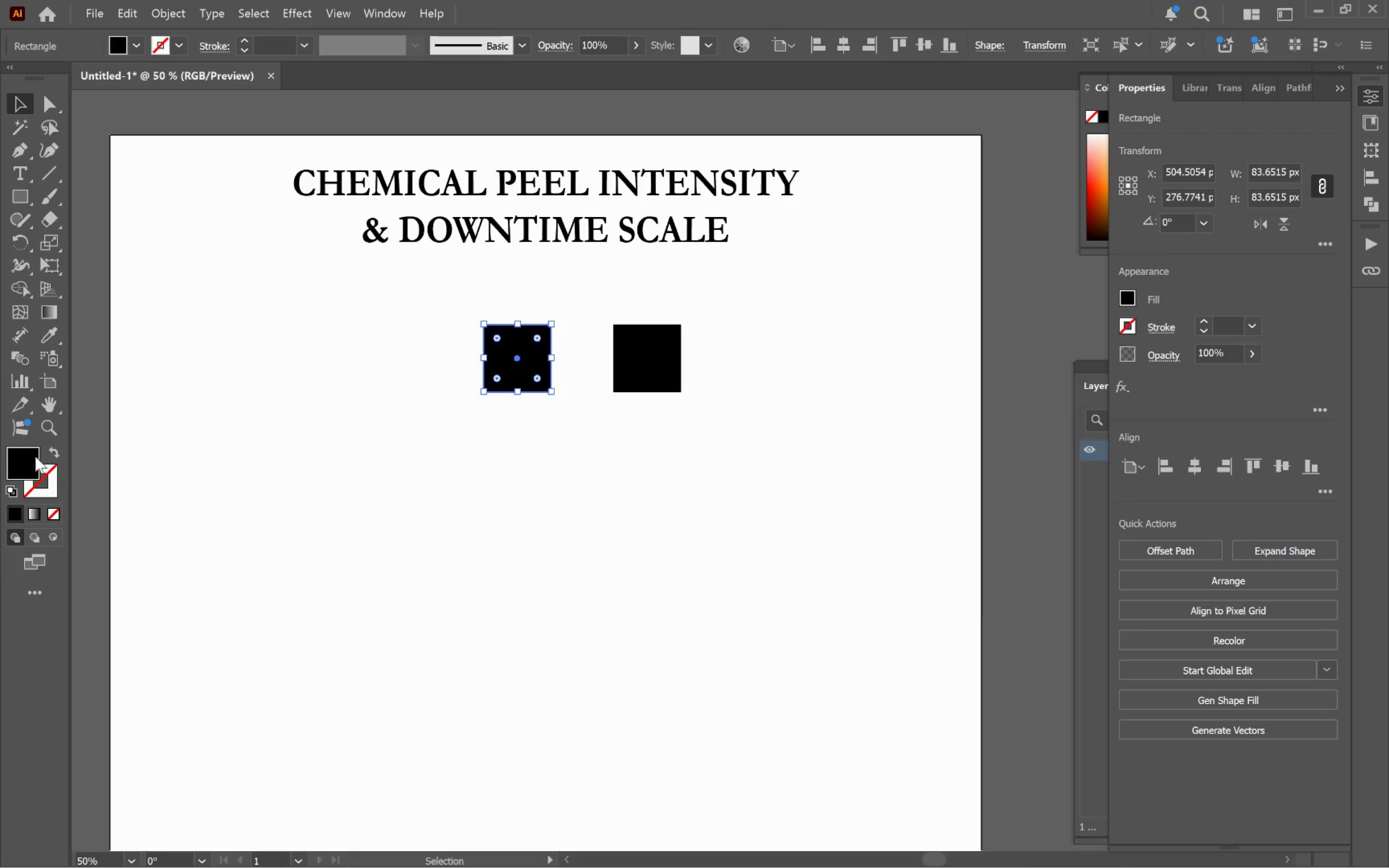 
double_click([26, 465])
 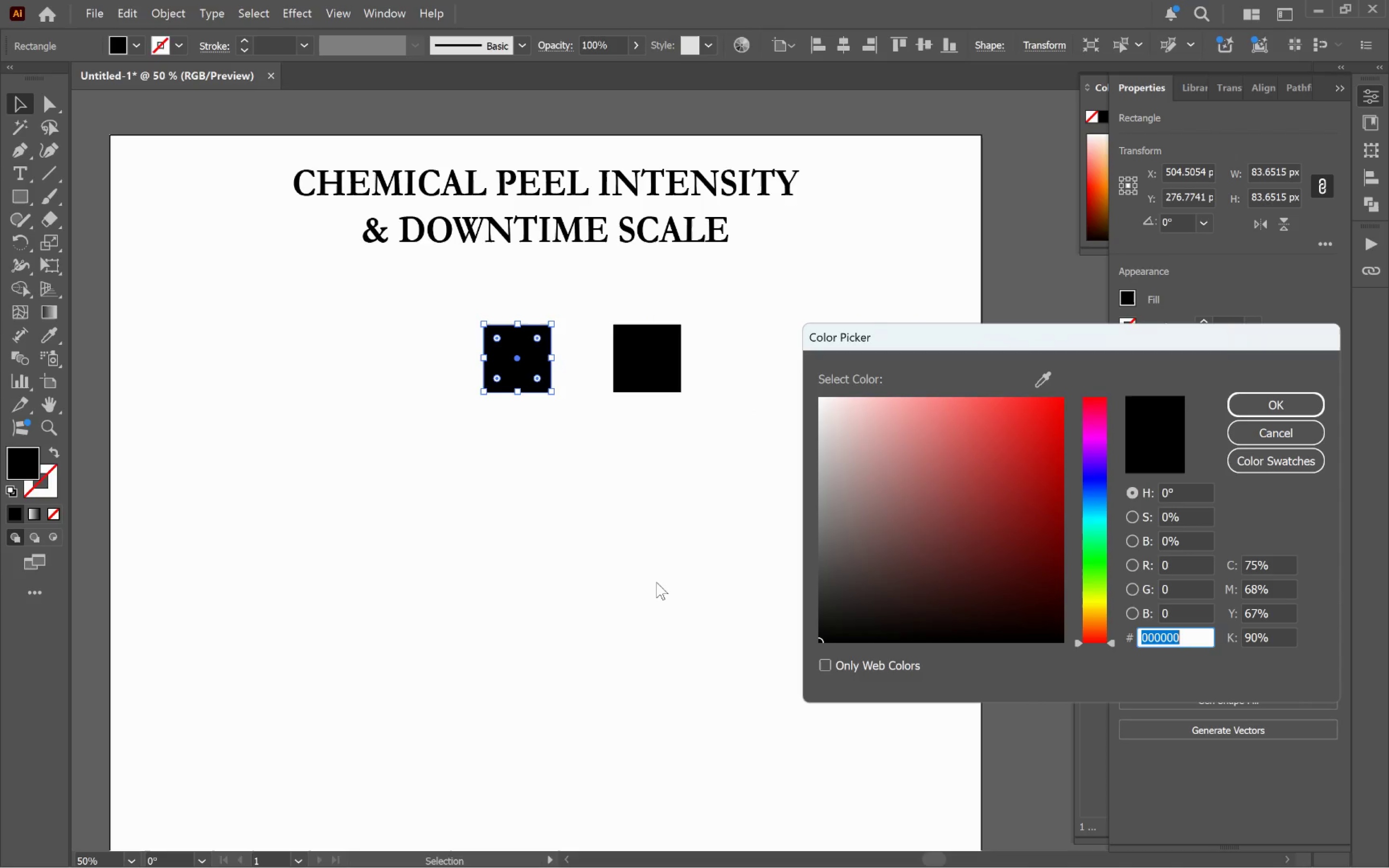 
type(D6B588)
key(Tab)
 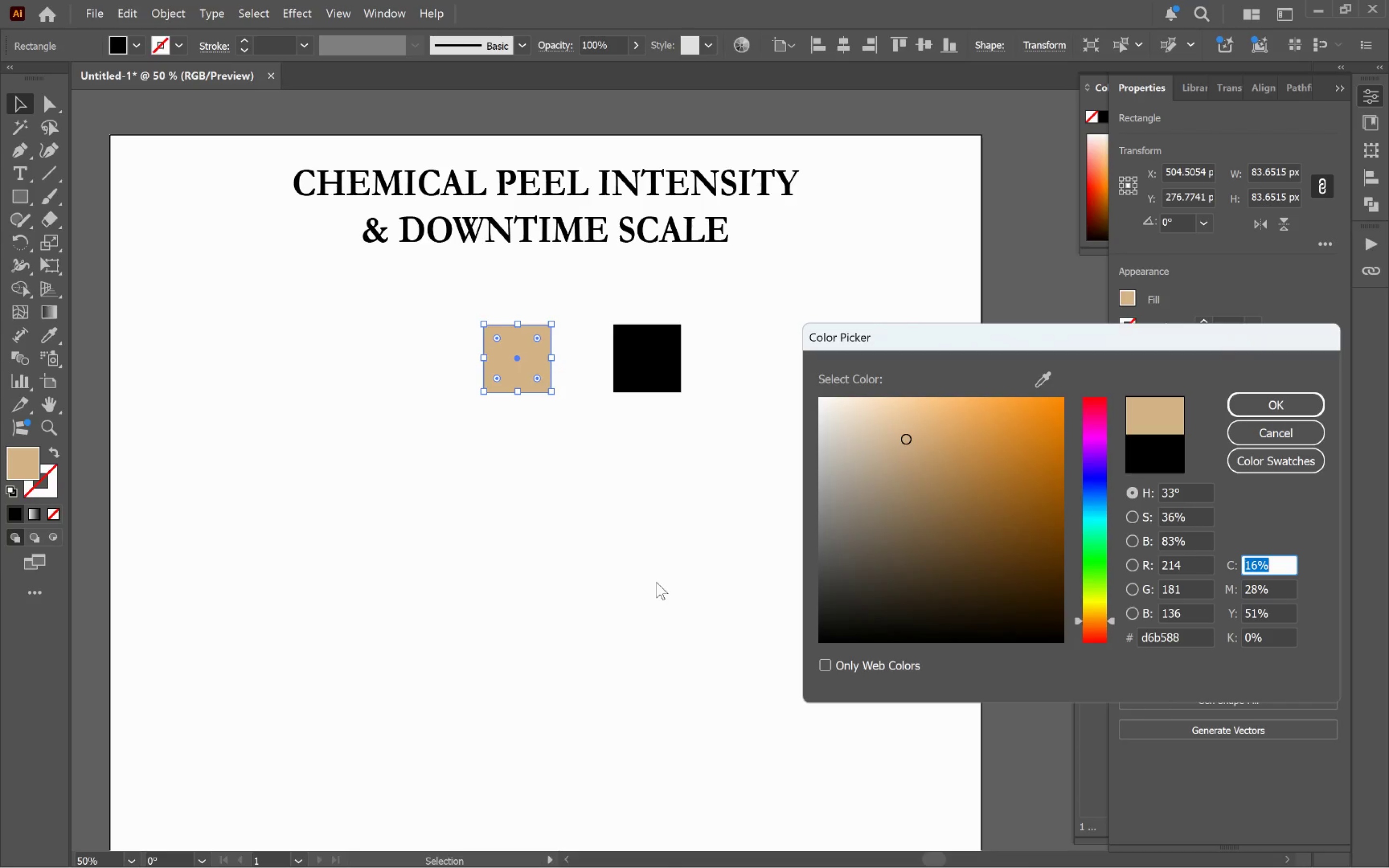 
left_click([1276, 404])
 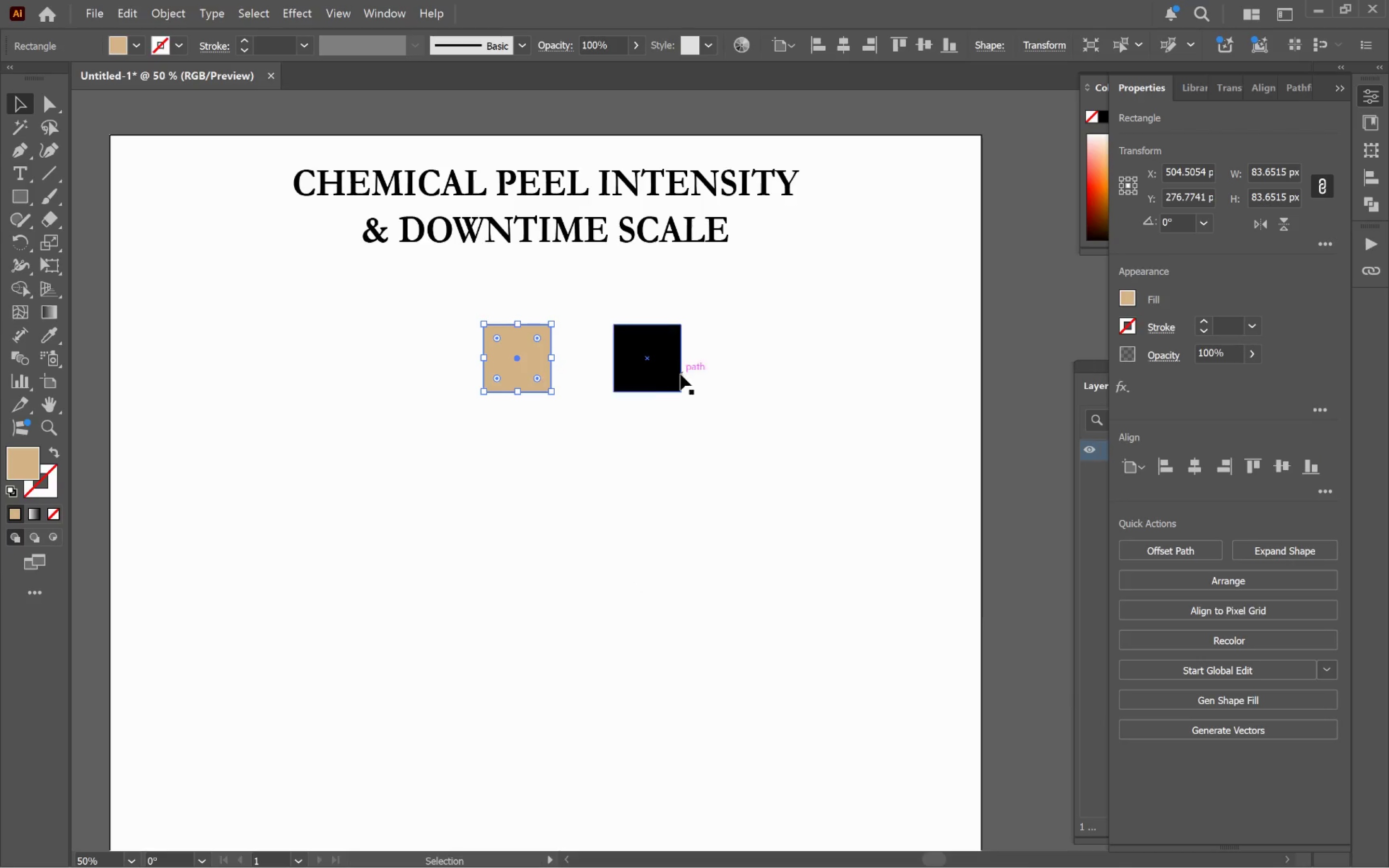 
left_click([658, 376])
 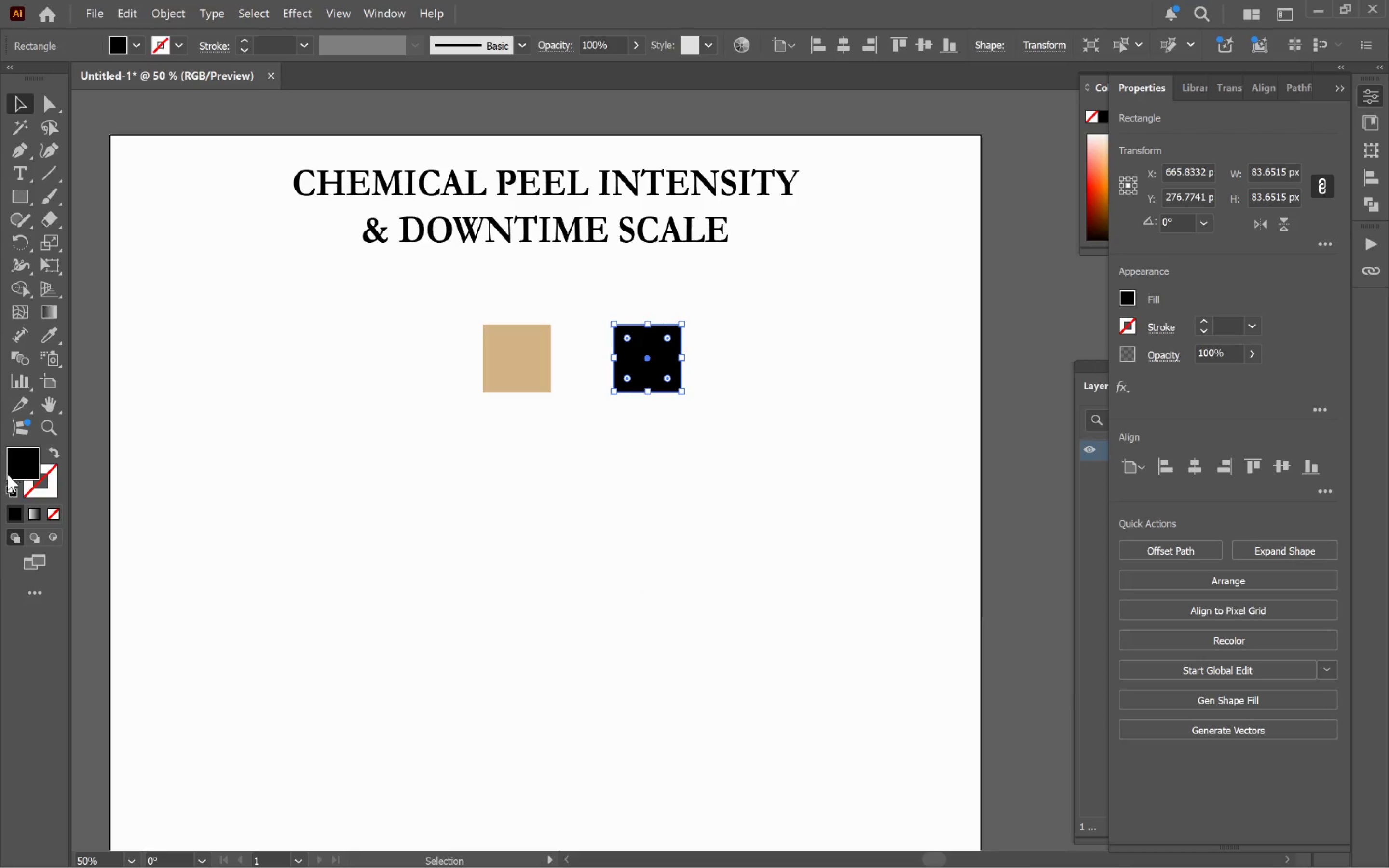 
left_click([14, 473])
 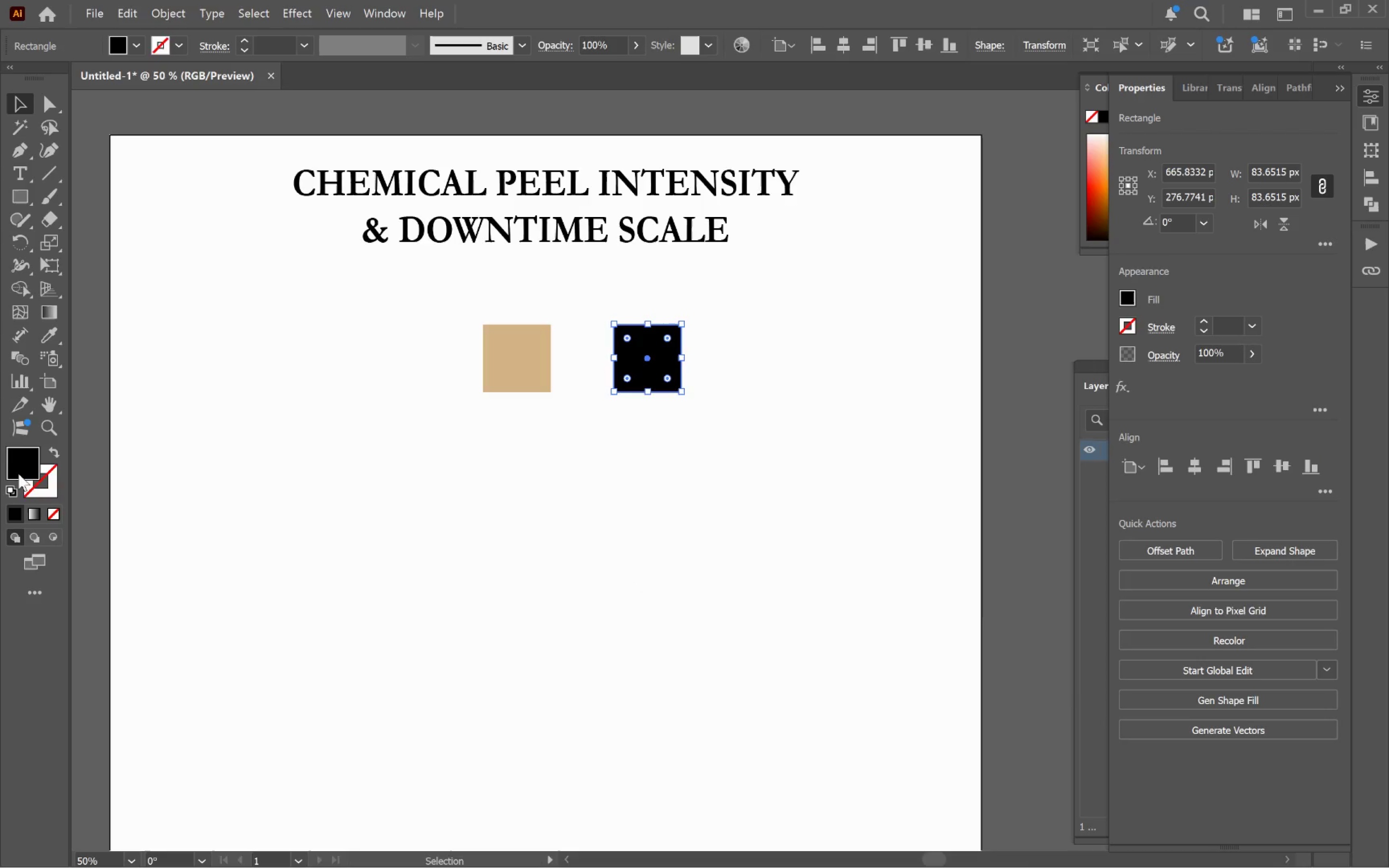 
left_click([21, 472])
 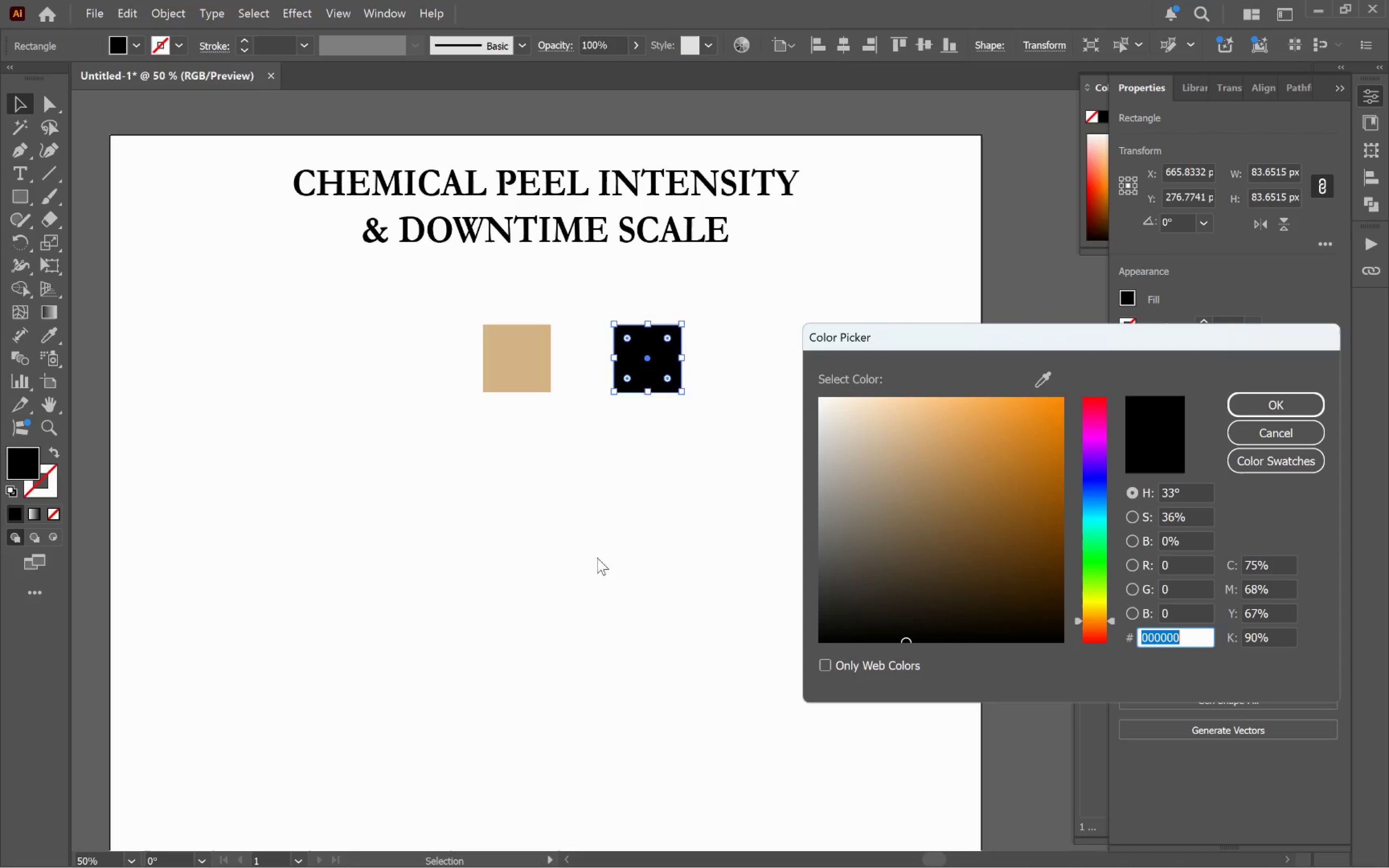 
type(F7E6CA)
key(Tab)
 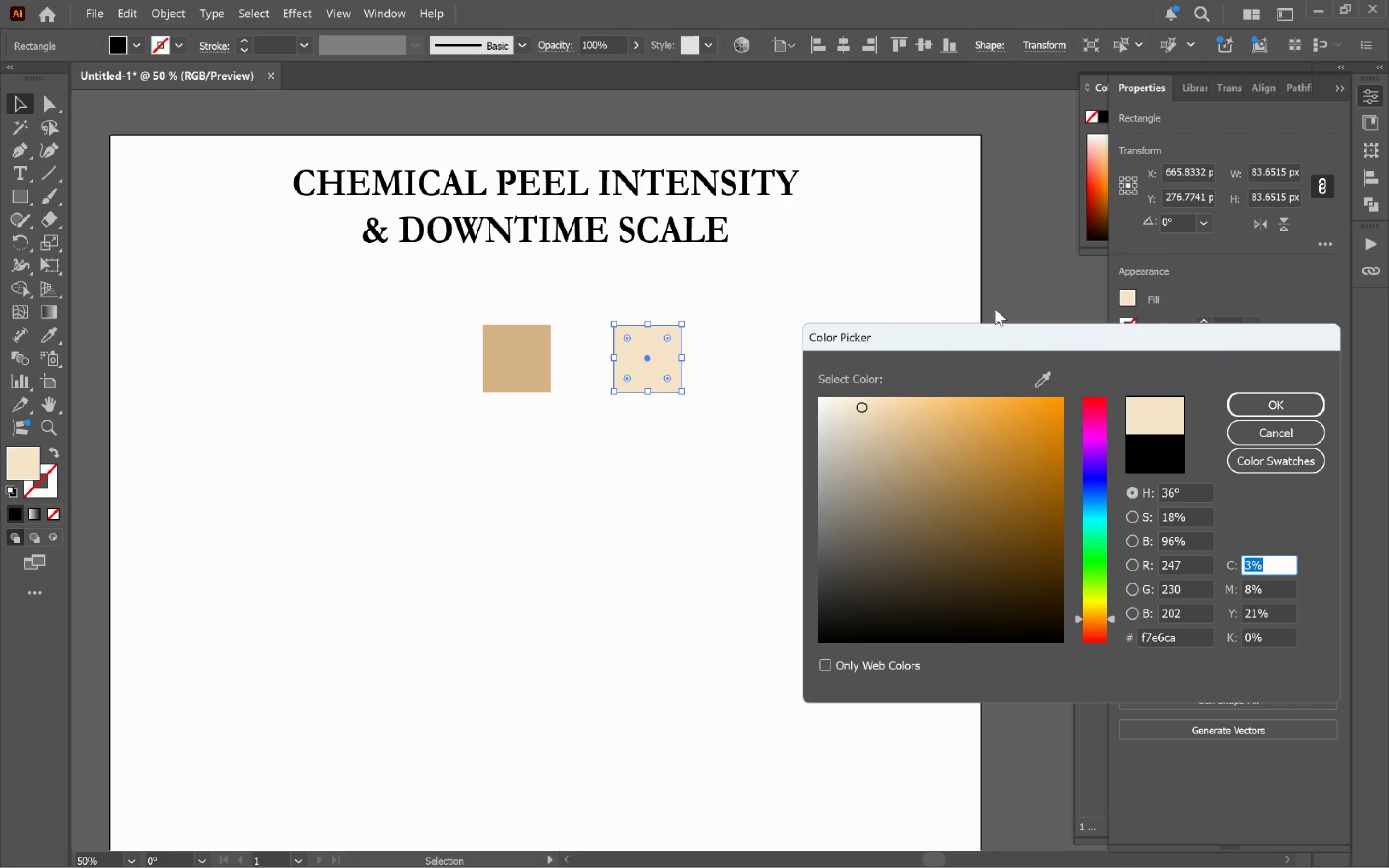 
key(Alt+Tab)
 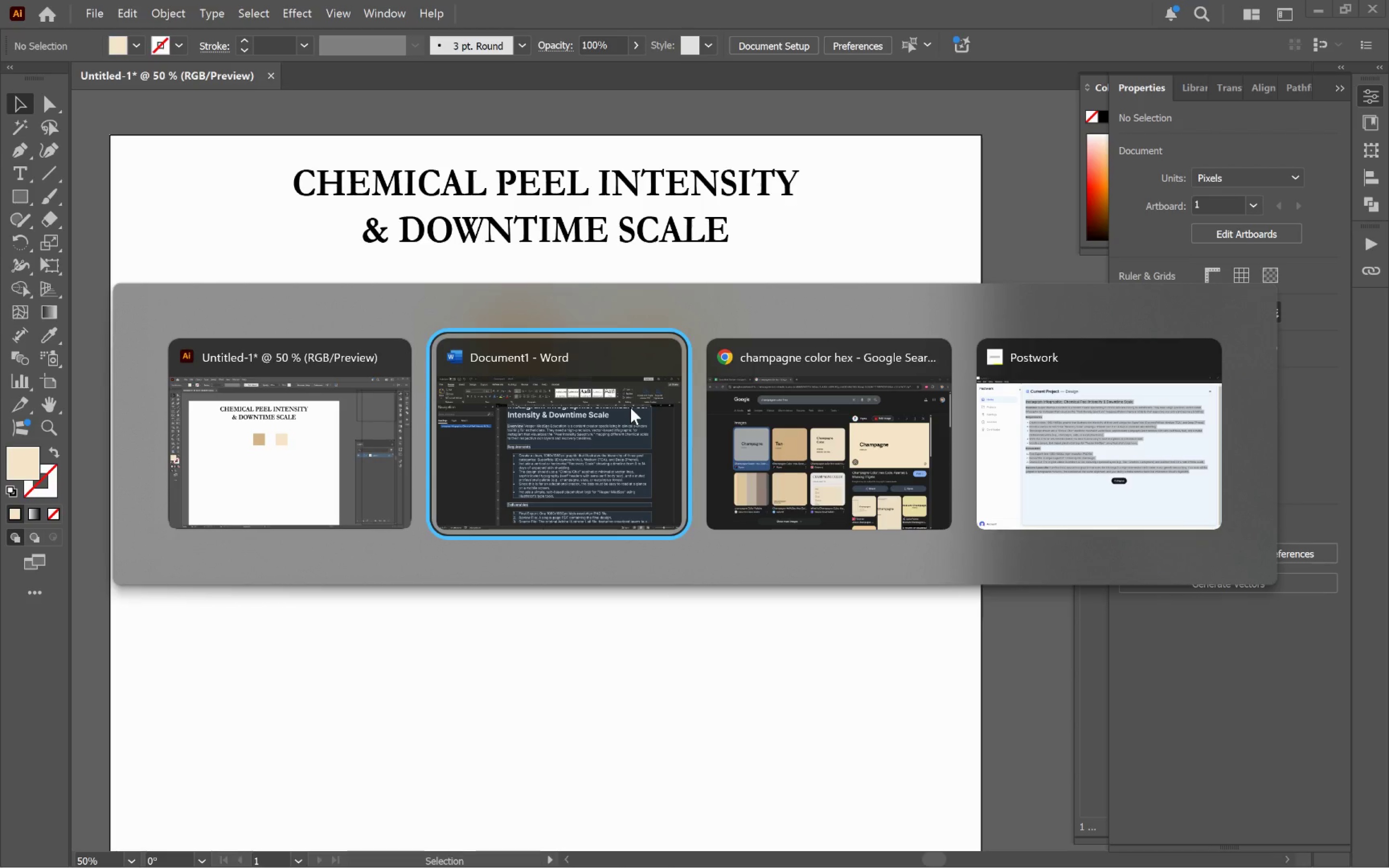 
key(Alt+Tab)
 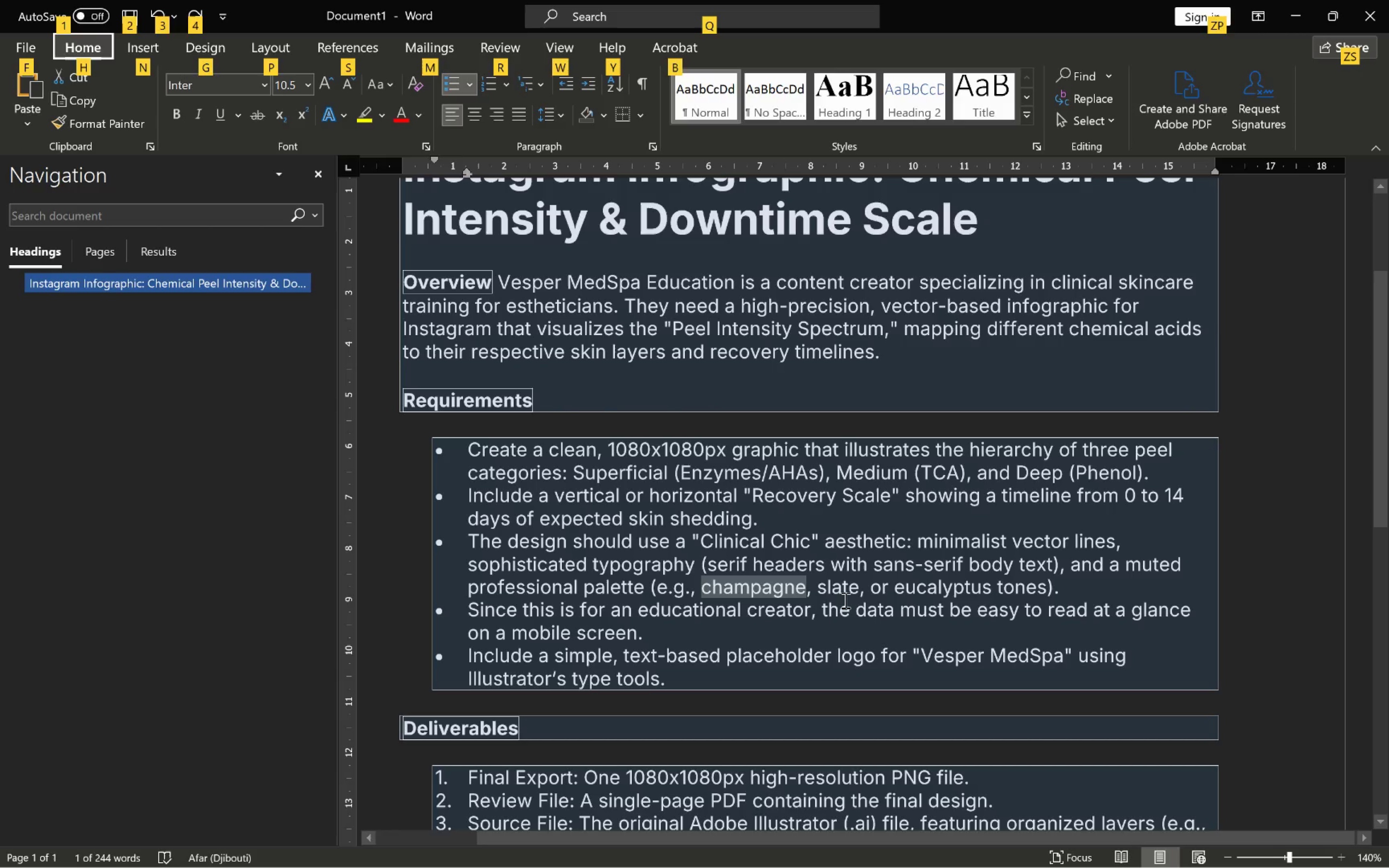 
double_click([832, 588])
 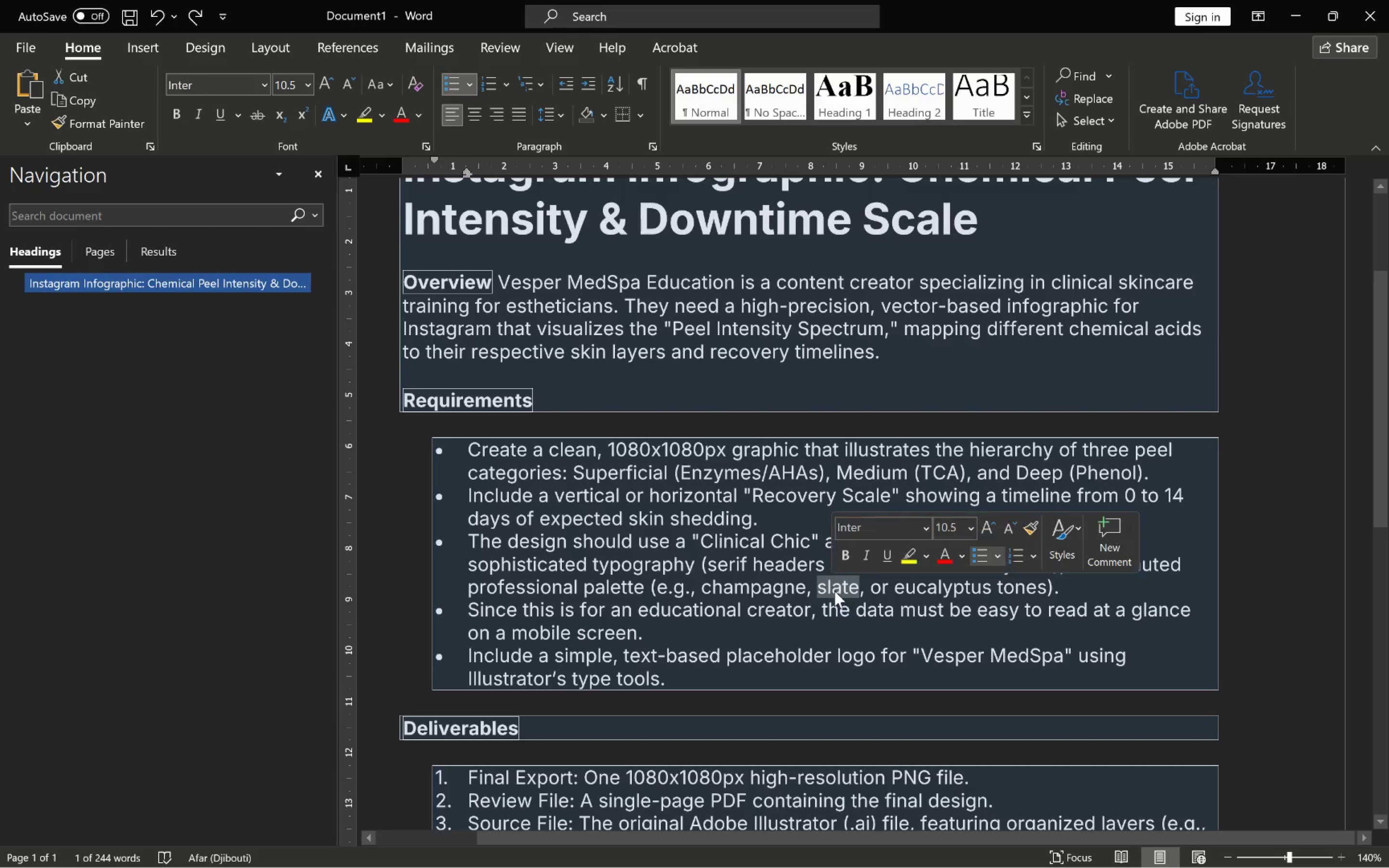 
key(Control+C)
 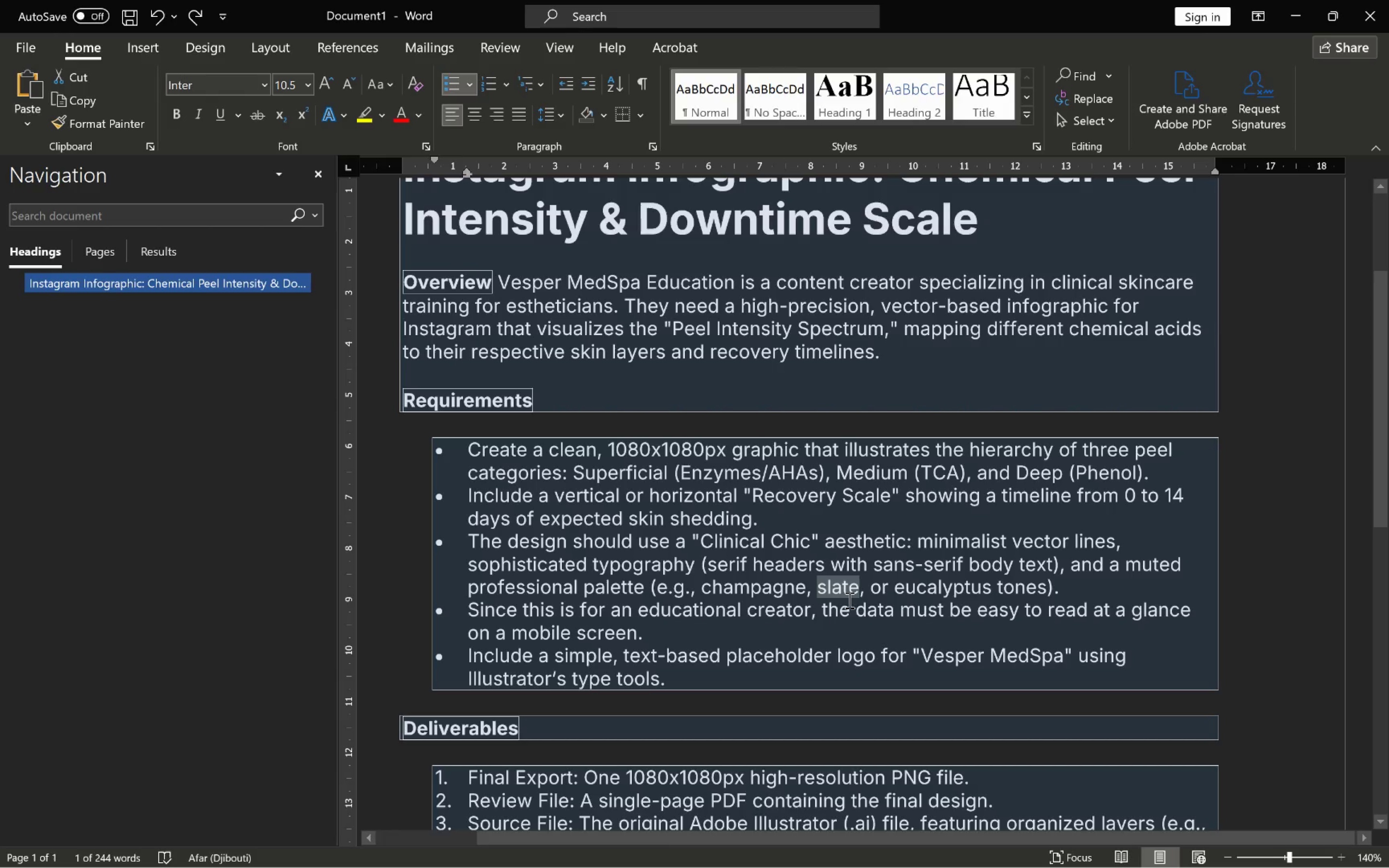 
key(Alt+AltLeft)
 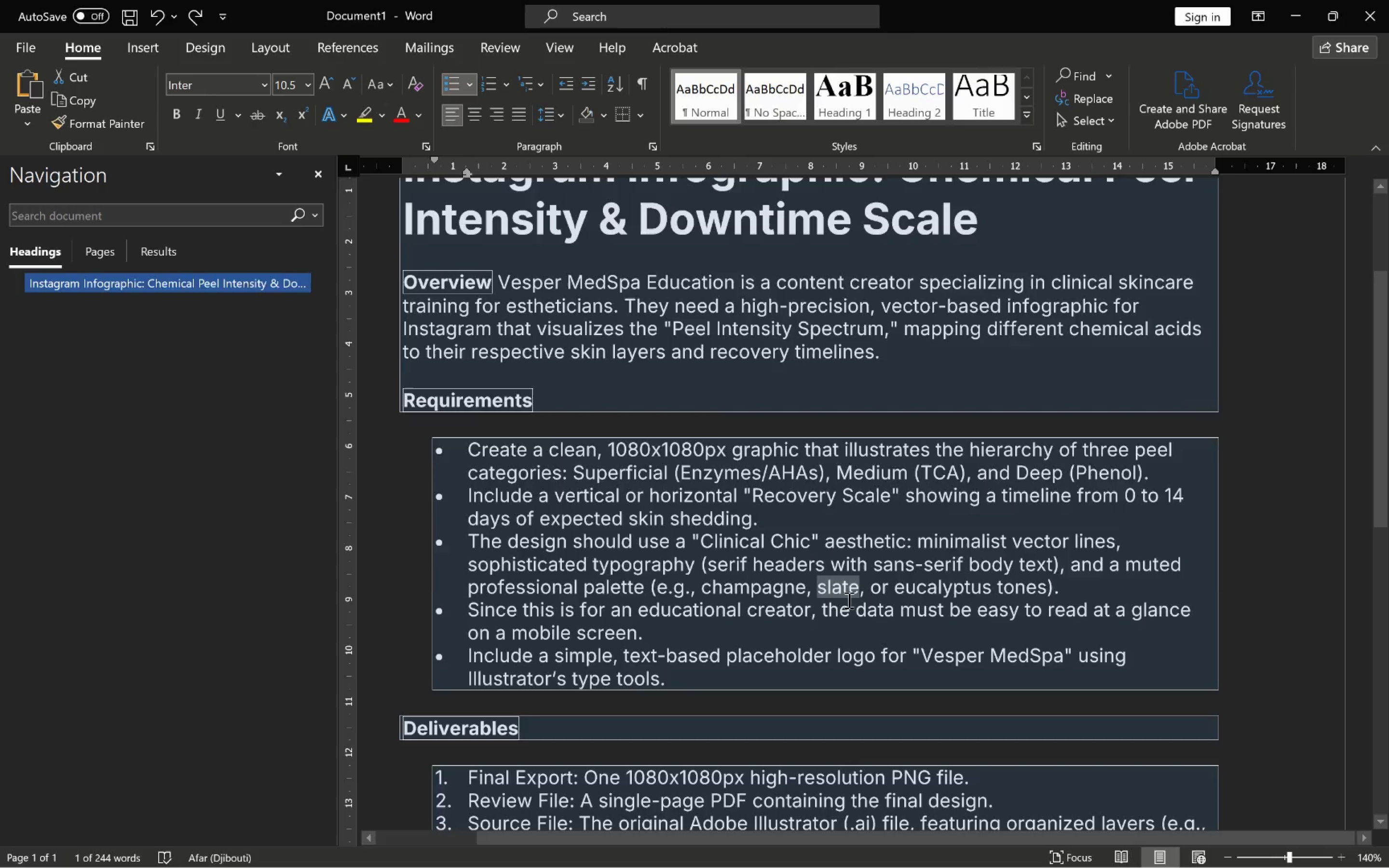 
key(Alt+Tab)
 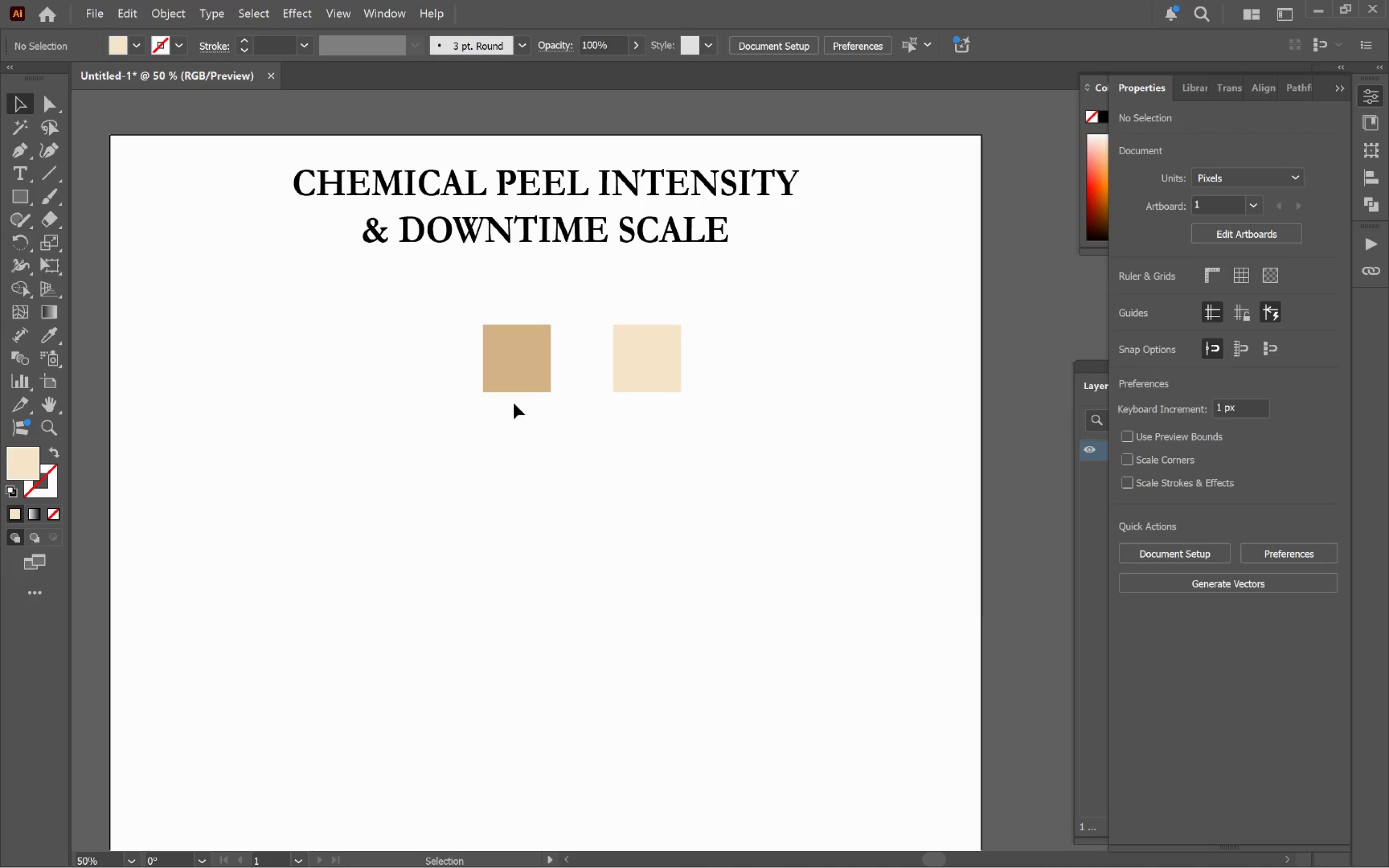 
key(Alt+Tab)
 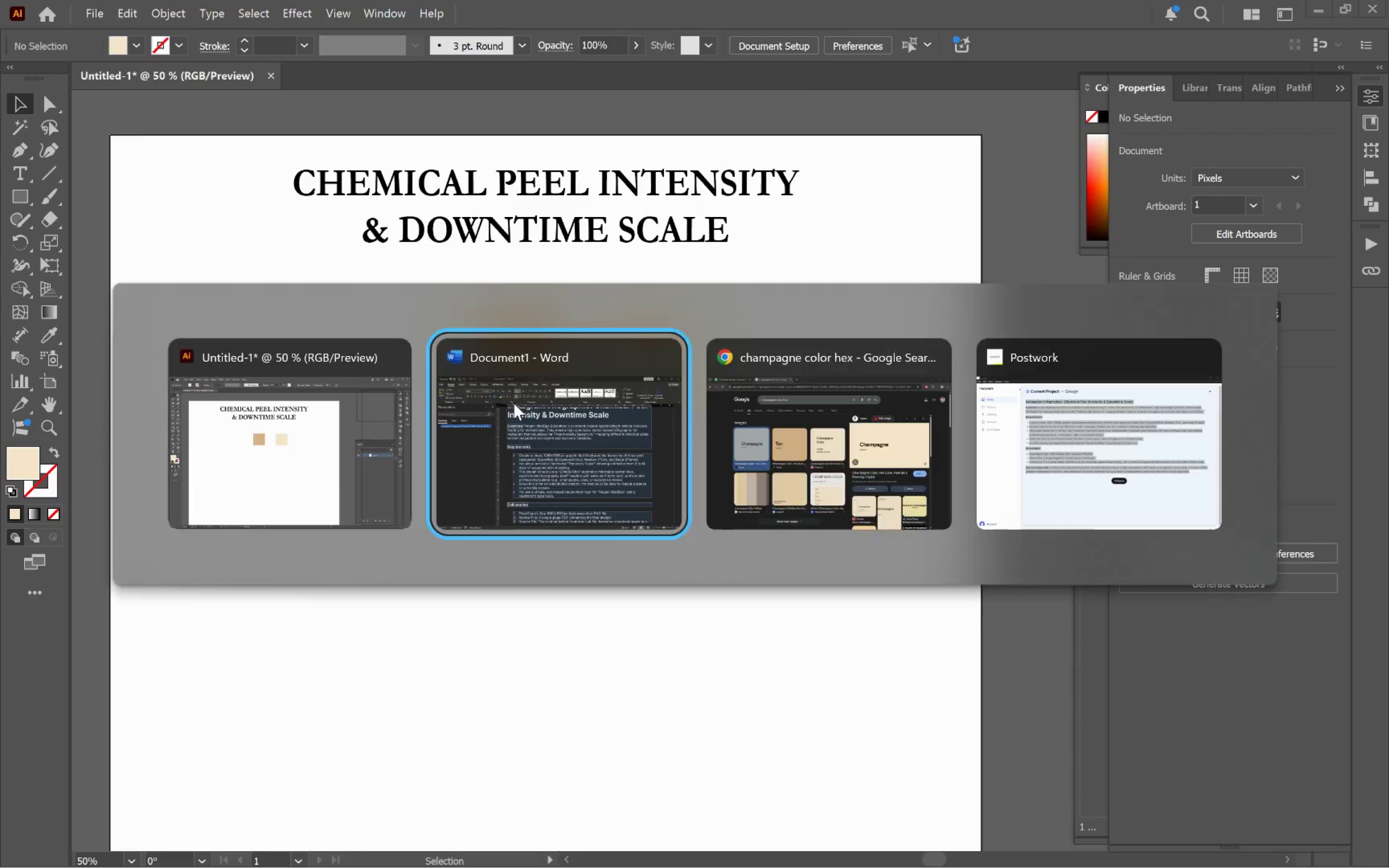 
key(Alt+Tab)
 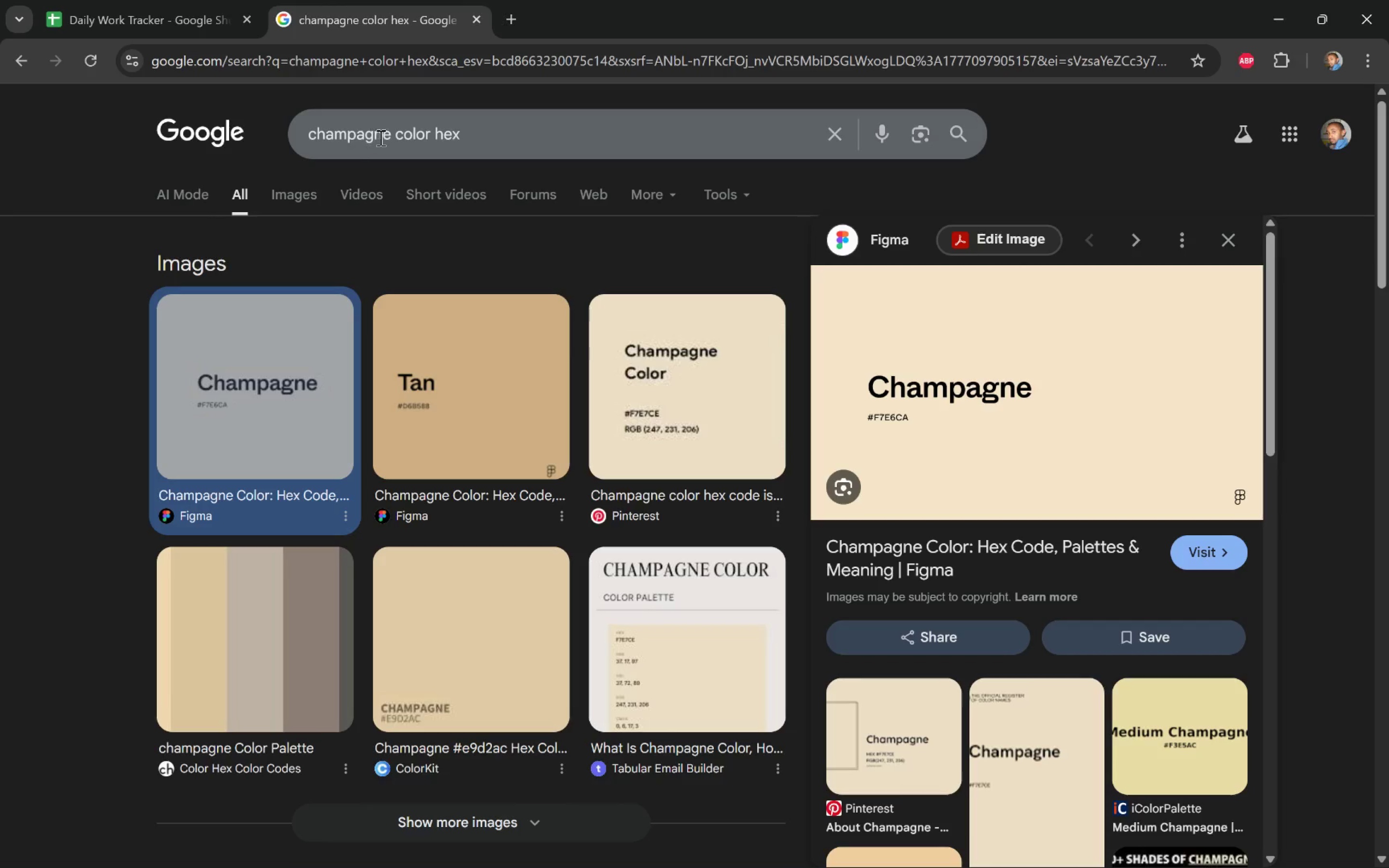 
left_click_drag(start_coordinate=[390, 136], to_coordinate=[306, 138])
 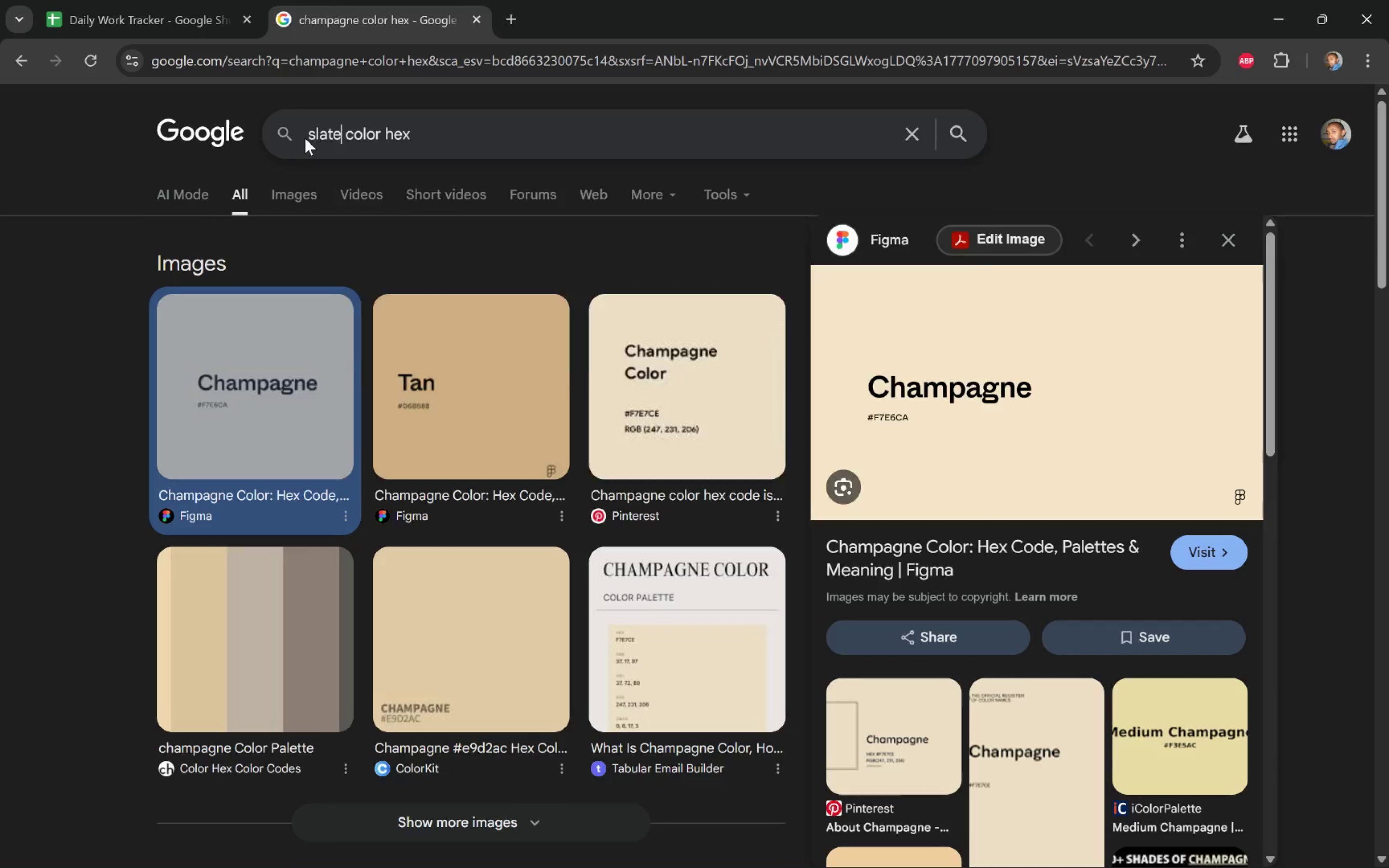 
key(Control+V)
 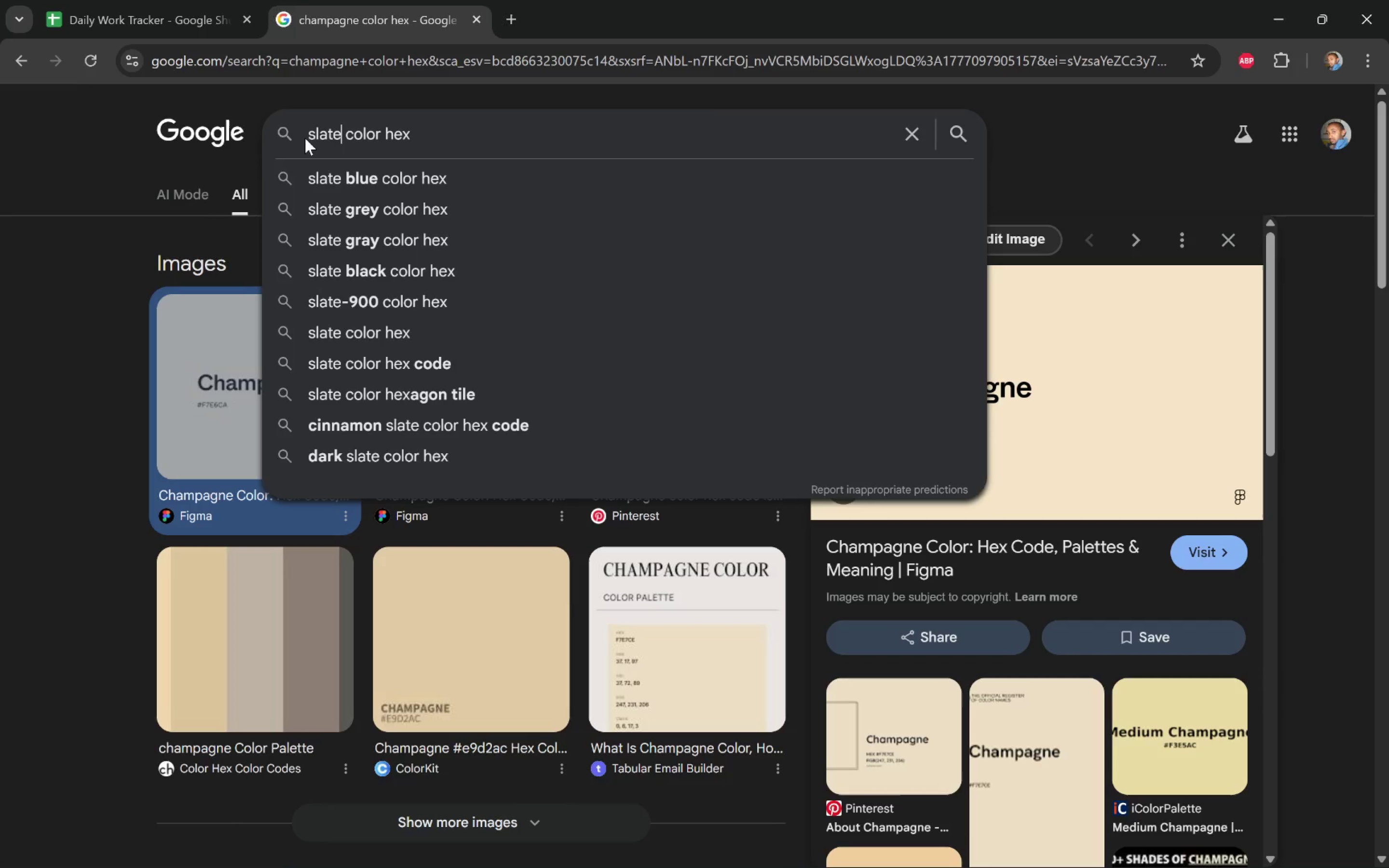 
key(Enter)
 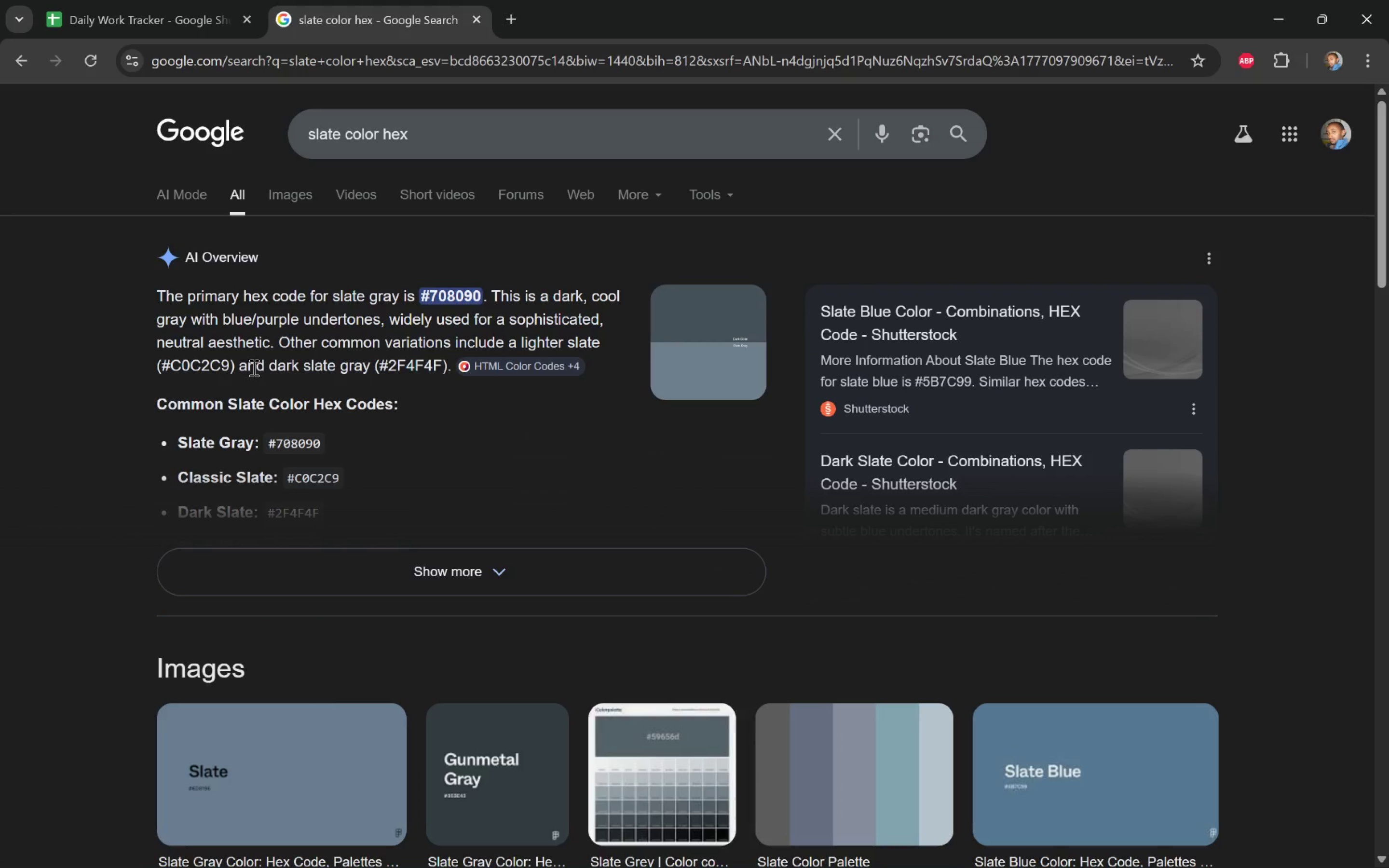 
scroll: coordinate [489, 475], scroll_direction: down, amount: 3.0
 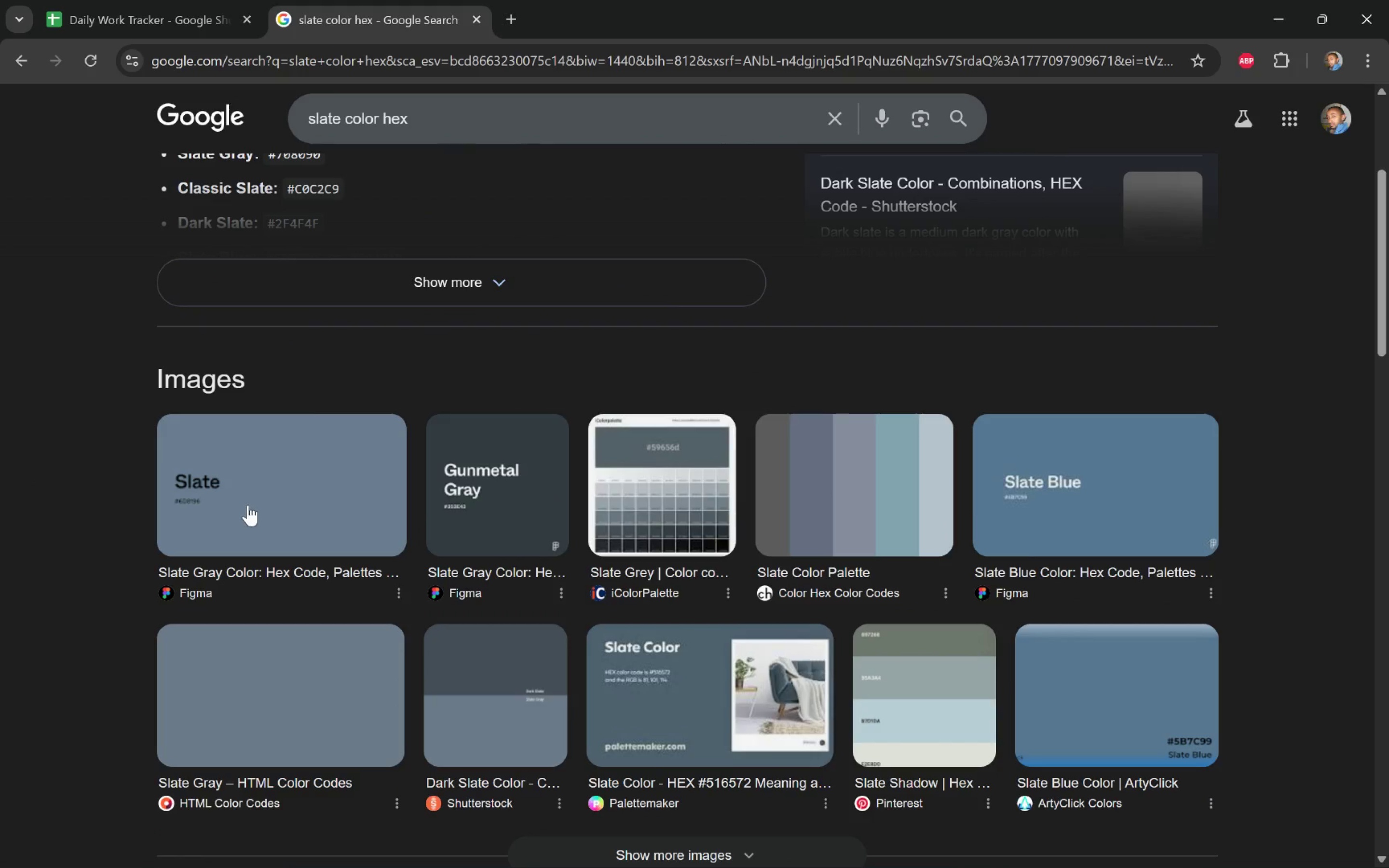 
left_click([249, 500])
 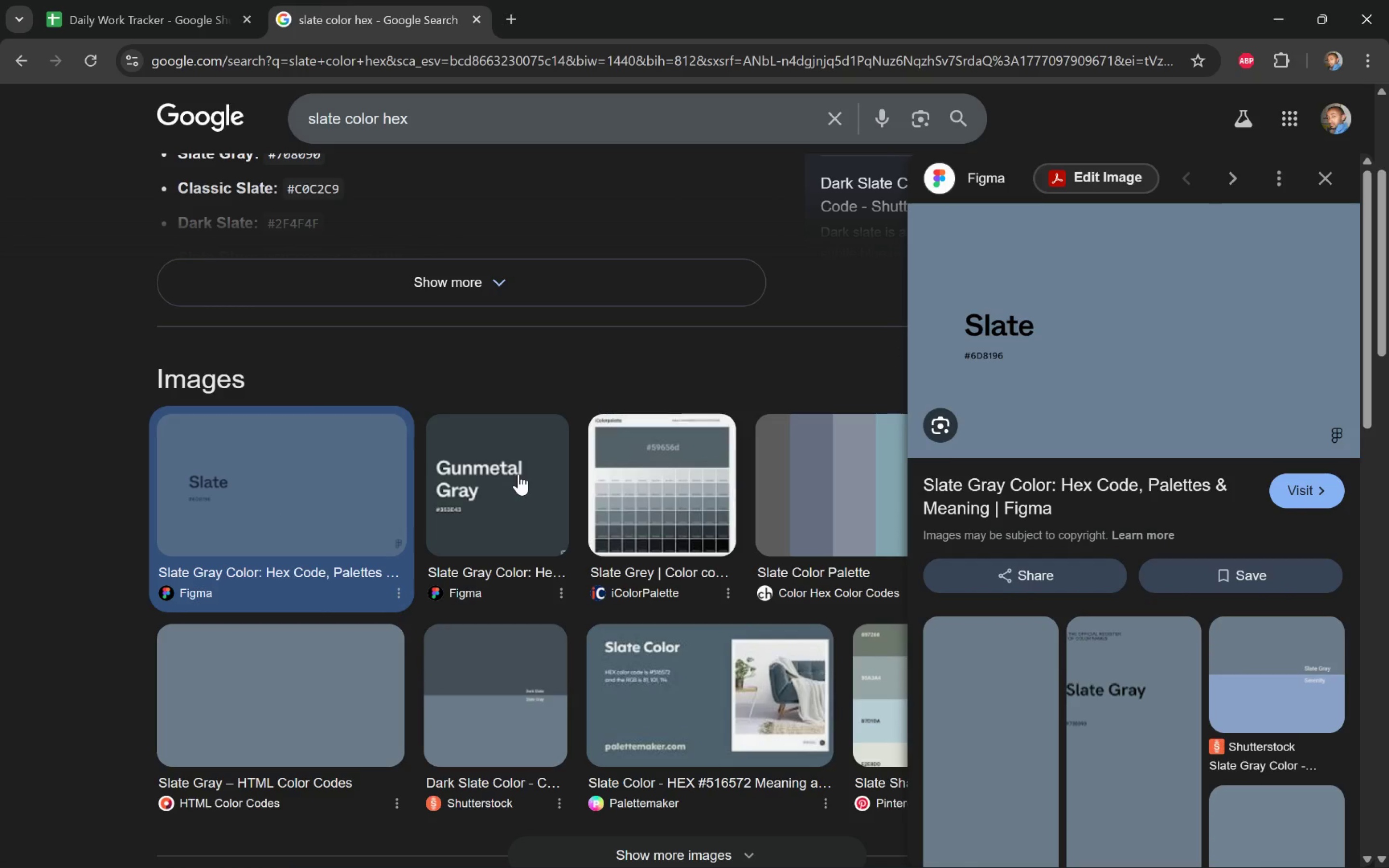 
wait(16.81)
 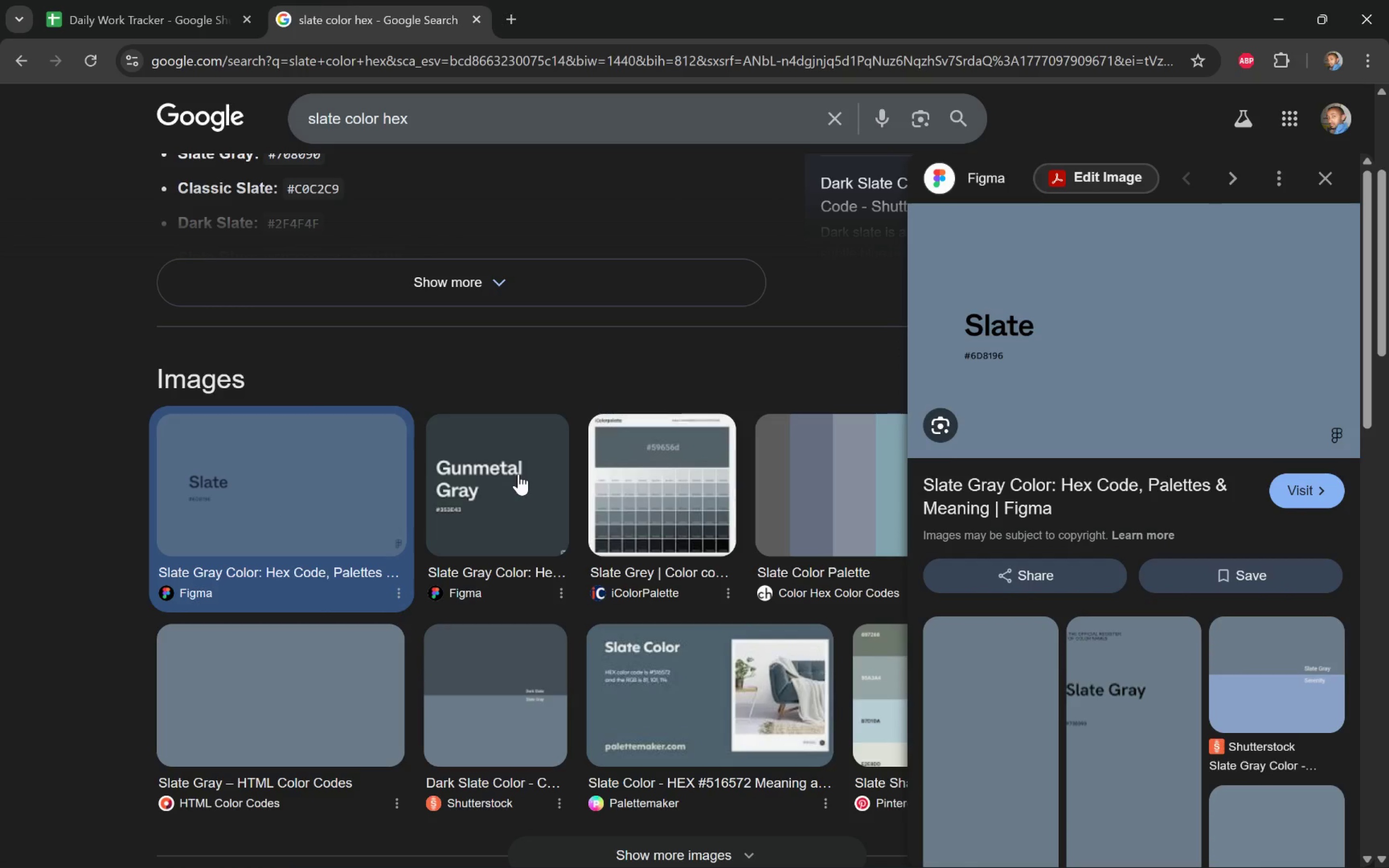 
key(Alt+AltLeft)
 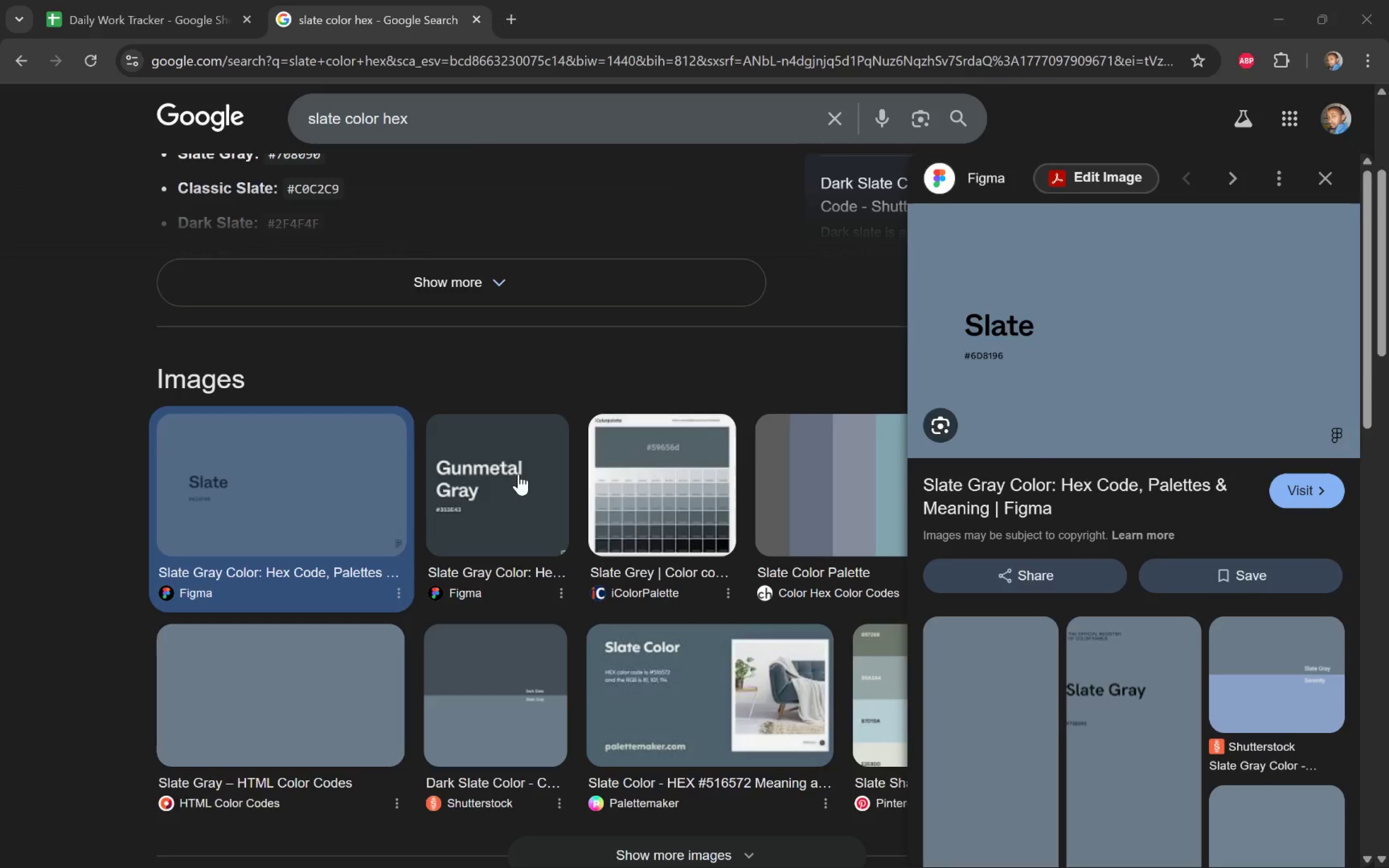 
key(Alt+Tab)
 